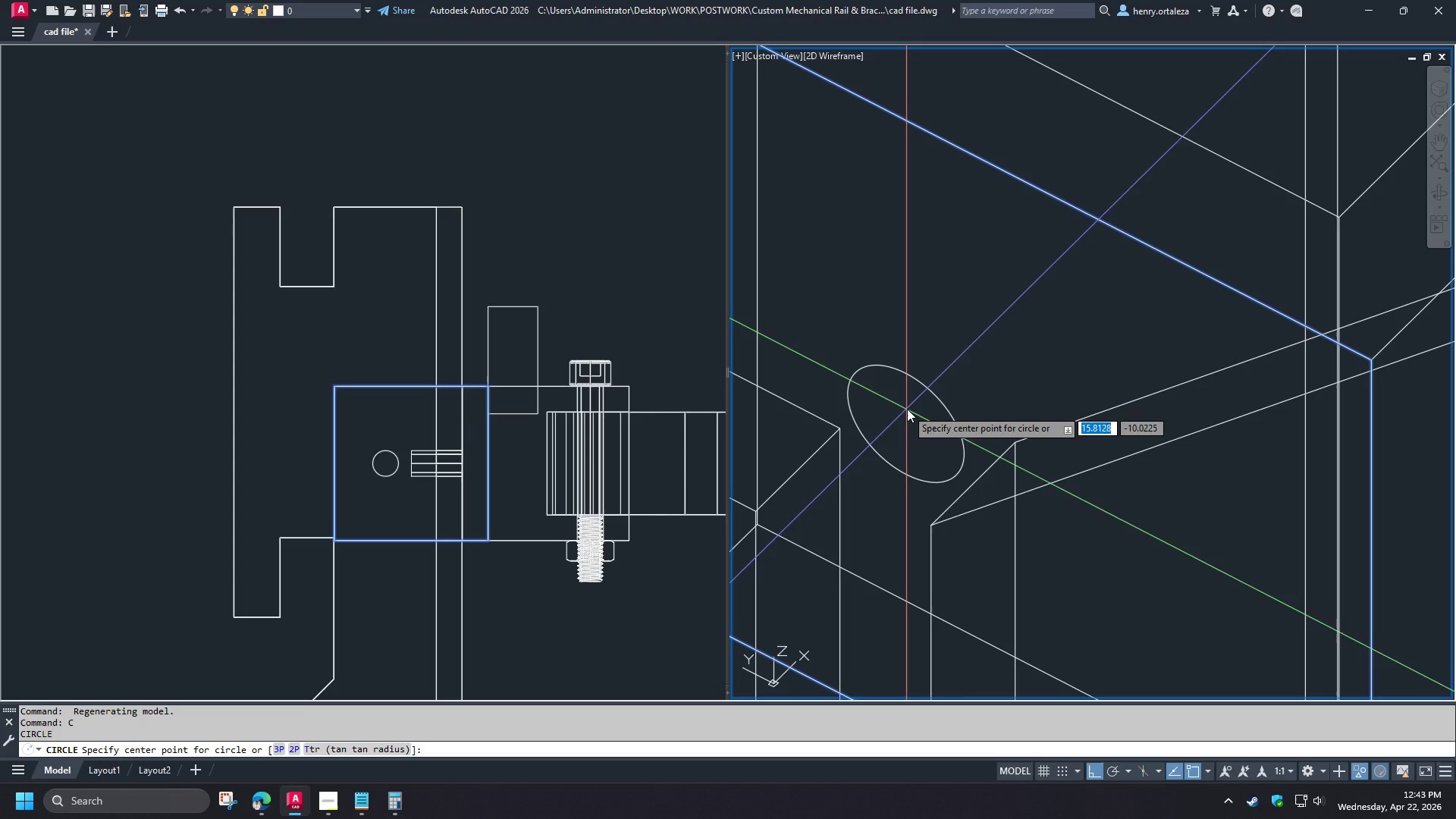 
key(Escape)
 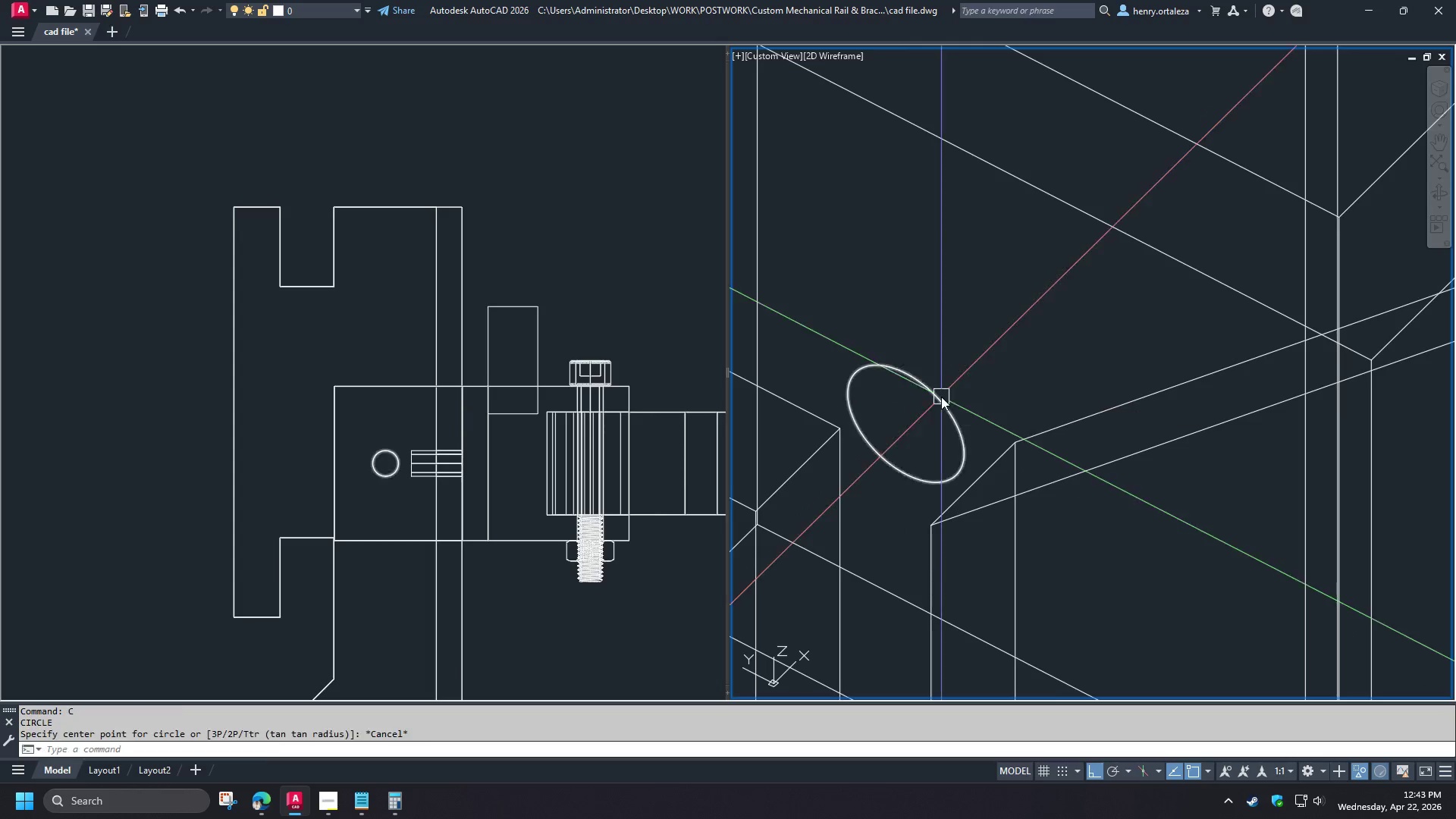 
left_click([941, 397])
 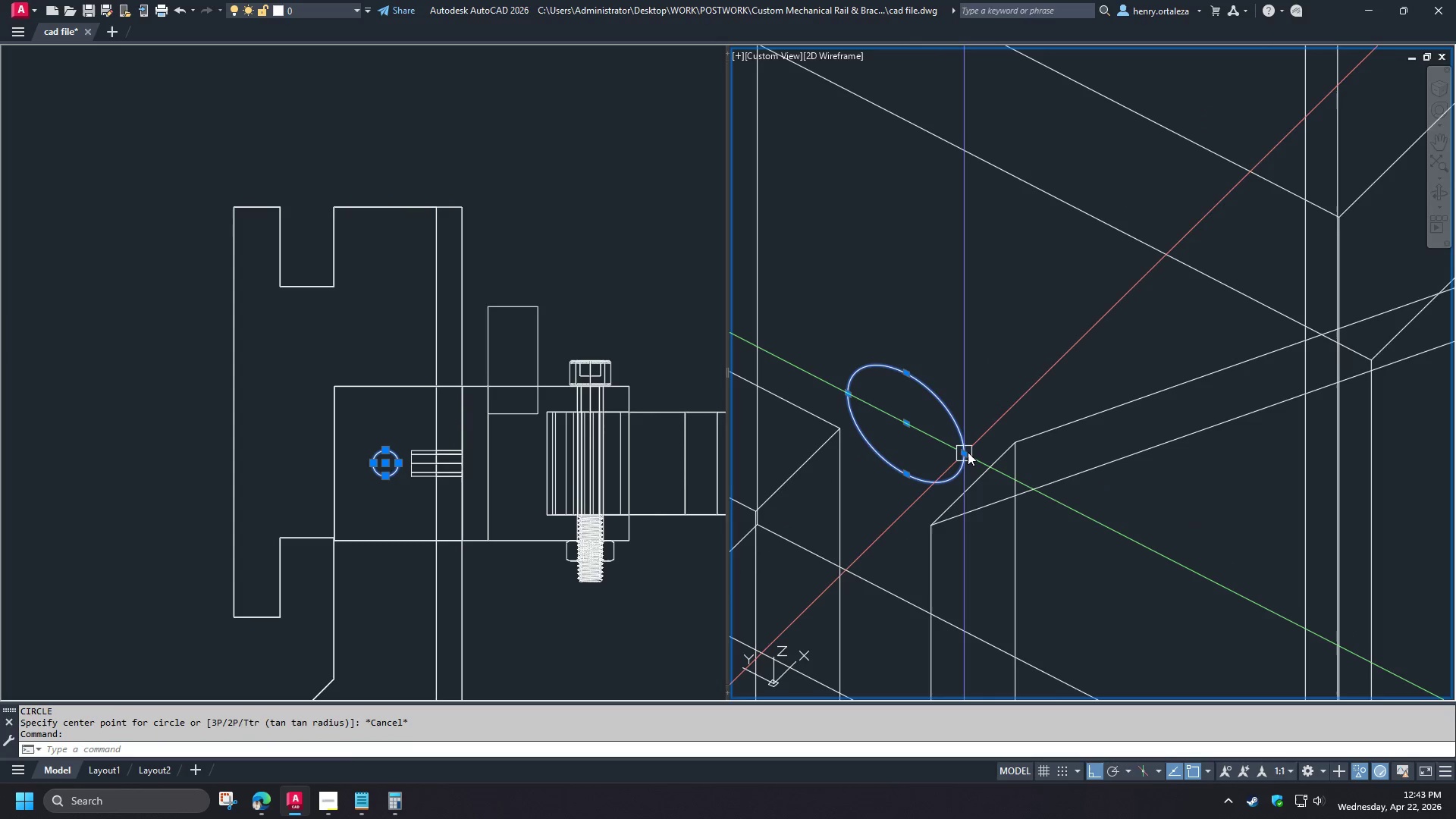 
left_click([968, 453])
 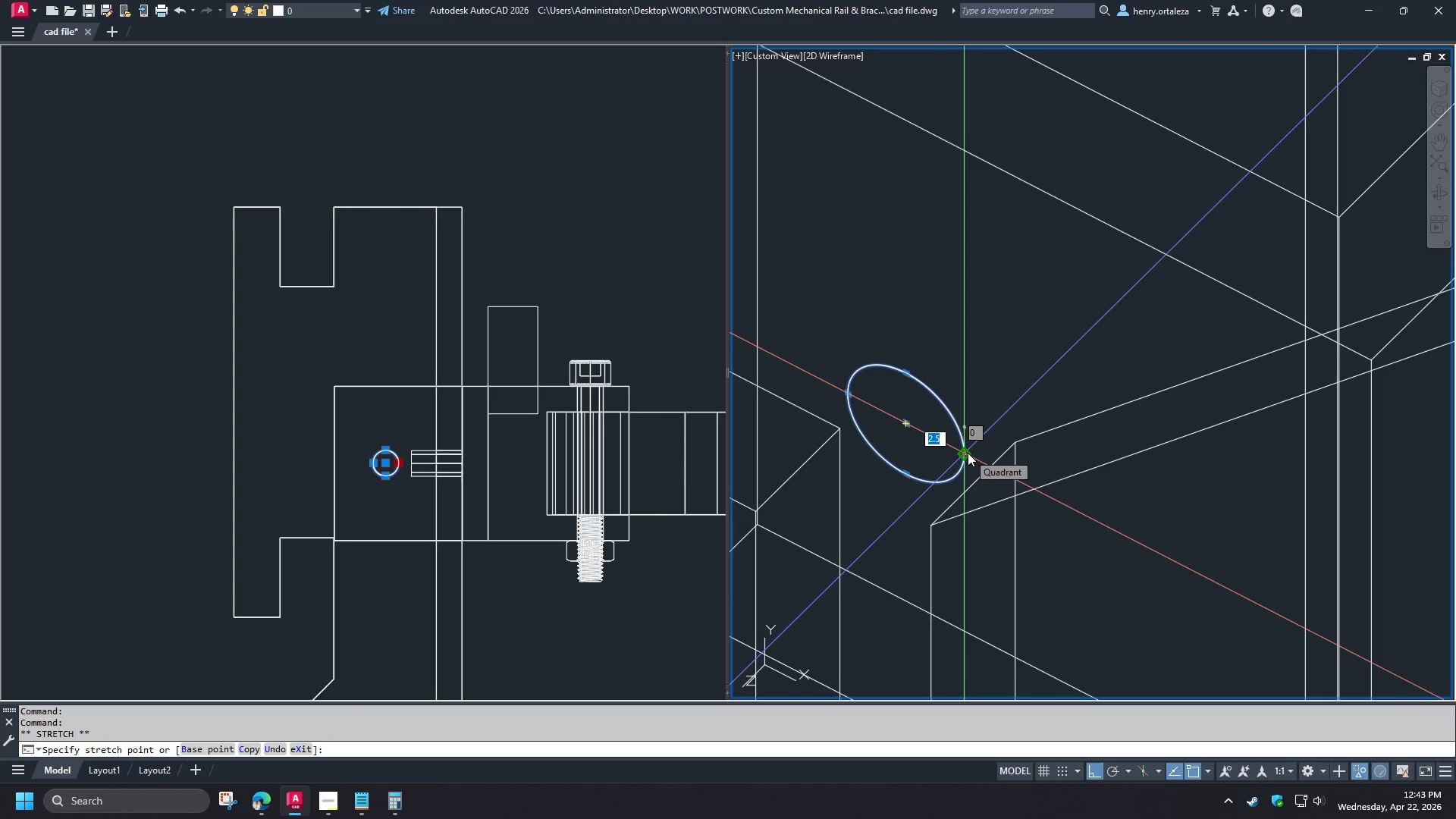 
scroll: coordinate [906, 413], scroll_direction: up, amount: 2.0
 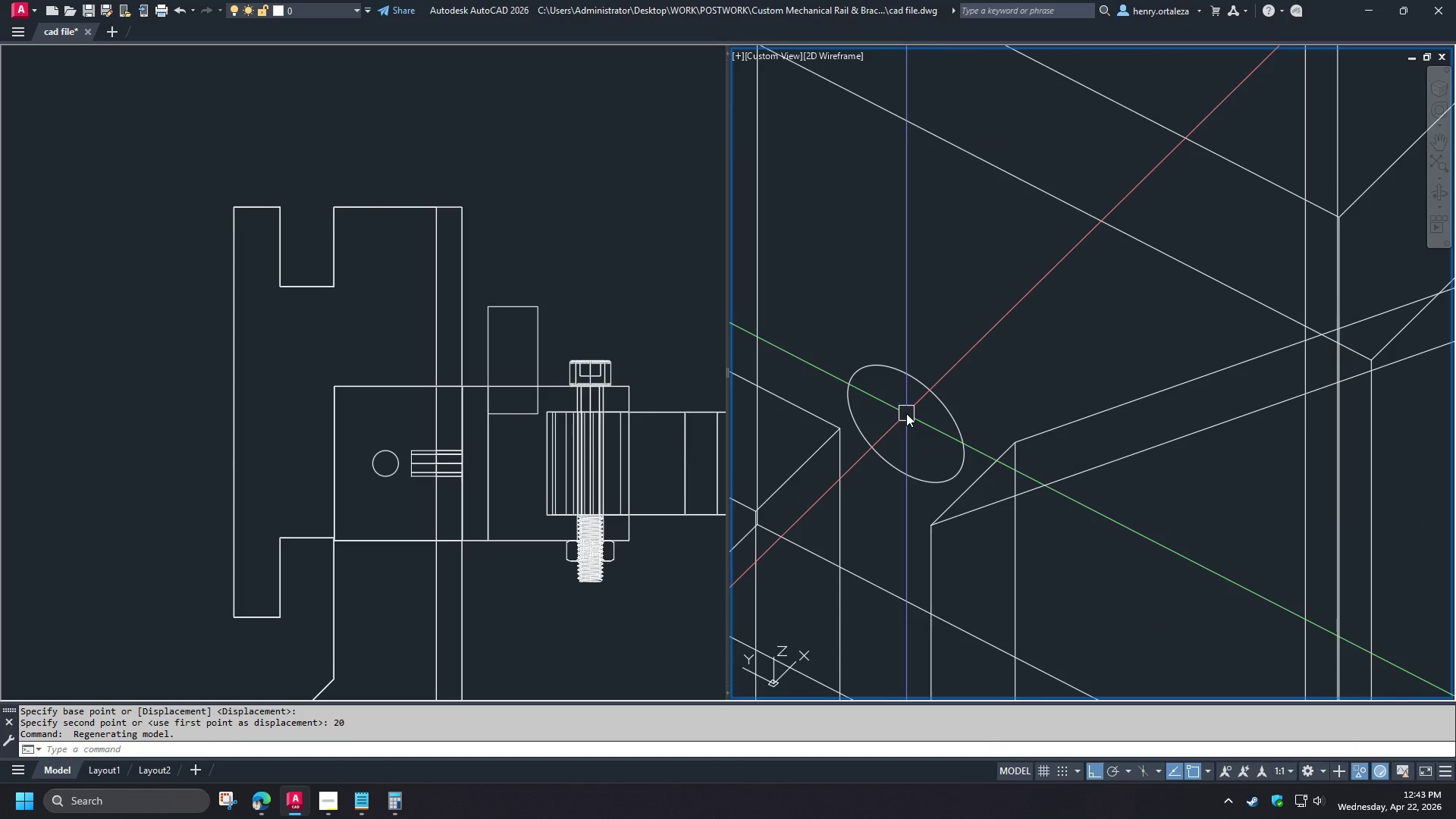 
type(2.55)
key(NumpadEnter)
key(Escape)
type(ext )
 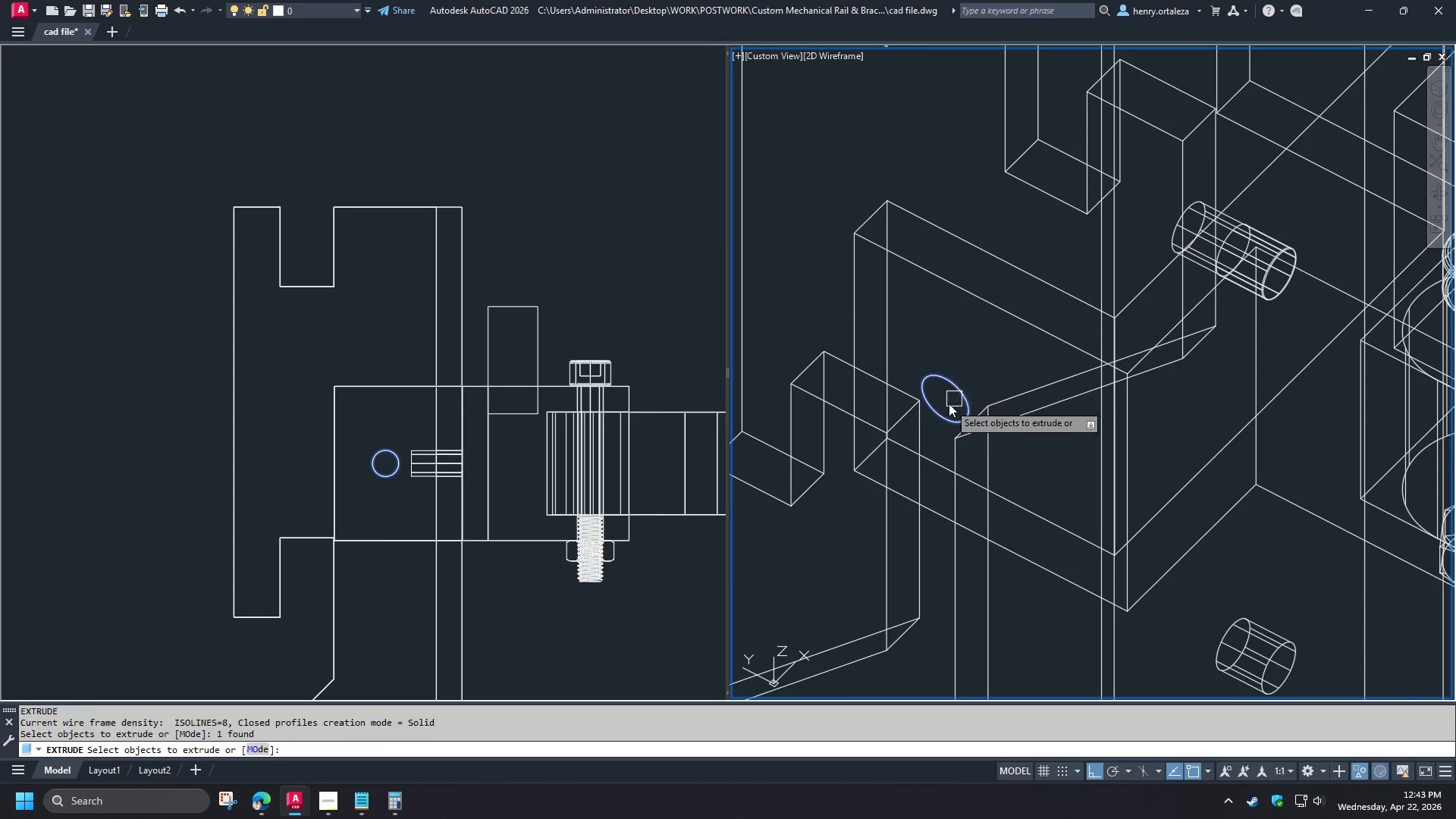 
left_click([957, 385])
 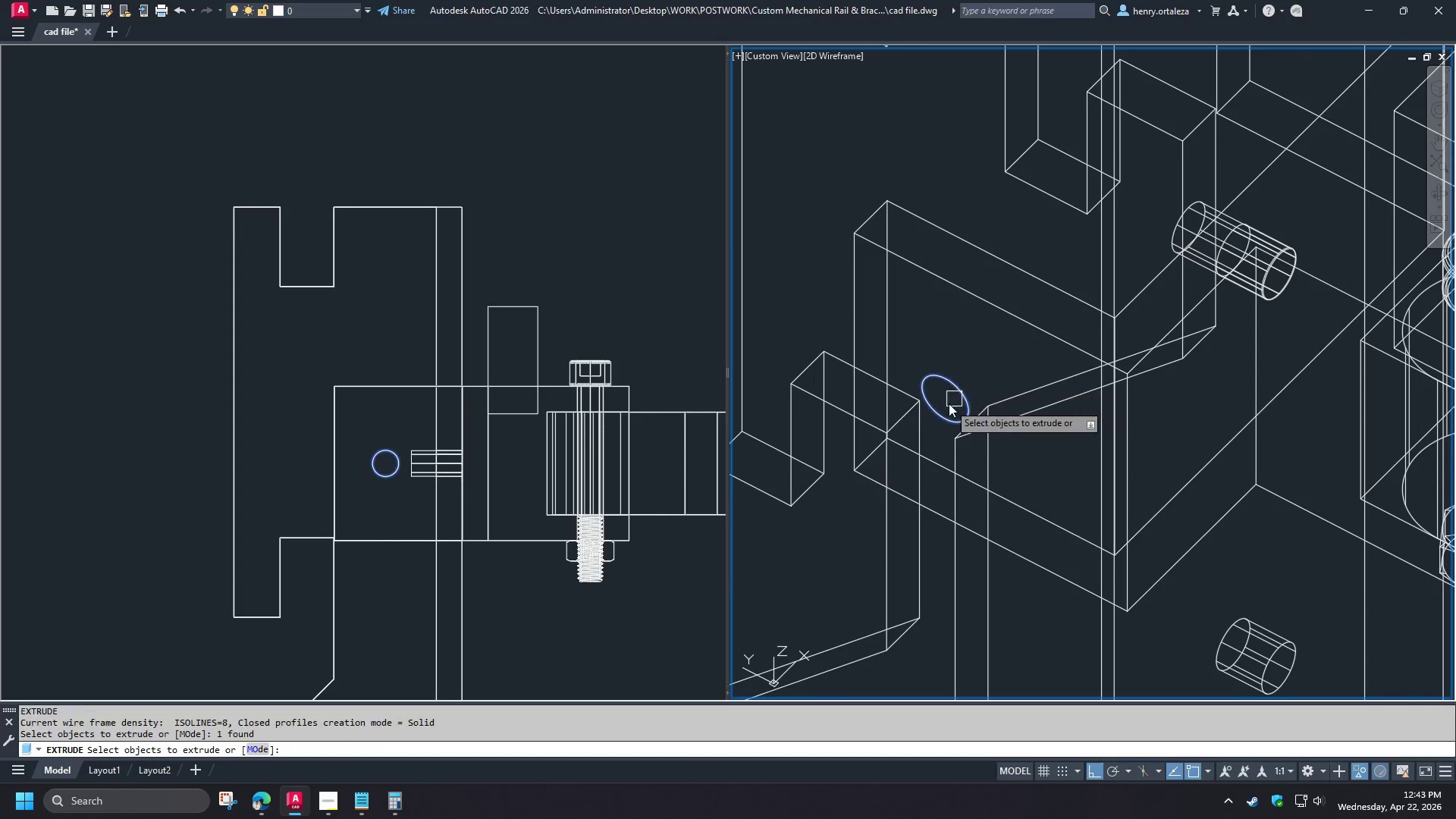 
key(Space)
 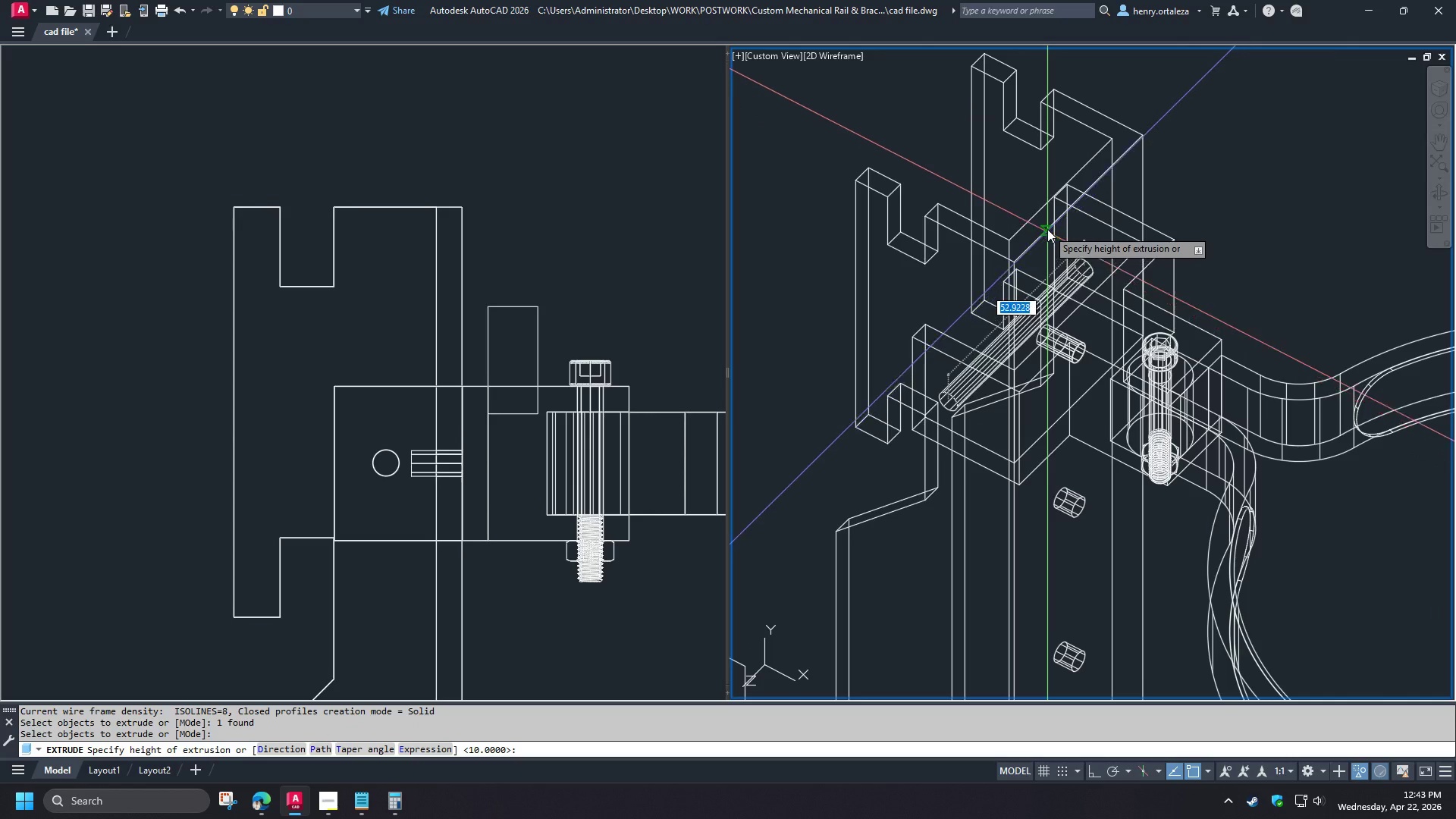 
left_click([1048, 228])
 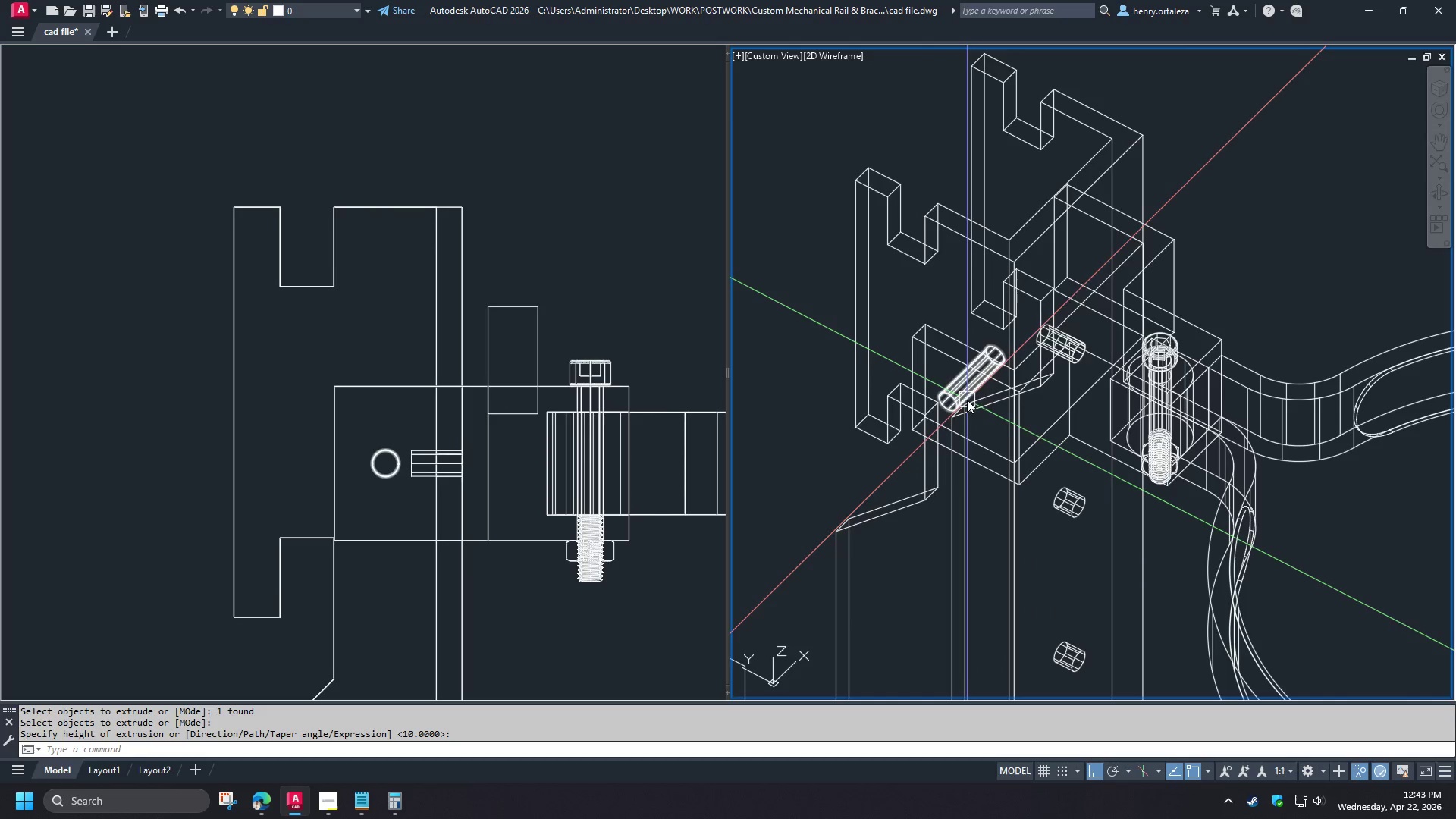 
scroll: coordinate [970, 383], scroll_direction: down, amount: 2.0
 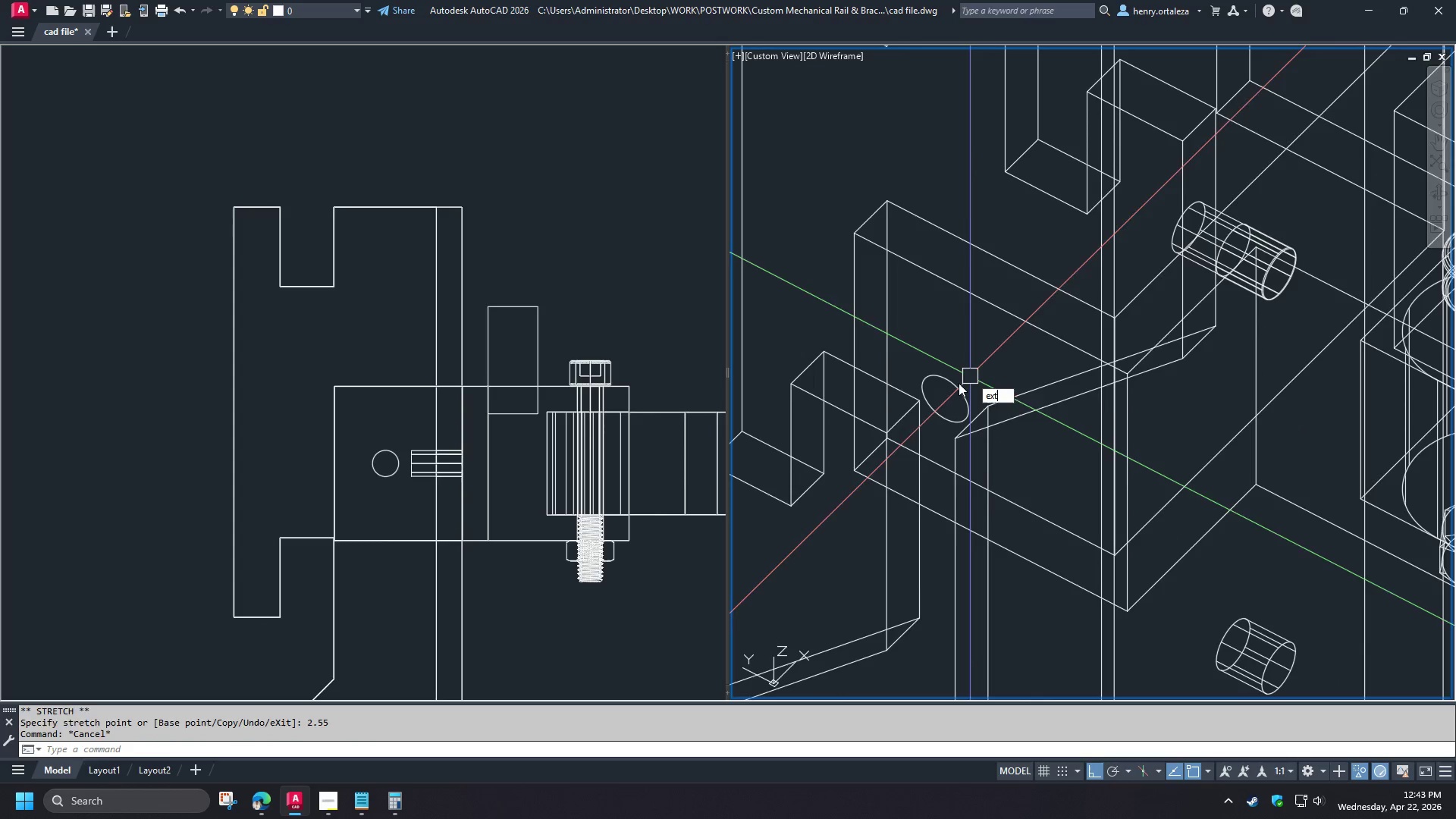 
left_click([967, 397])
 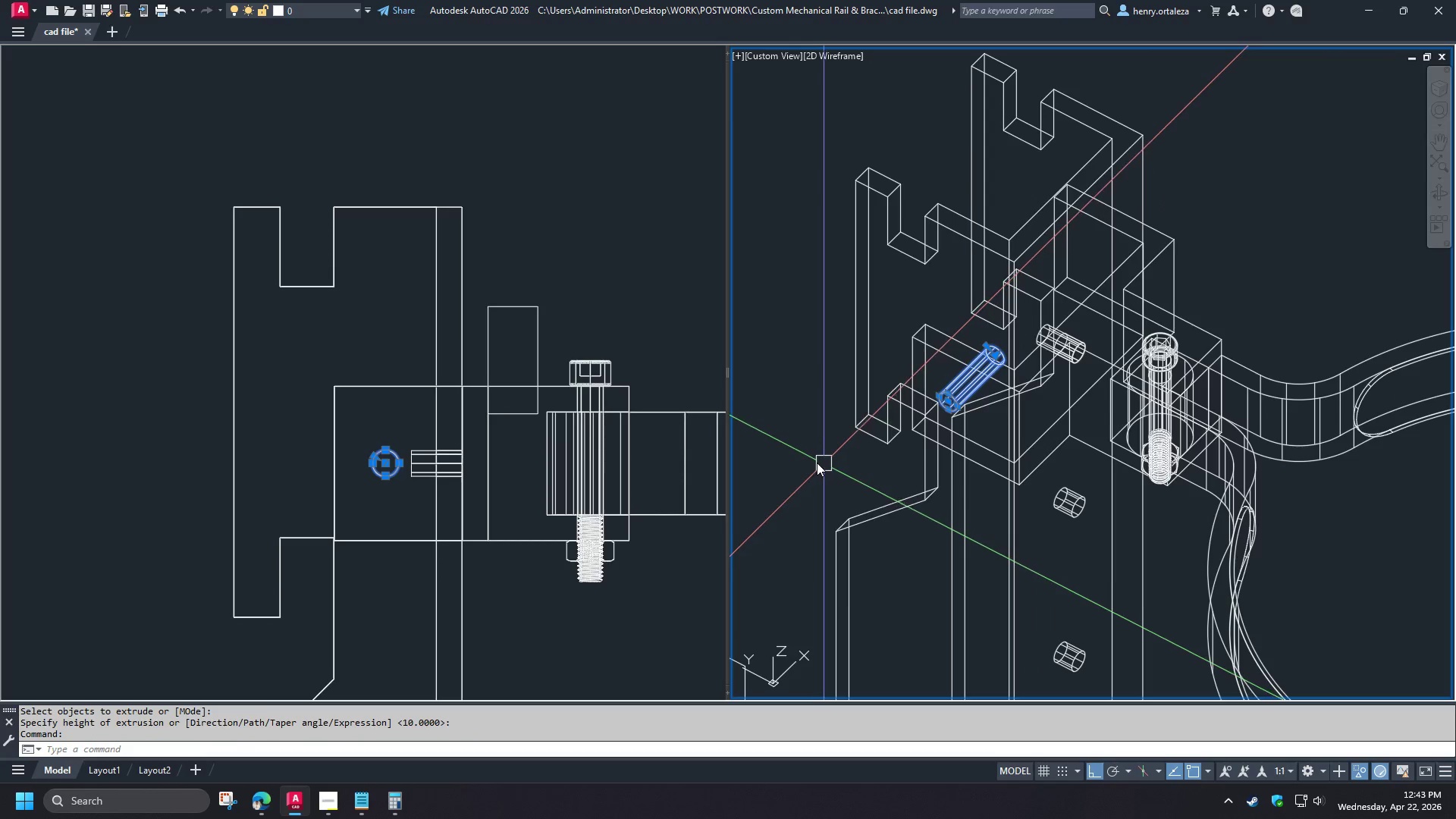 
scroll: coordinate [949, 403], scroll_direction: down, amount: 2.0
 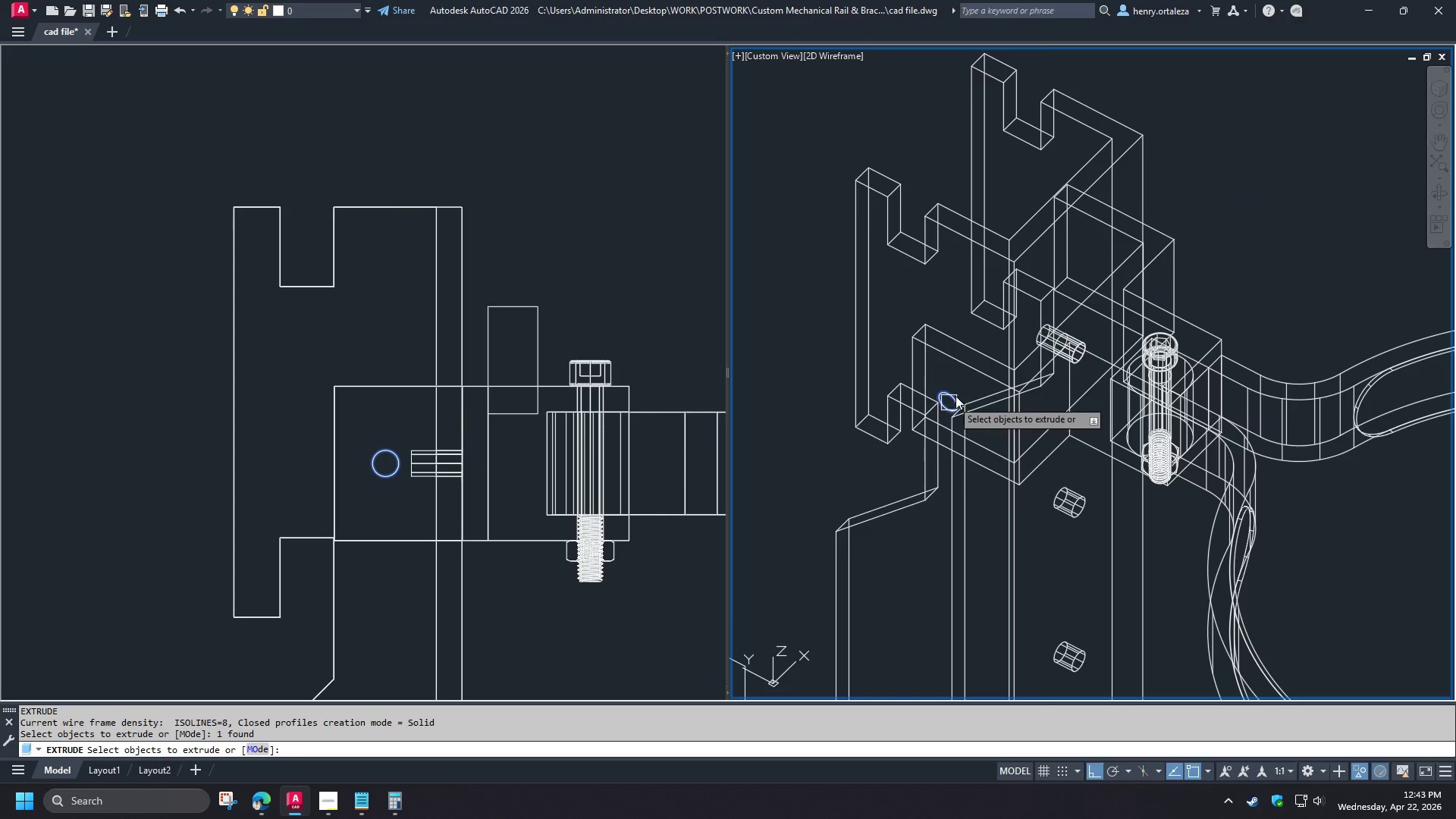 
type(co )
 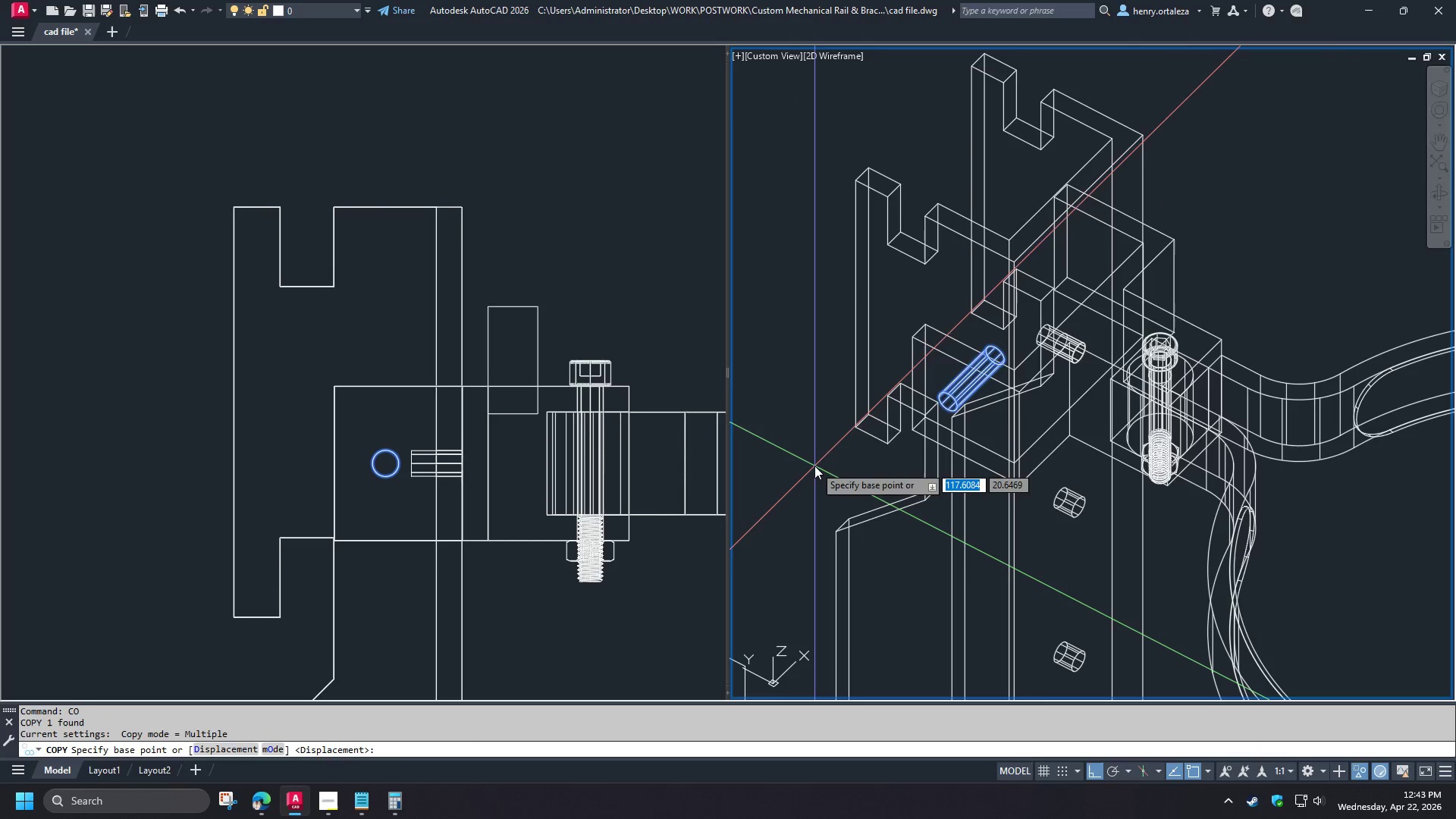 
left_click([814, 466])
 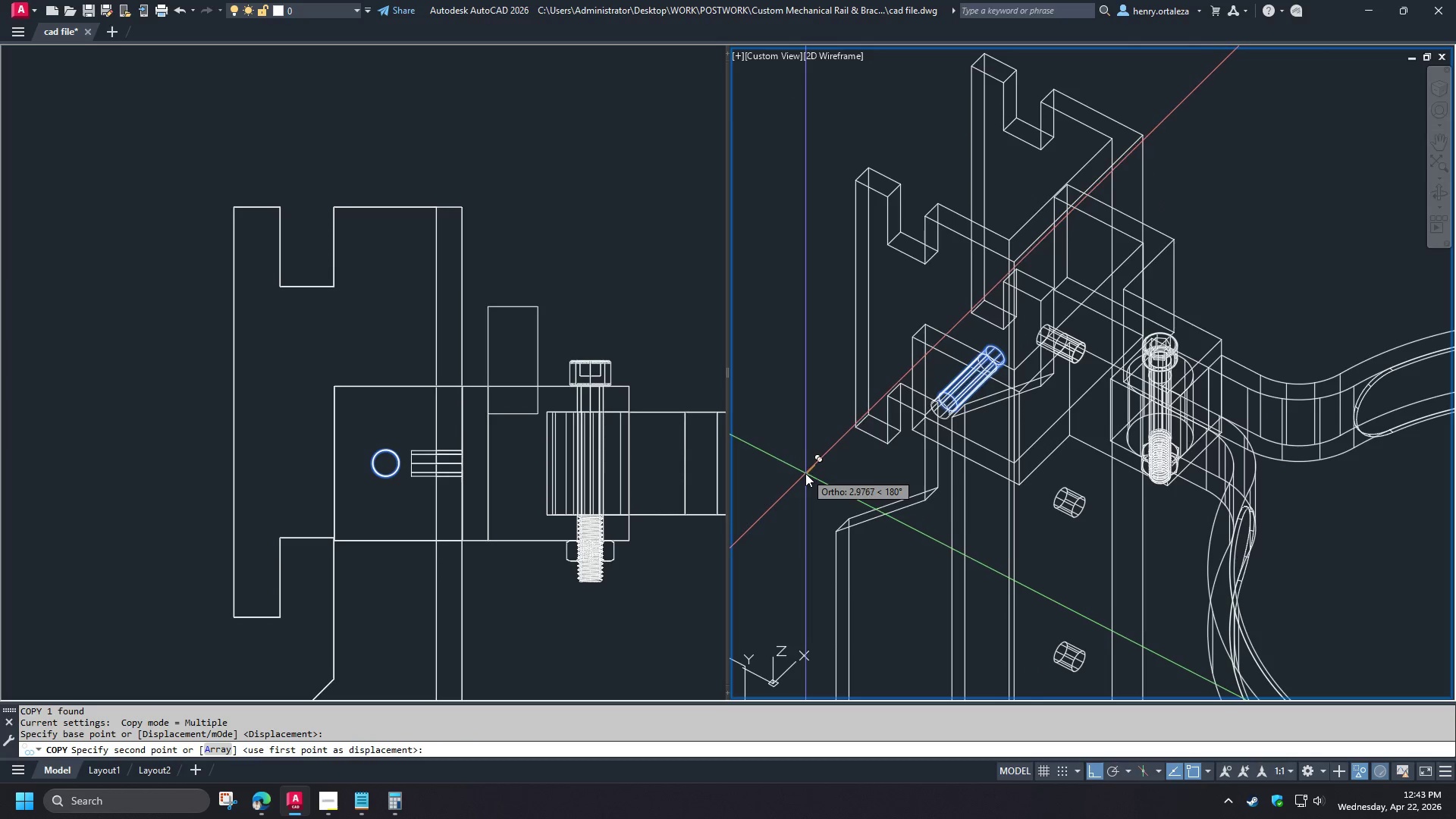 
left_click([805, 473])
 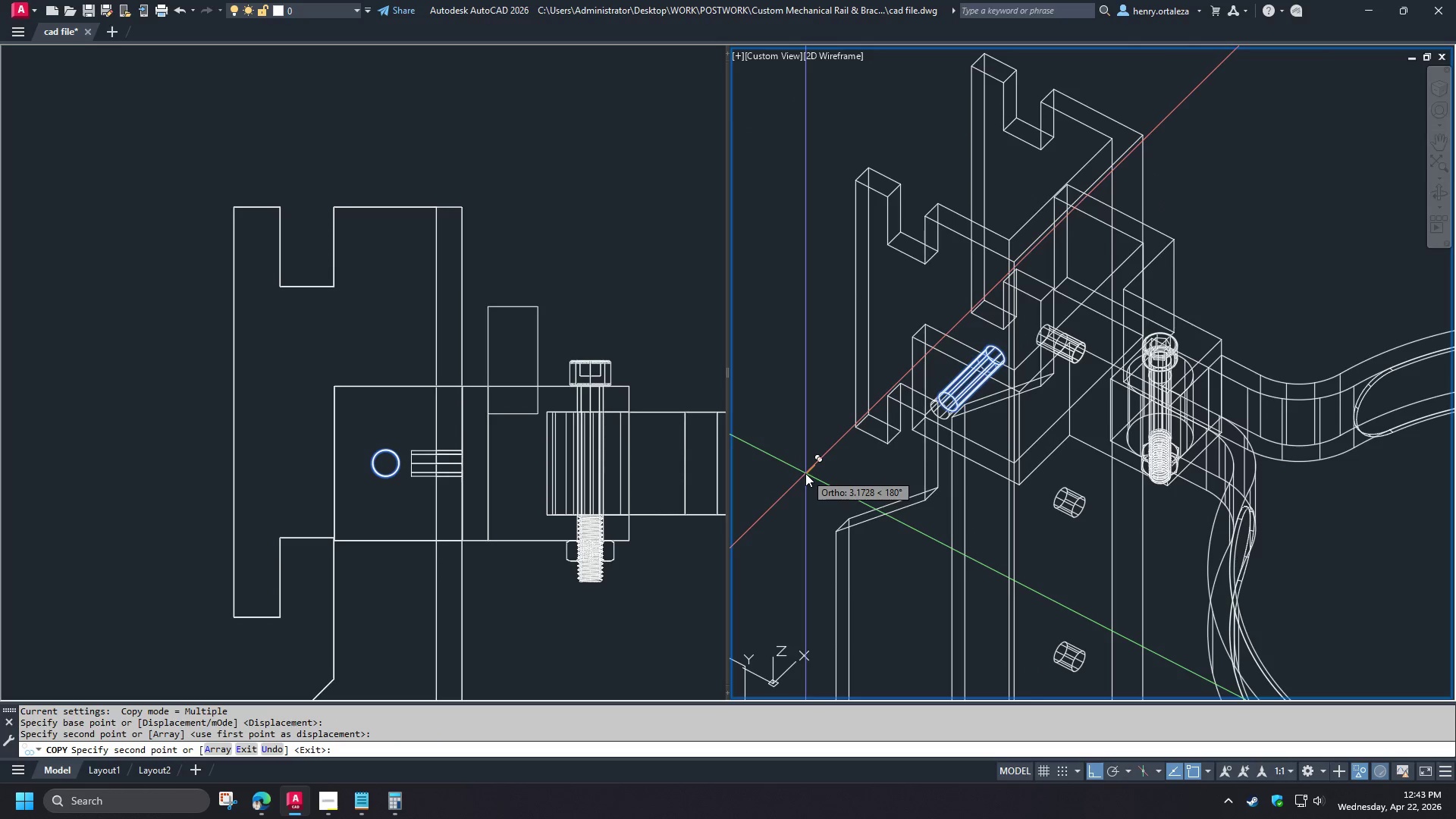 
type( su )
 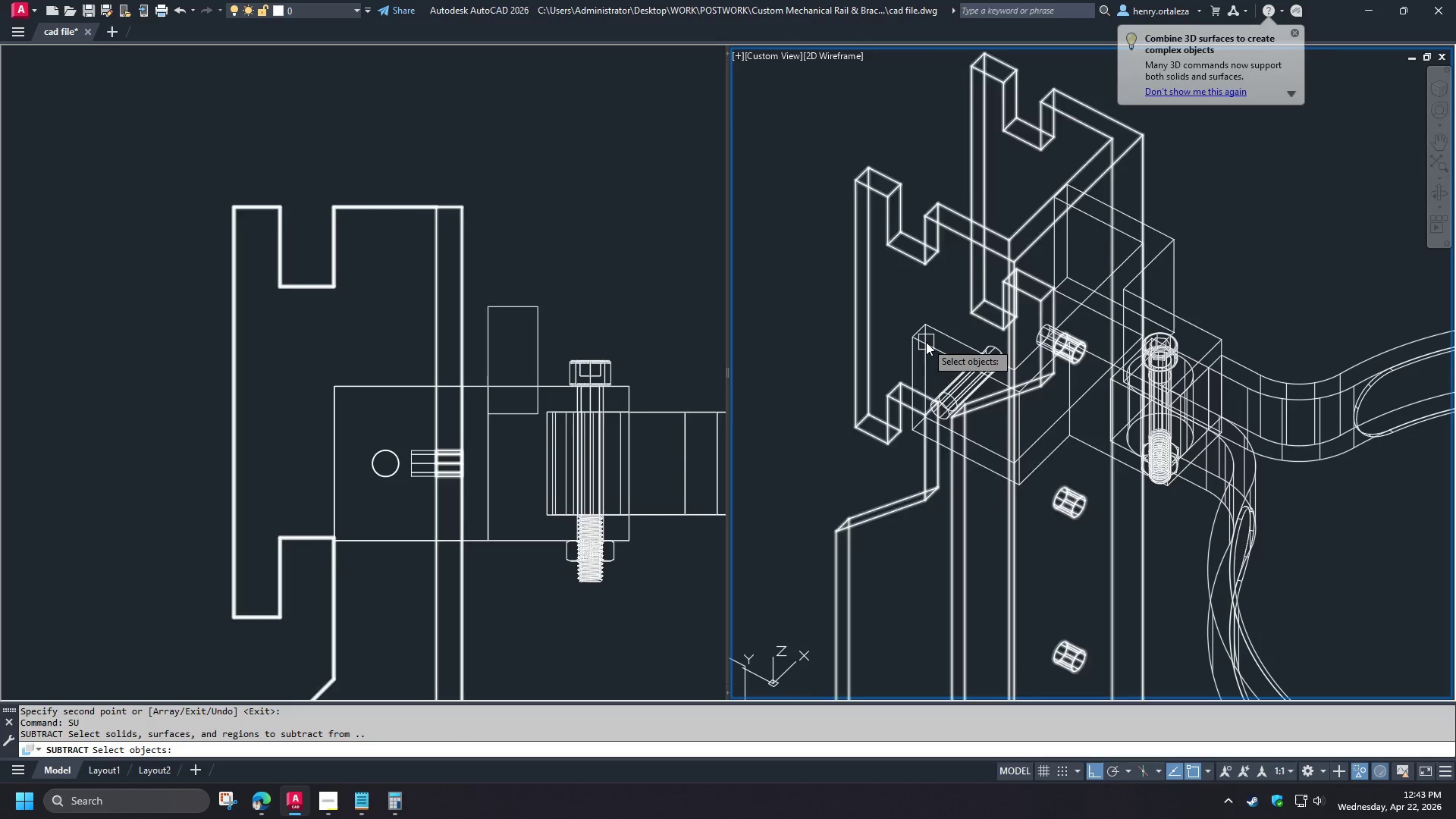 
left_click([926, 342])
 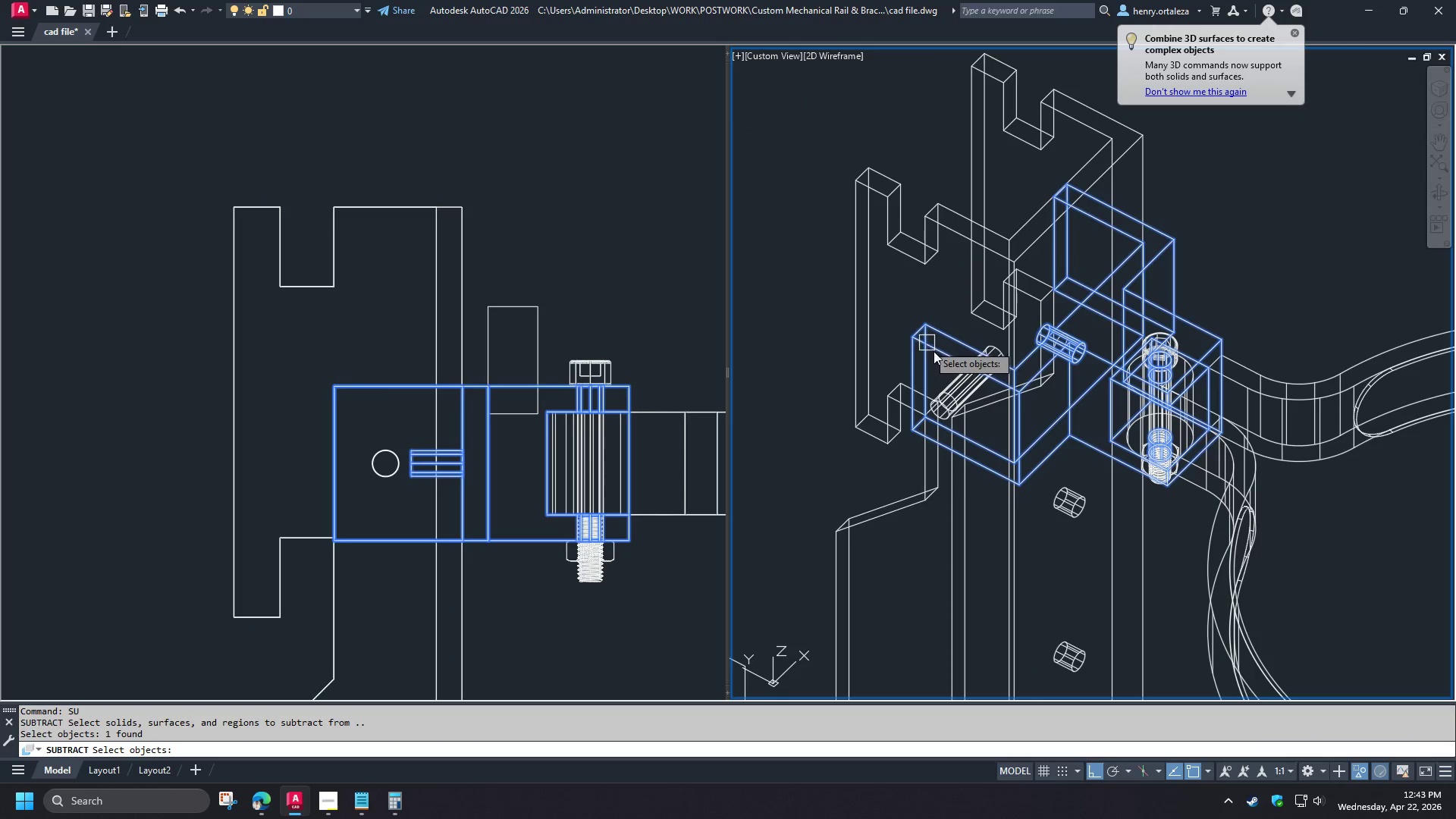 
key(Space)
 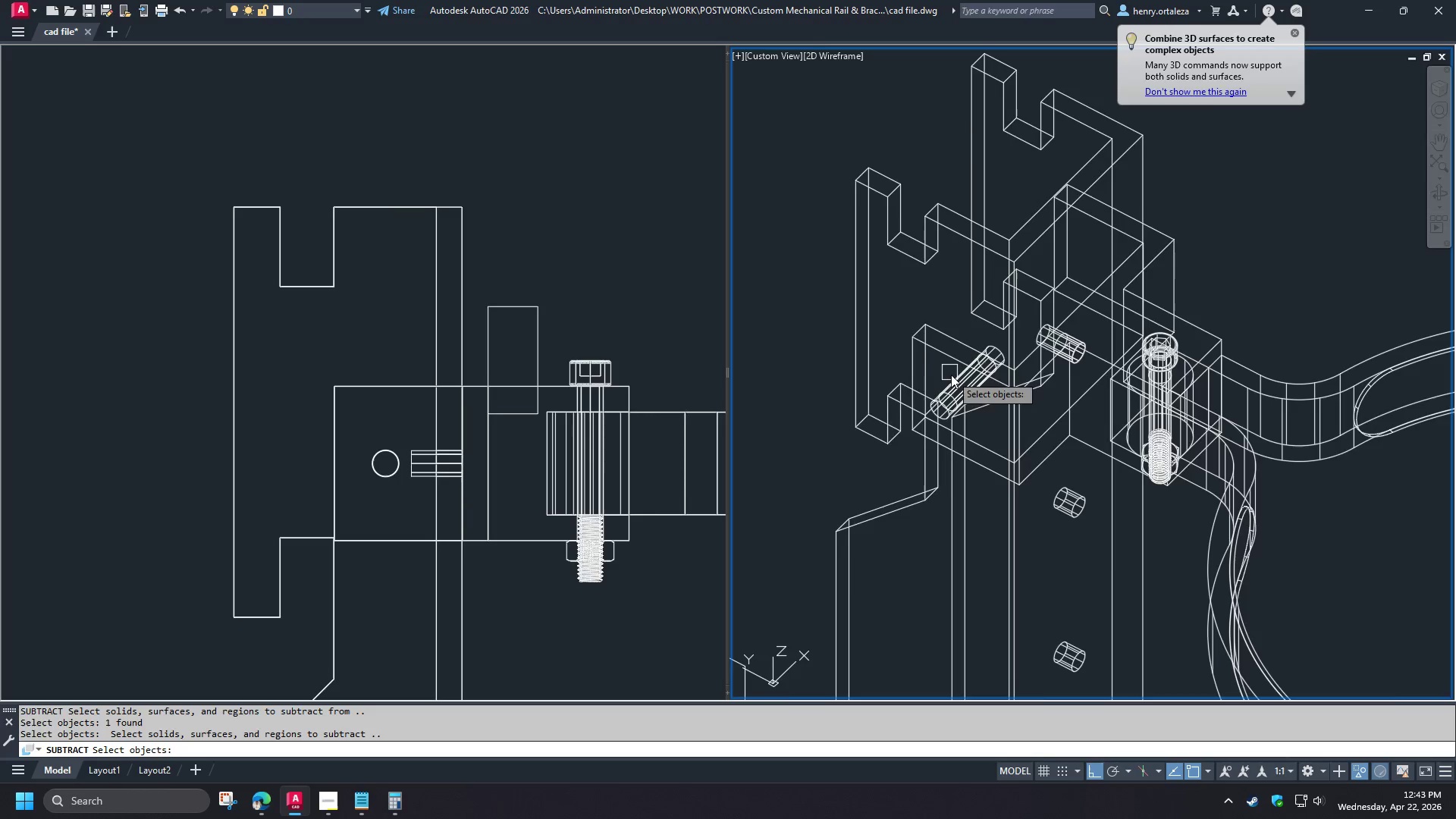 
left_click([899, 466])
 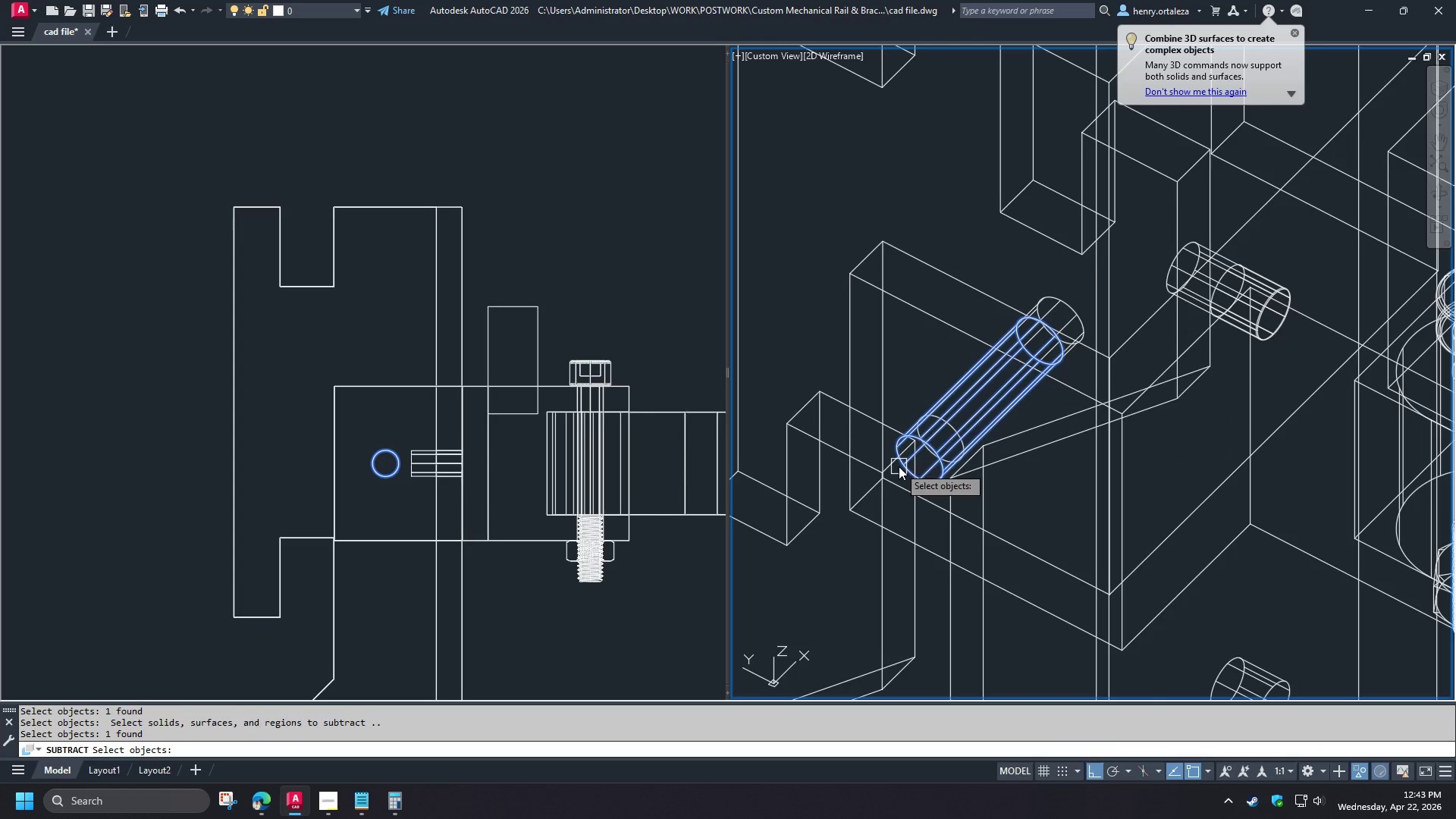 
key(Space)
 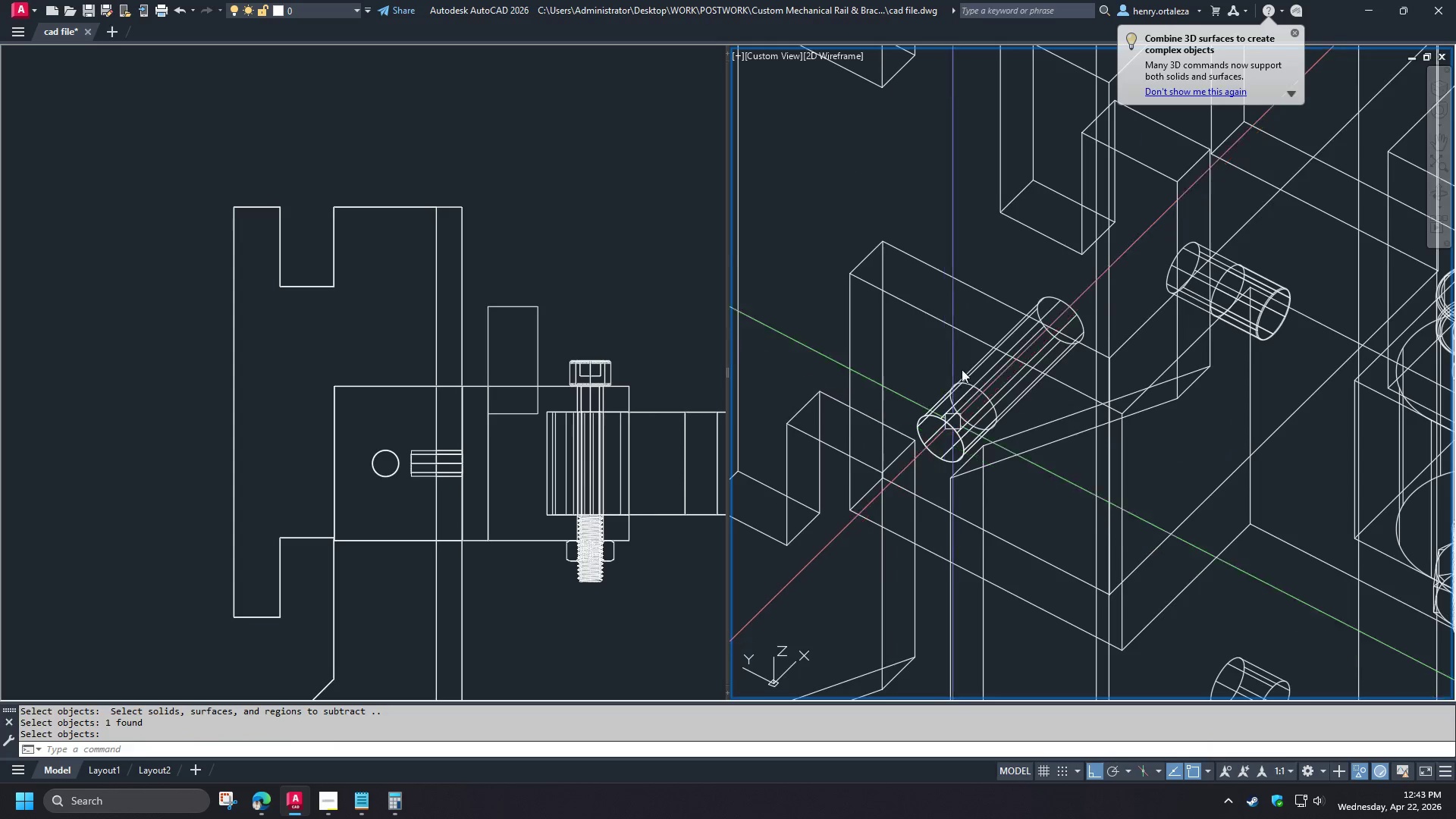 
key(Space)
 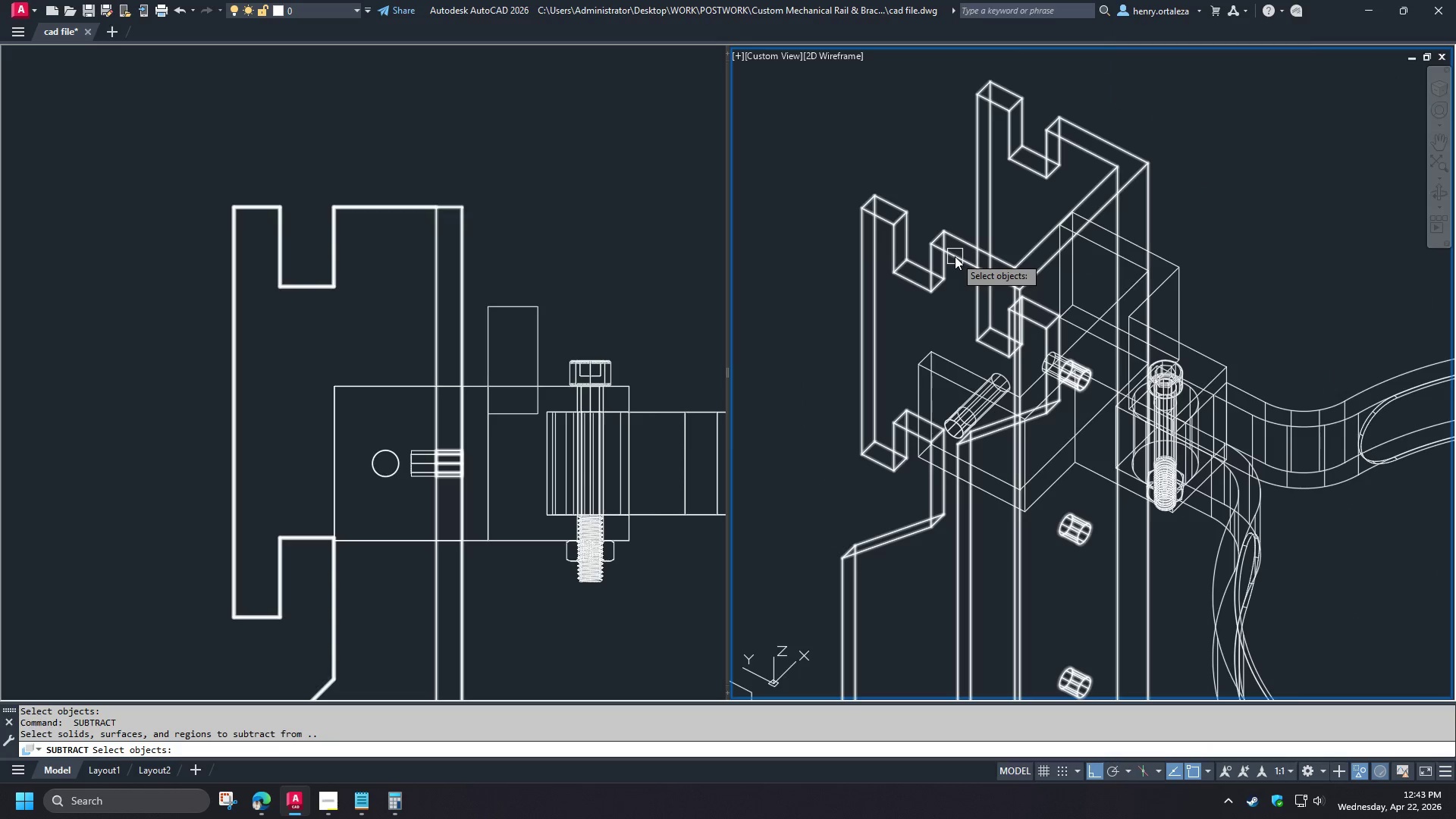 
scroll: coordinate [951, 381], scroll_direction: up, amount: 2.0
 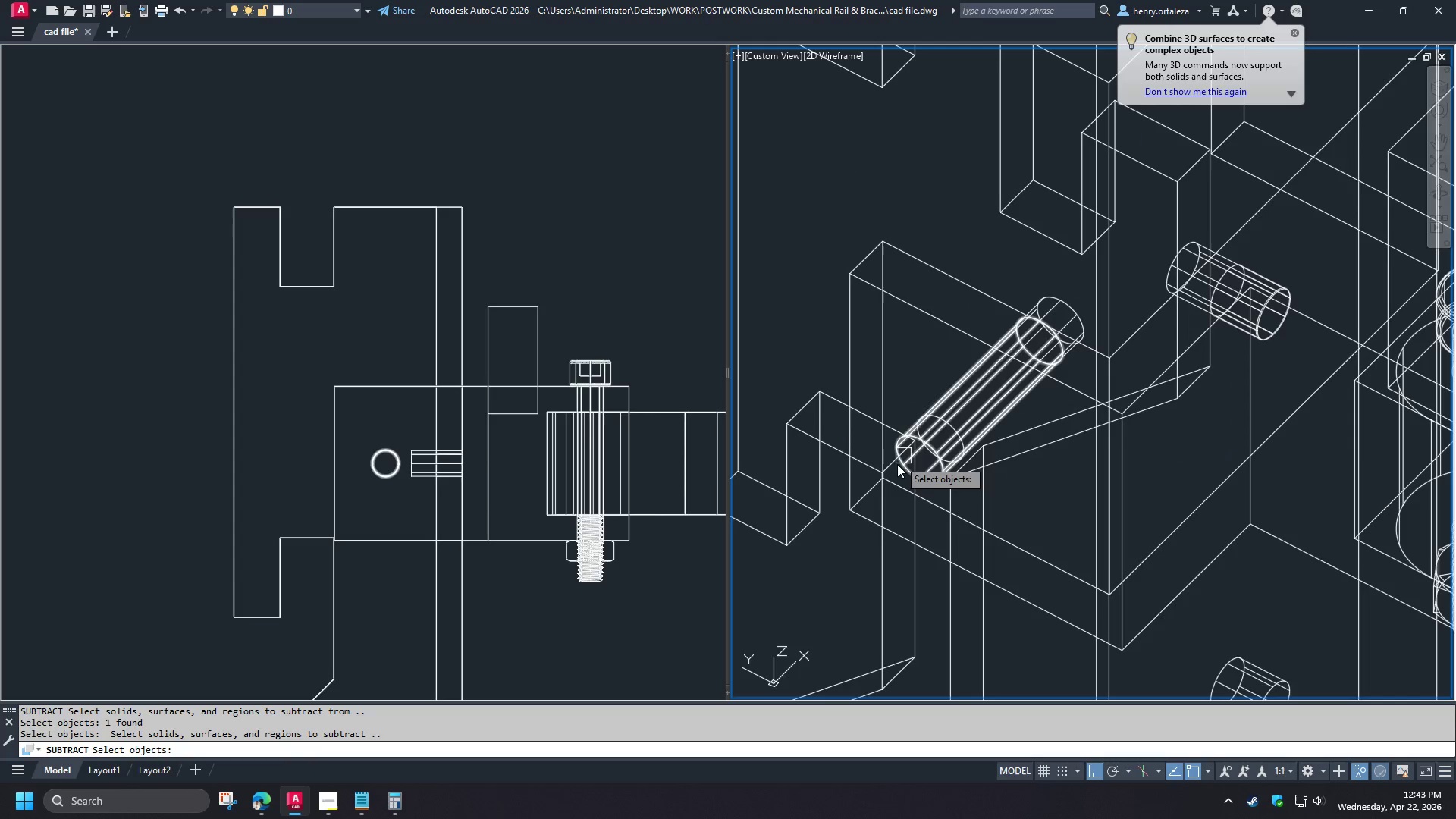 
key(Escape)
 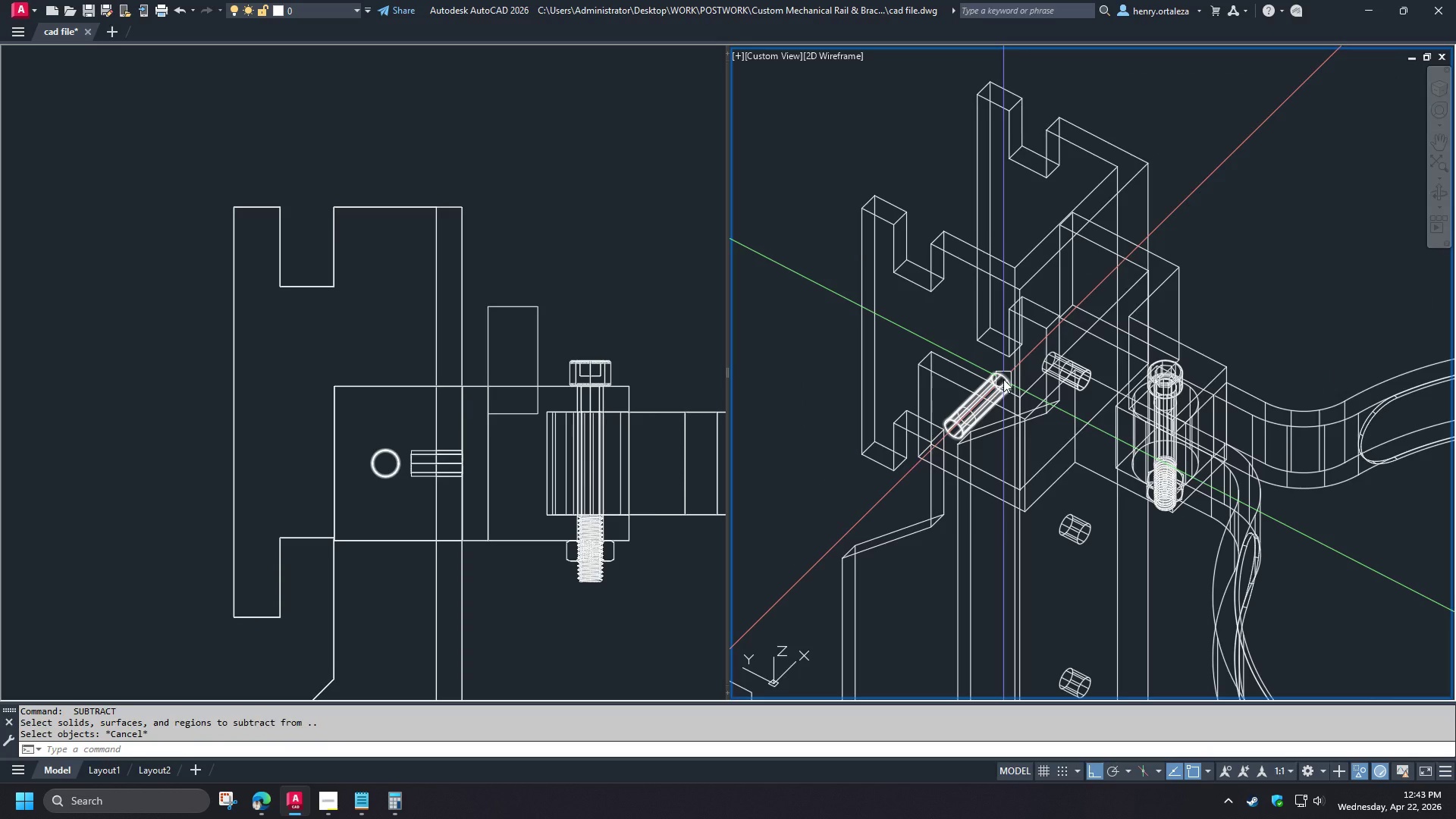 
left_click([1003, 379])
 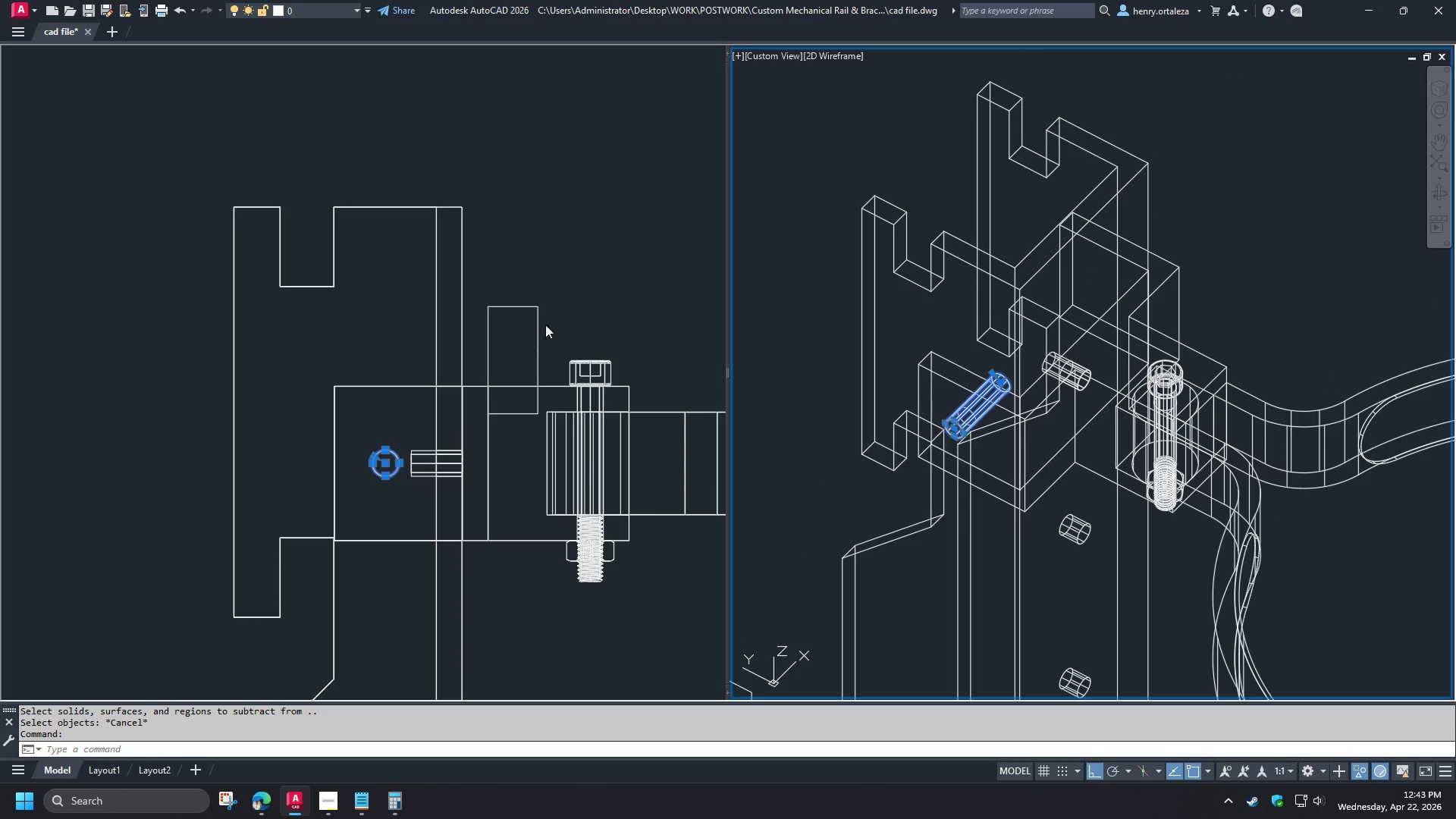 
left_click([572, 284])
 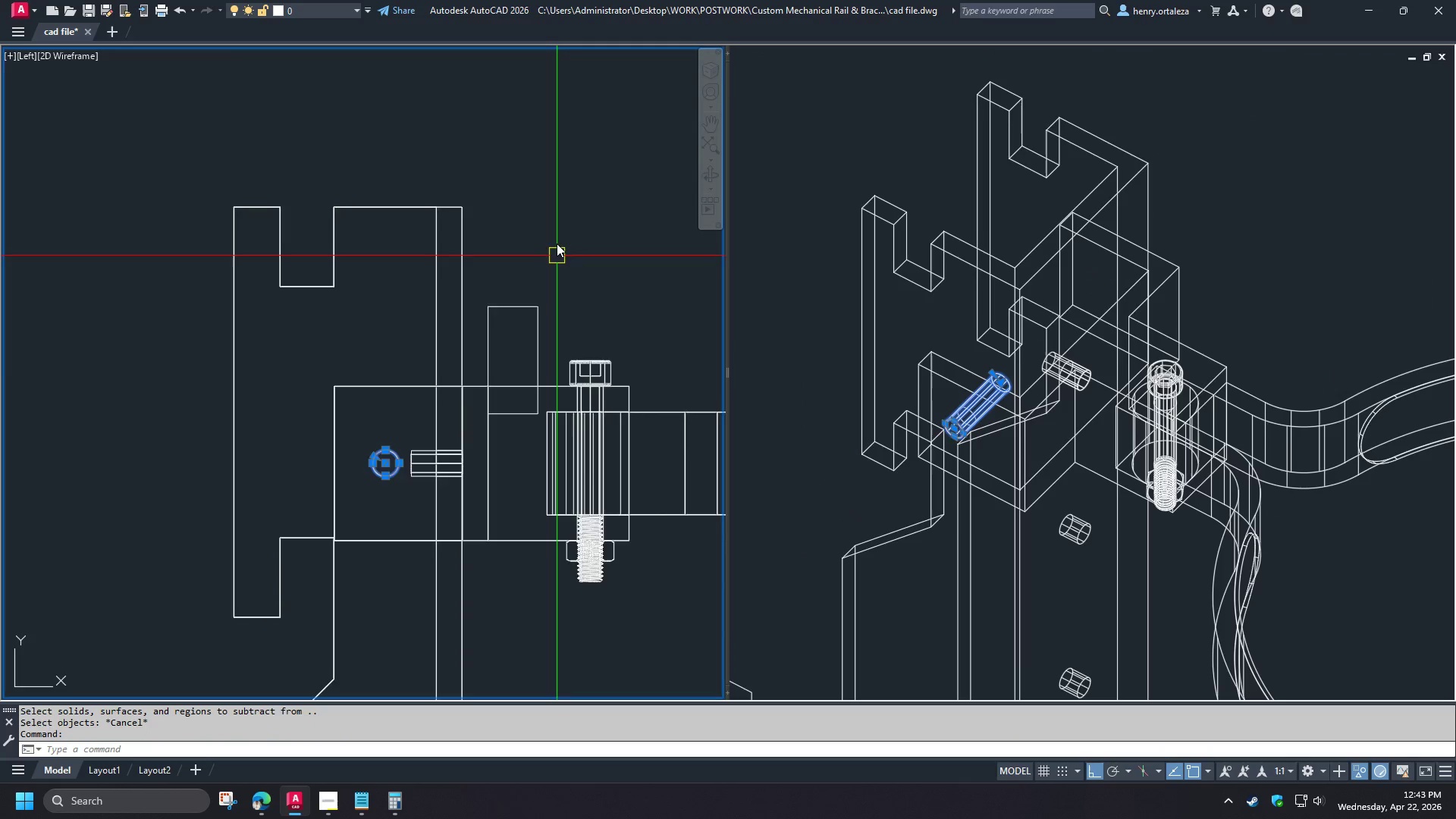 
scroll: coordinate [962, 422], scroll_direction: down, amount: 2.0
 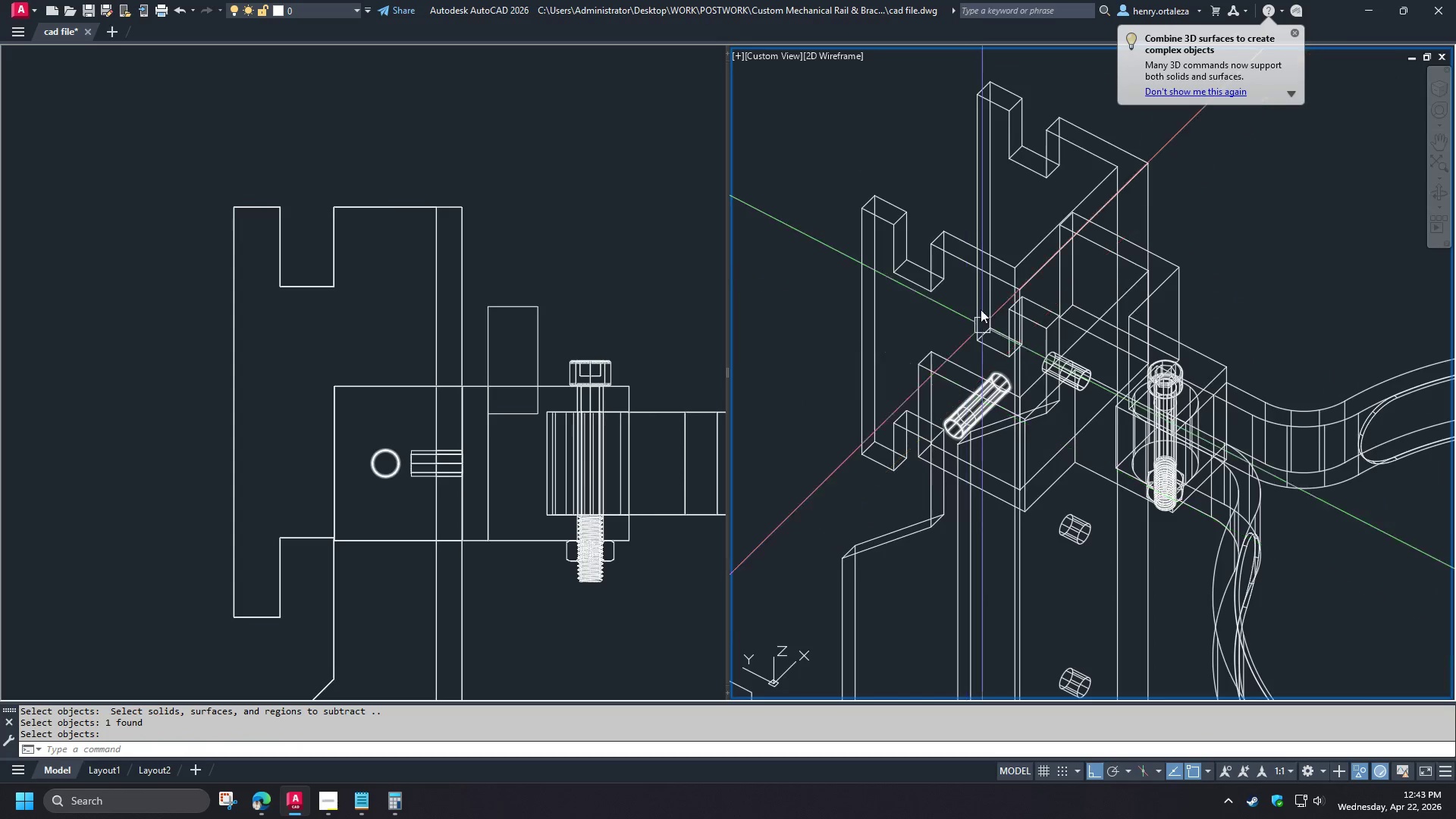 
type(co )
 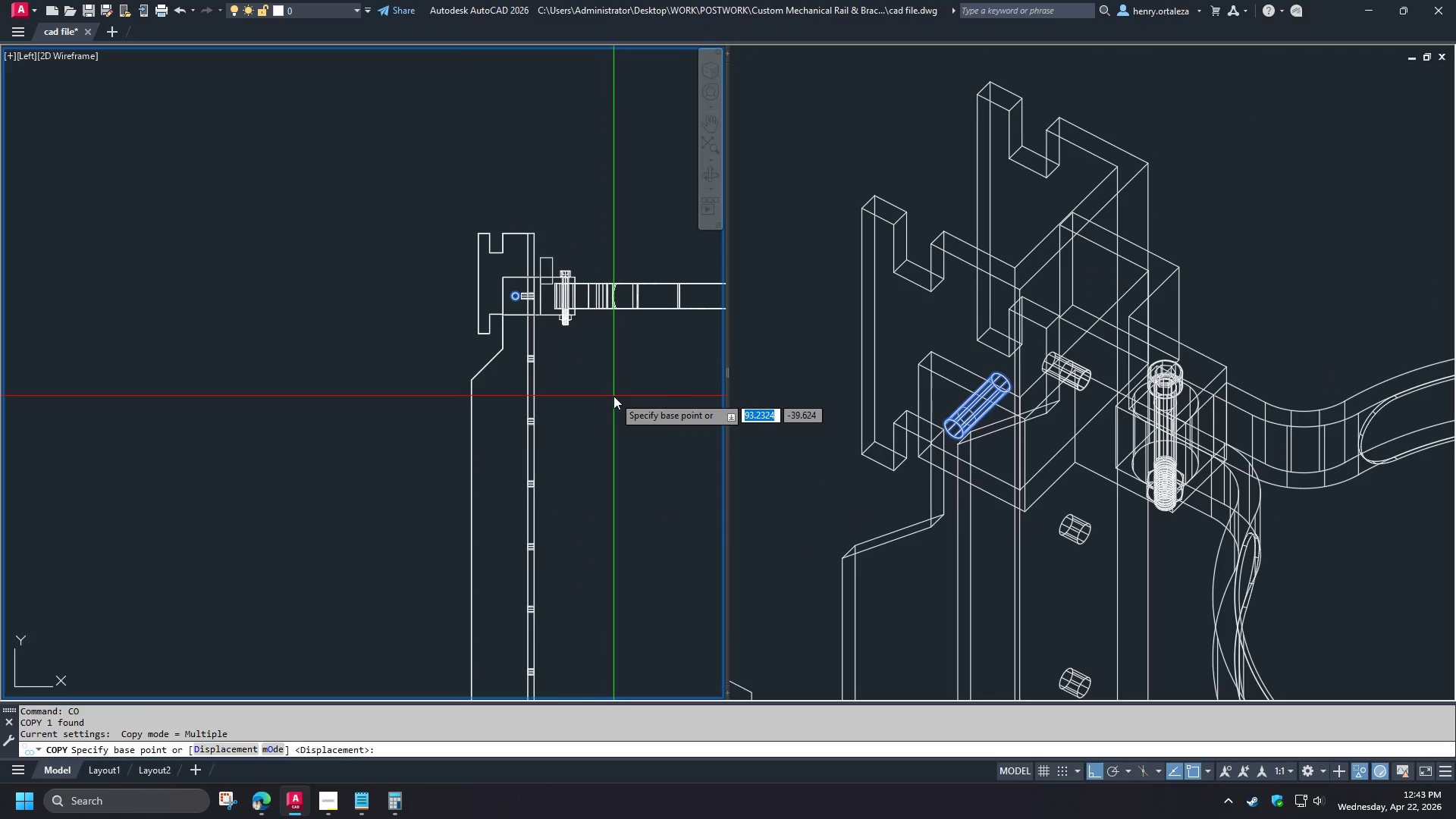 
left_click_drag(start_coordinate=[613, 396], to_coordinate=[613, 403])
 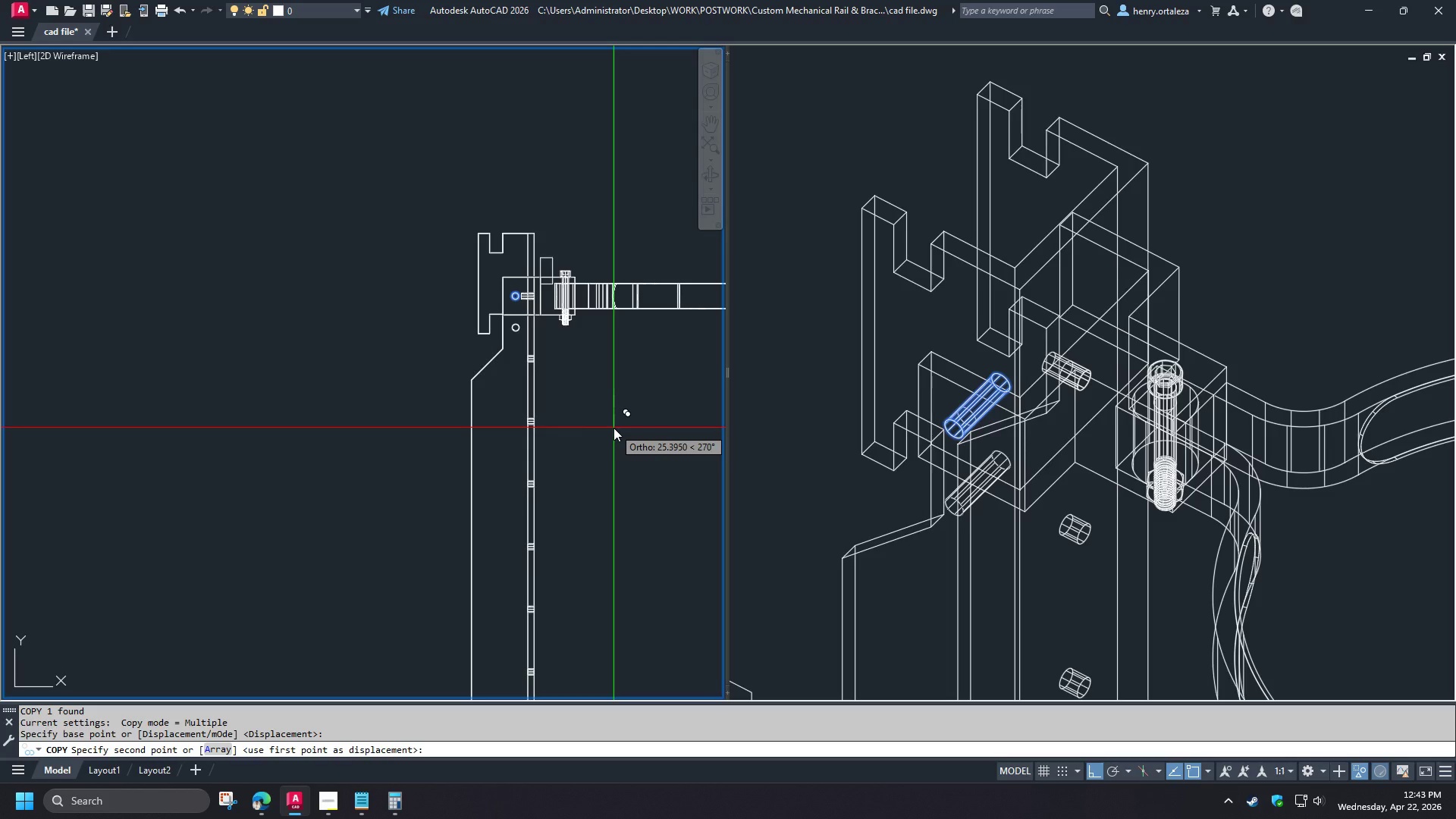 
key(A)
 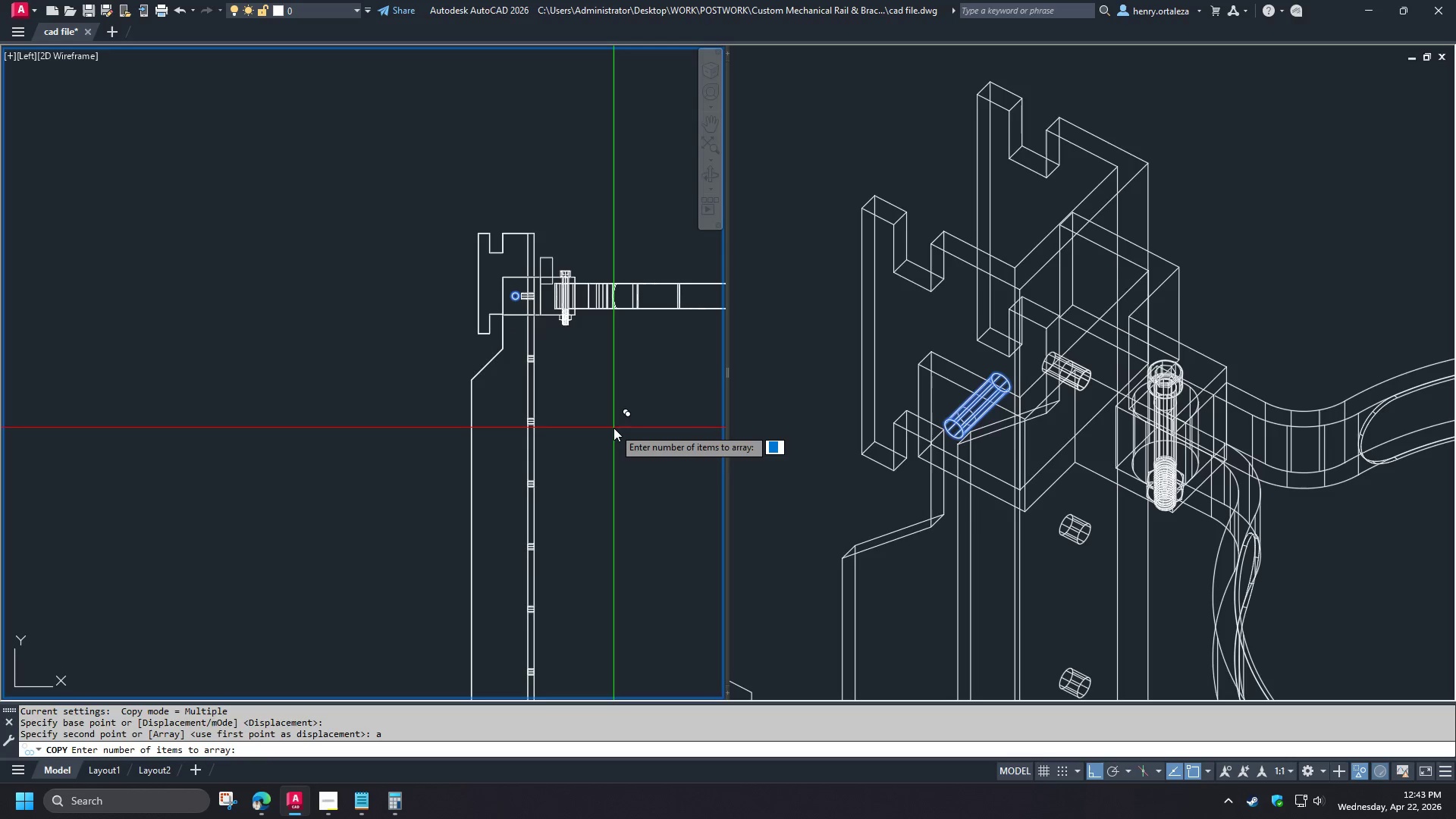 
key(Space)
 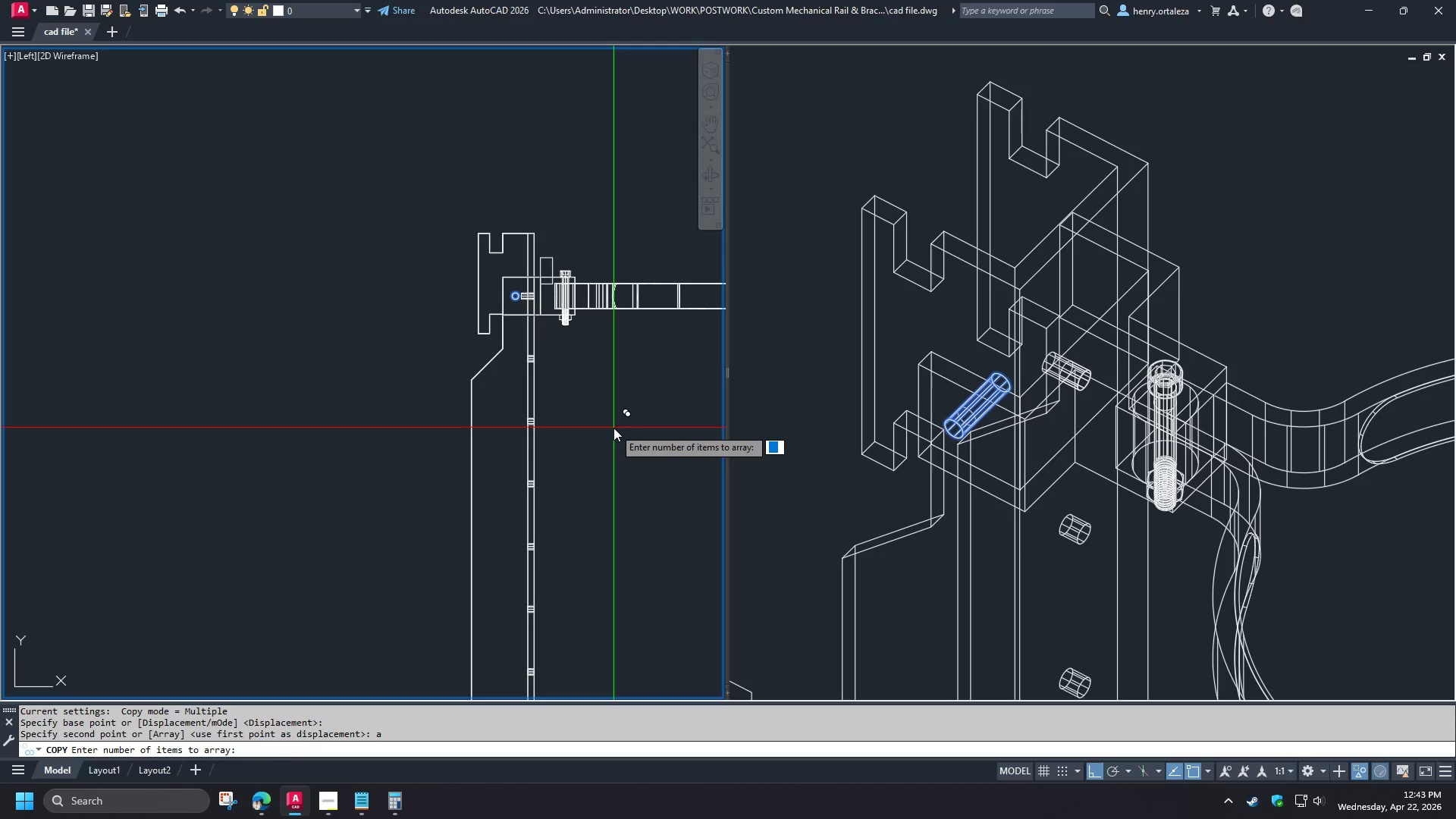 
key(7)
 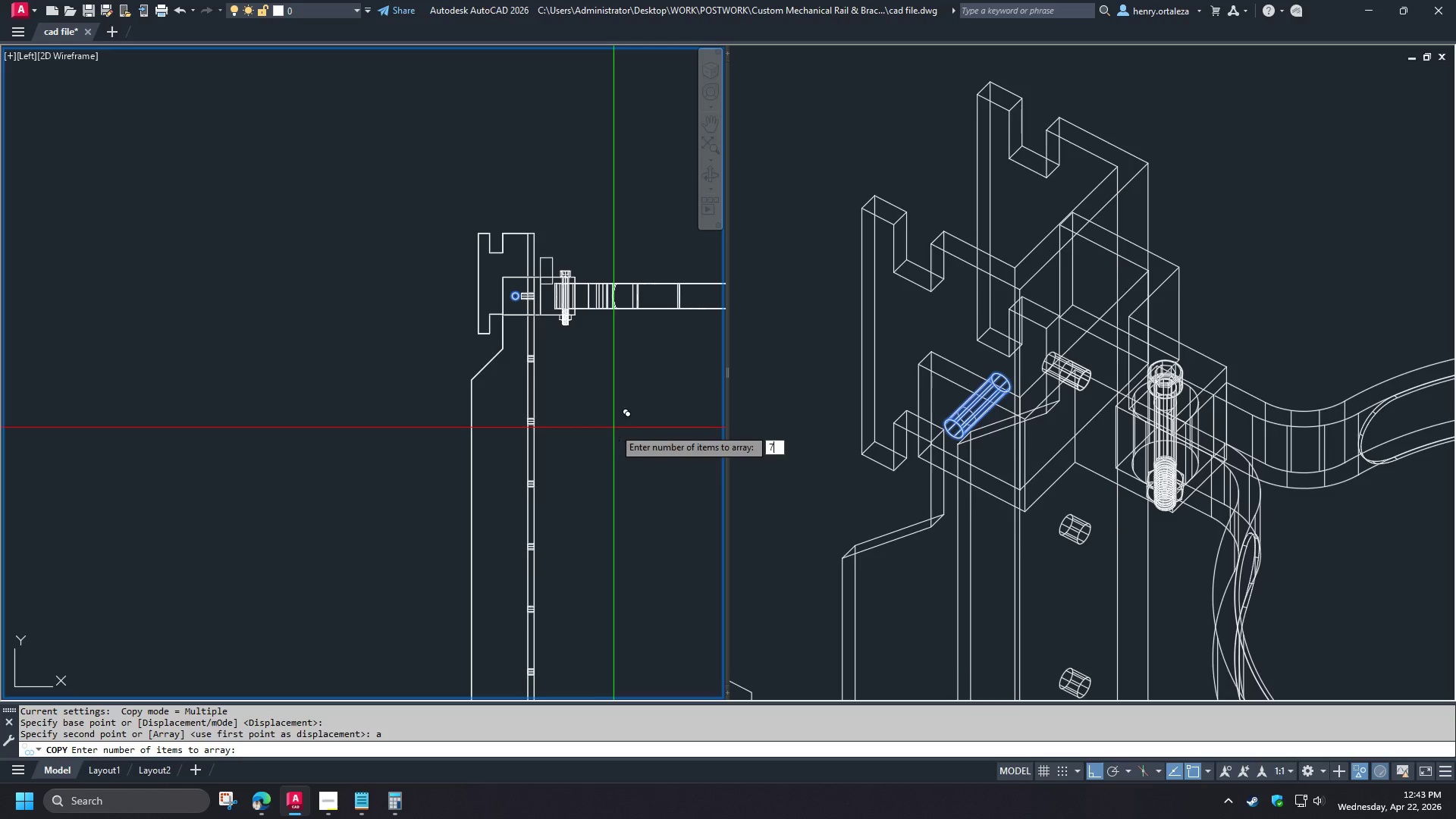 
key(Space)
 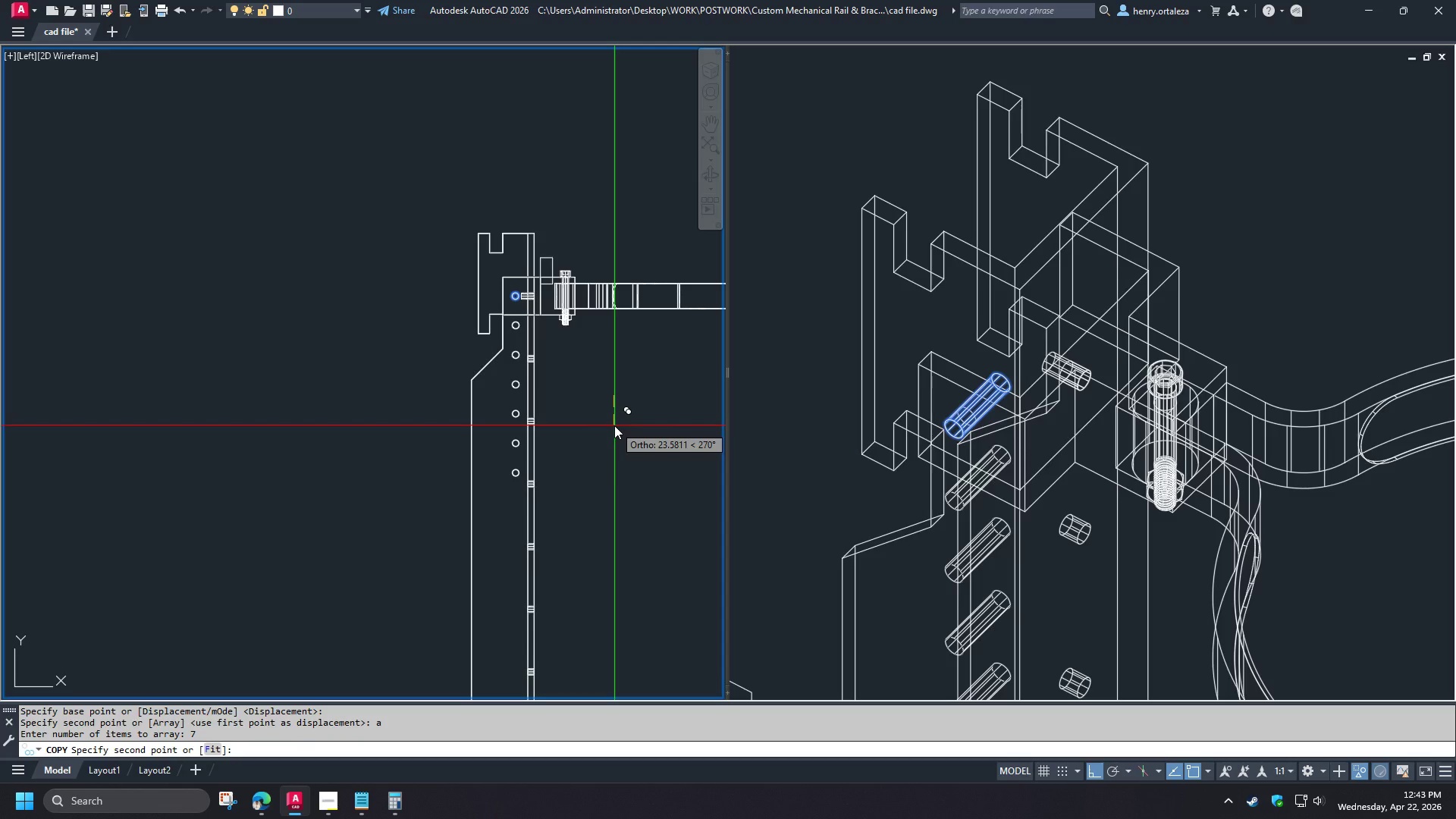 
scroll: coordinate [558, 240], scroll_direction: down, amount: 3.0
 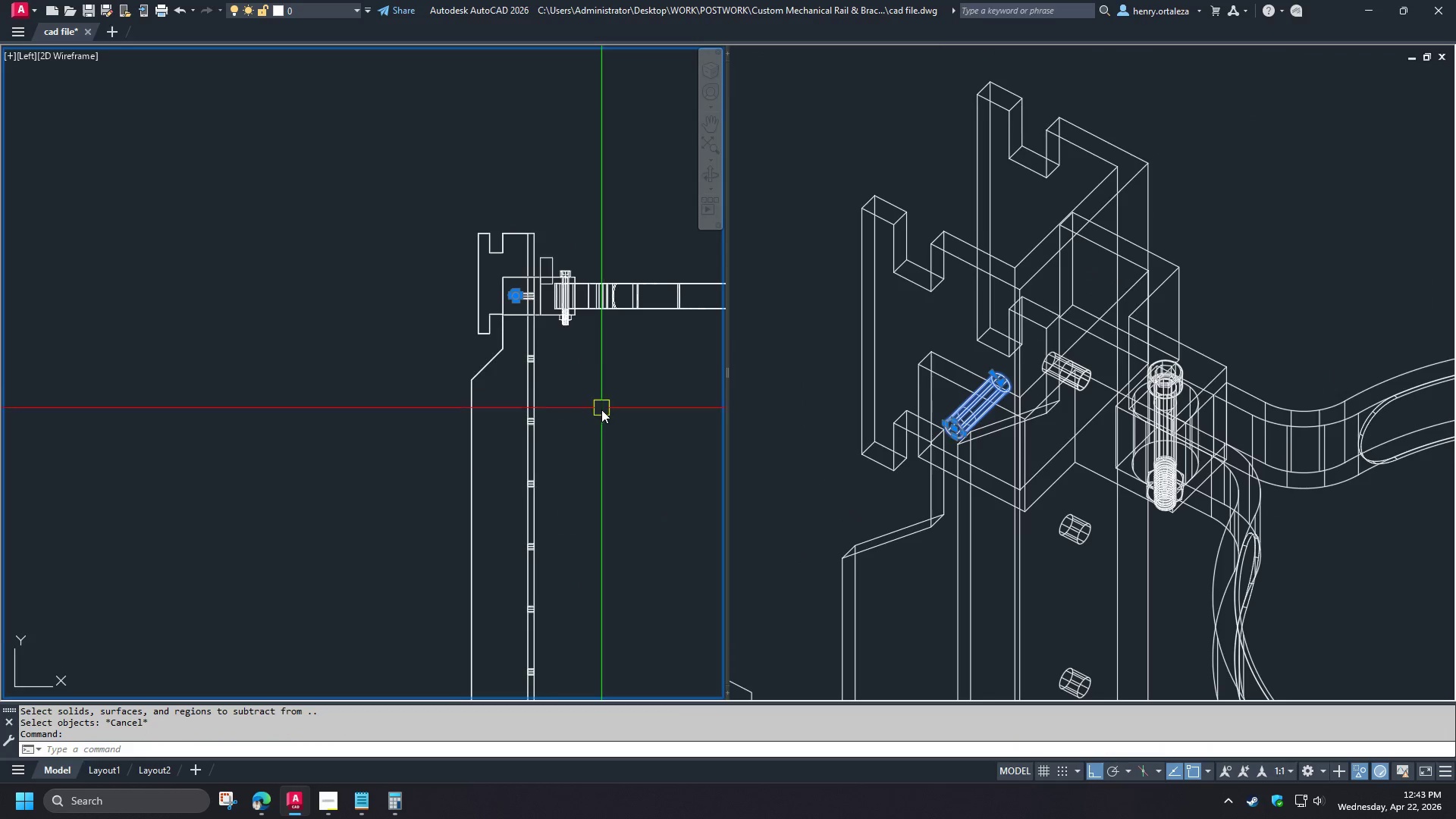 
key(Numpad5)
 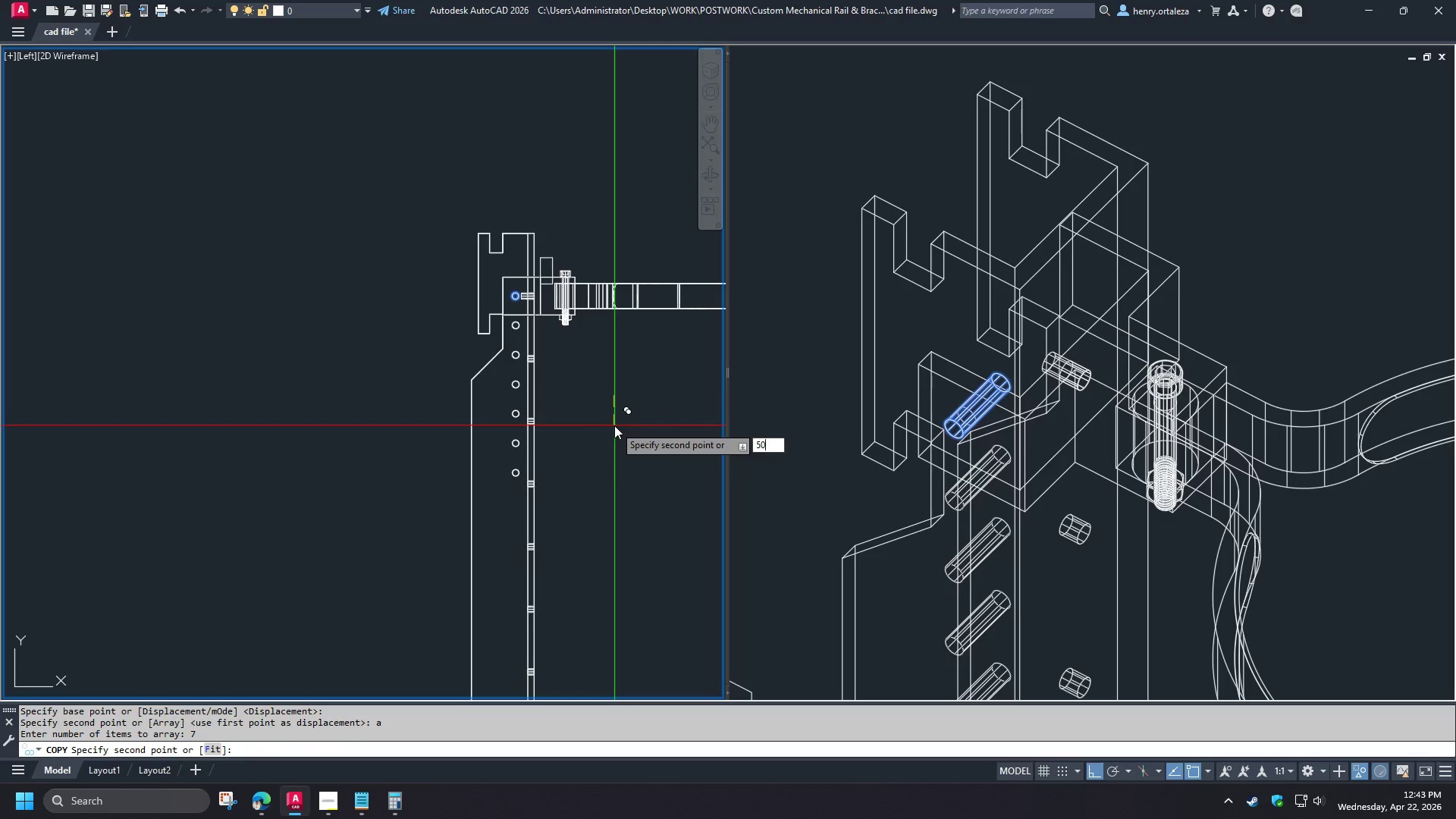 
key(Numpad0)
 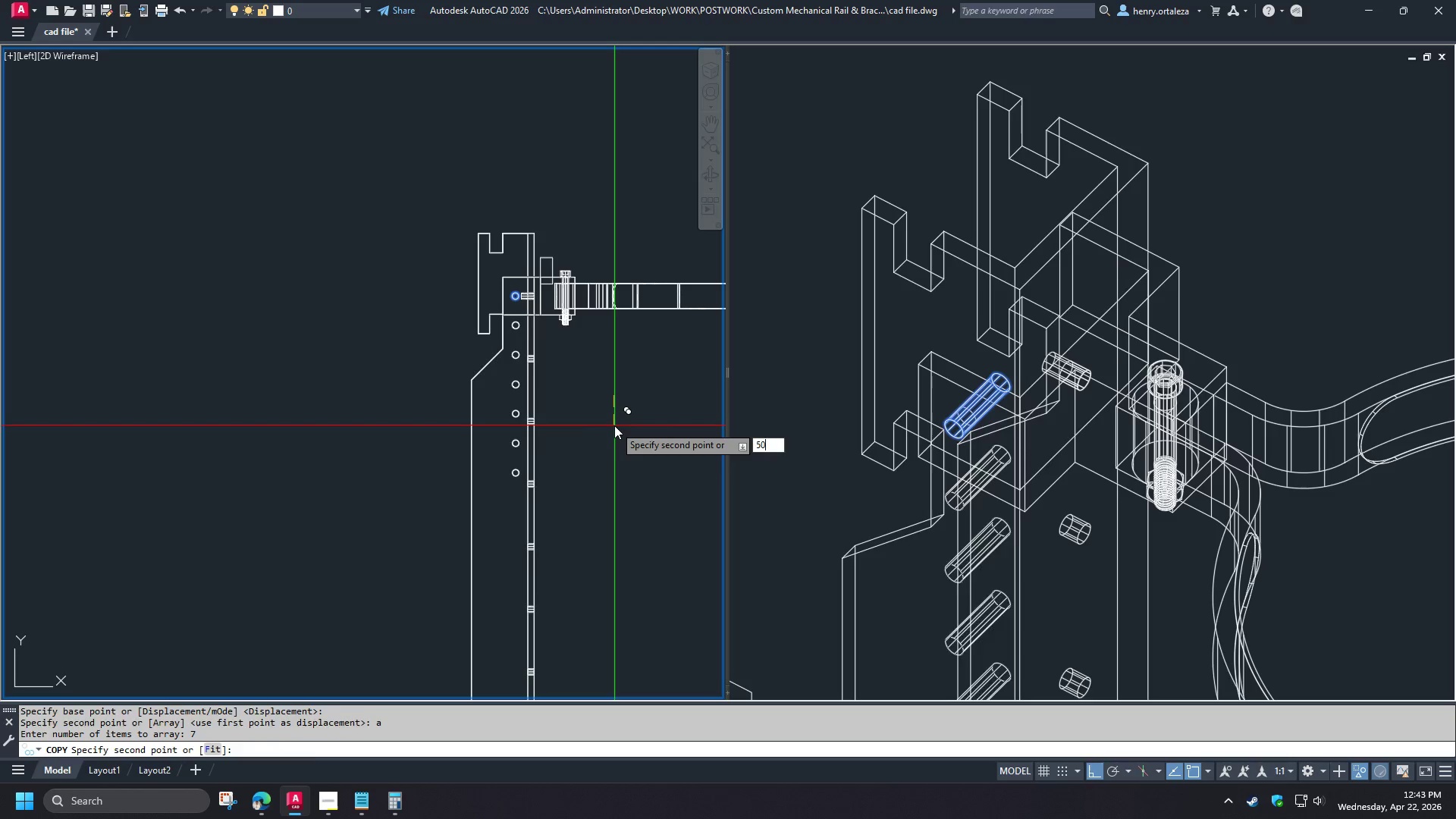 
key(NumpadEnter)
 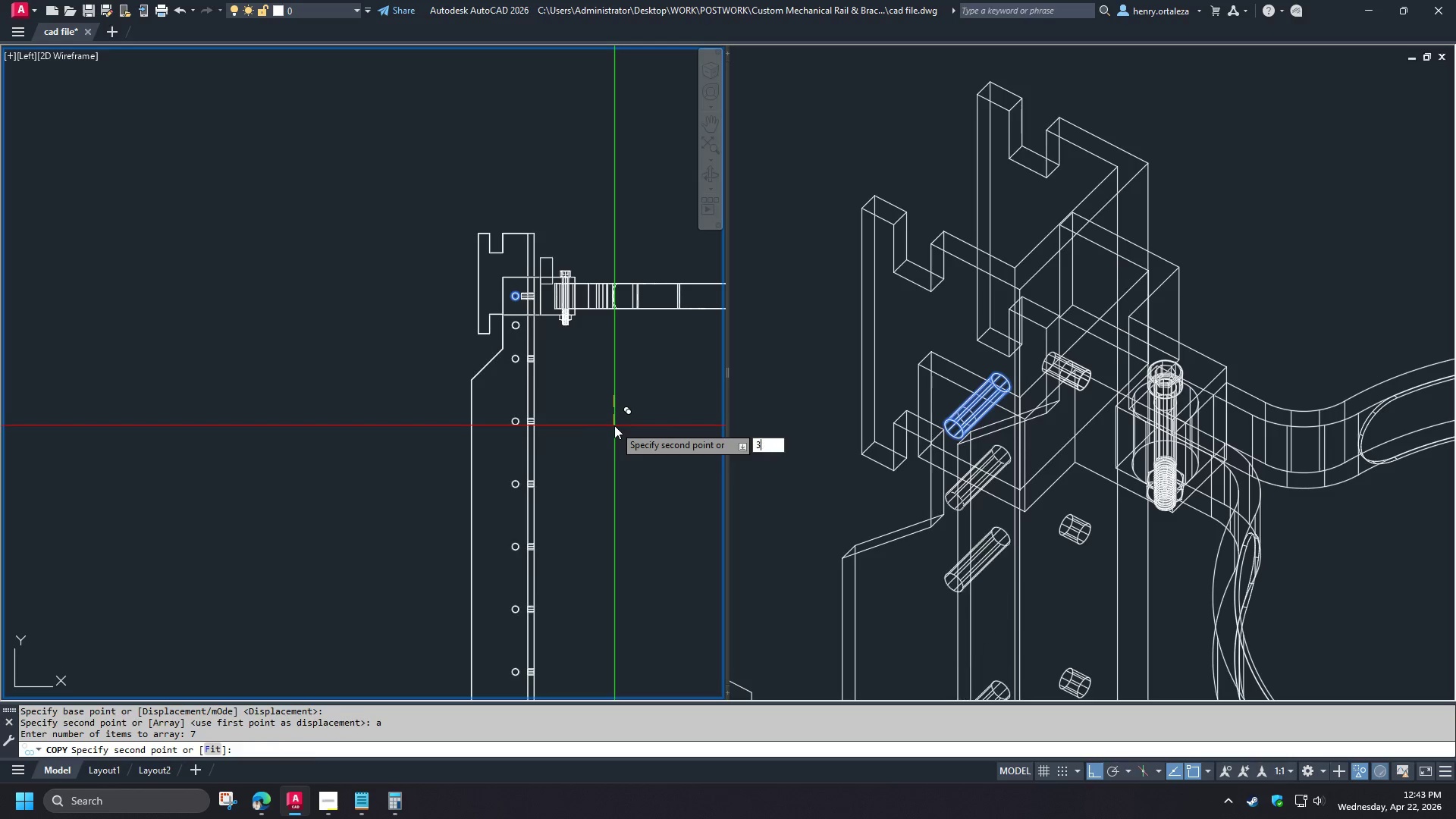 
key(Numpad3)
 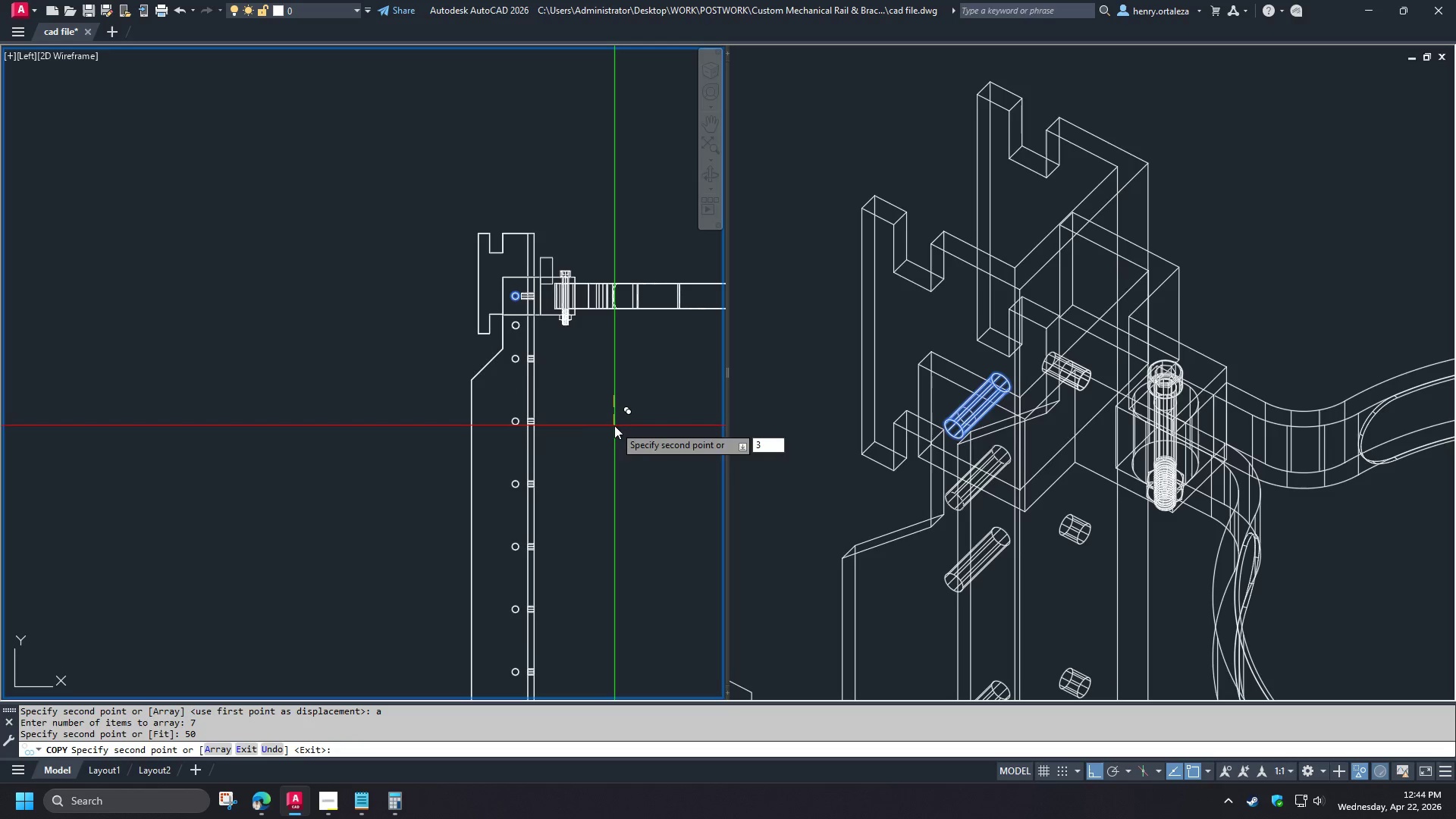 
key(Space)
 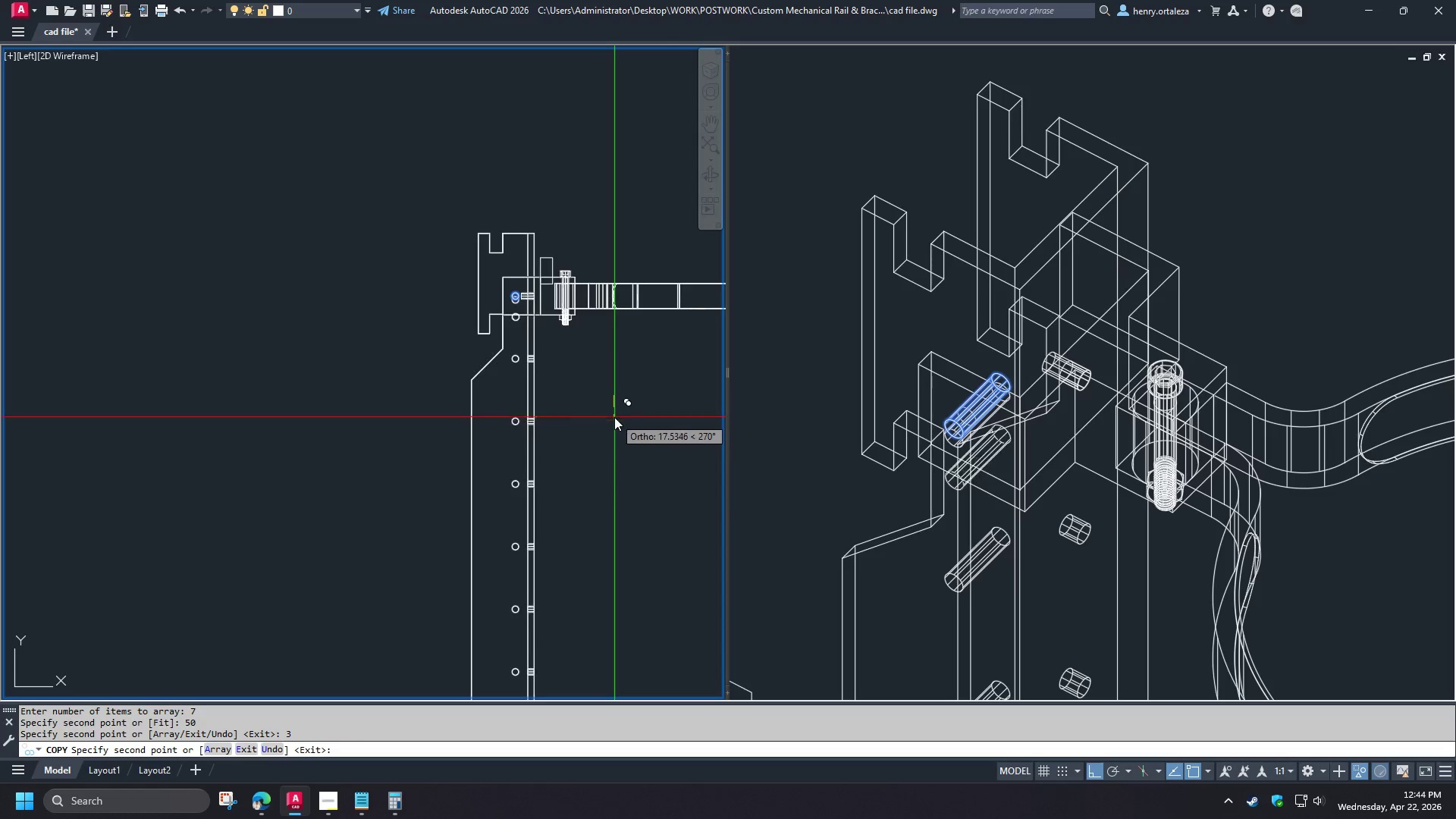 
key(Space)
 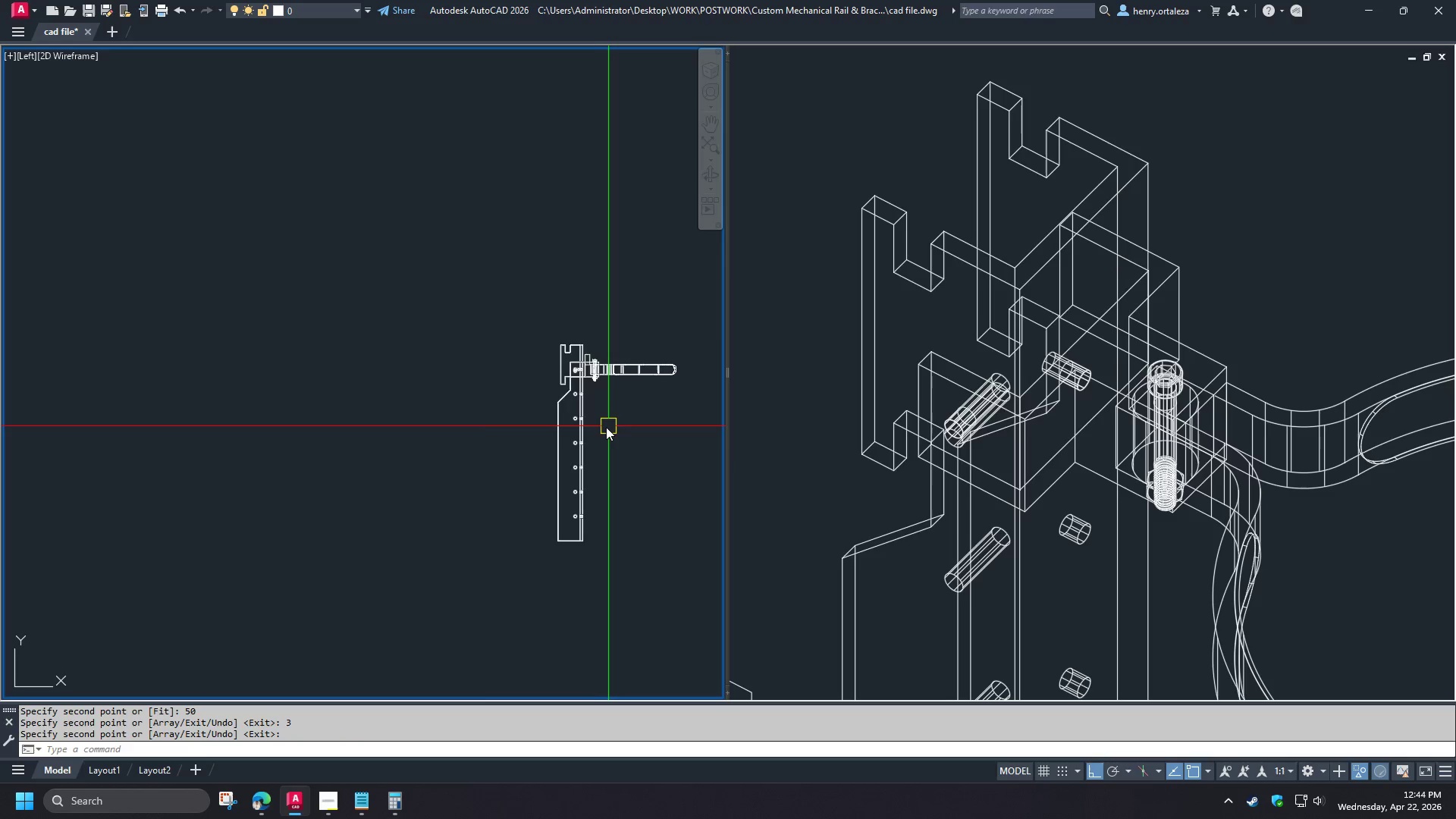 
scroll: coordinate [614, 417], scroll_direction: down, amount: 2.0
 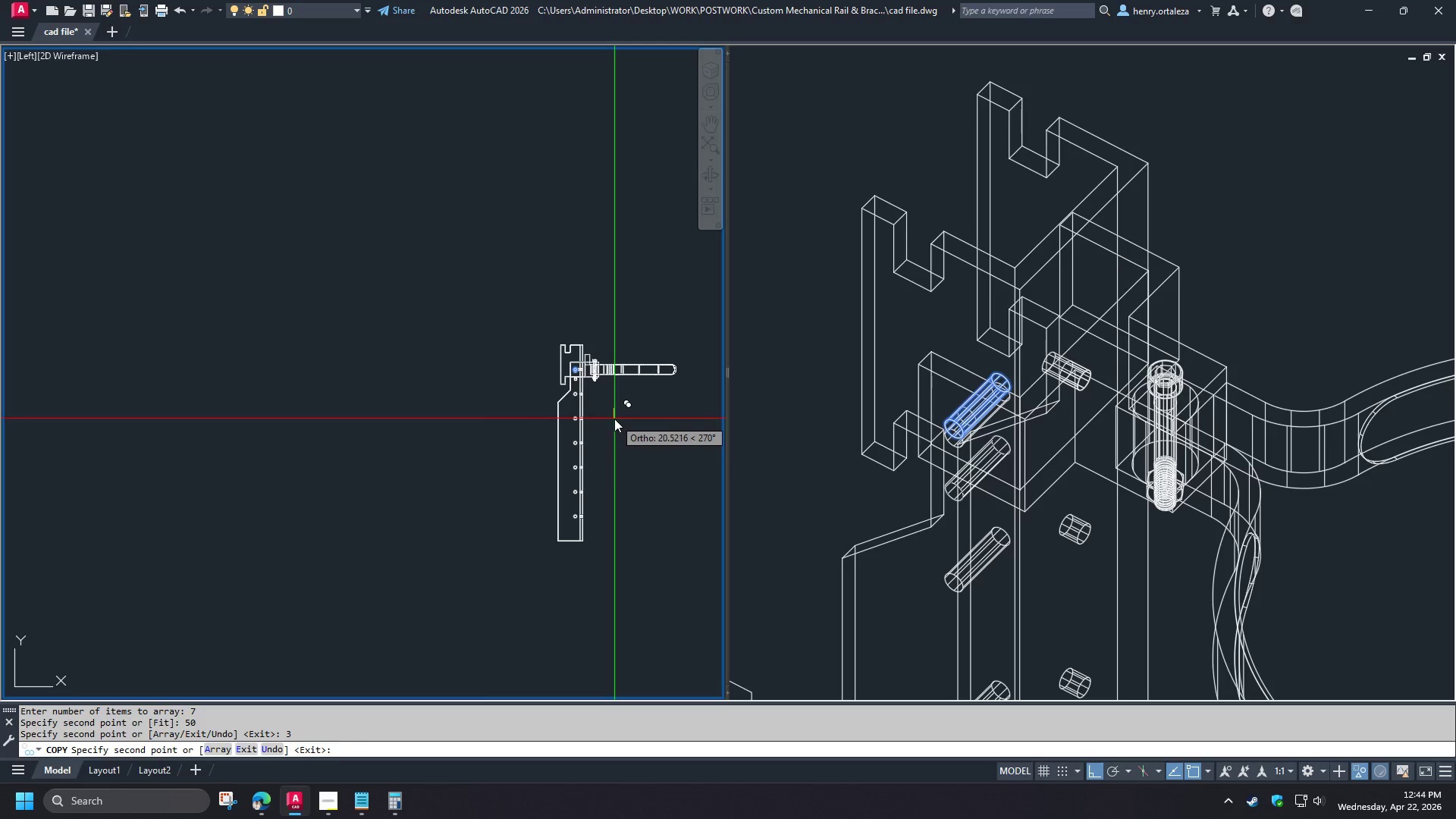 
scroll: coordinate [606, 427], scroll_direction: up, amount: 1.0
 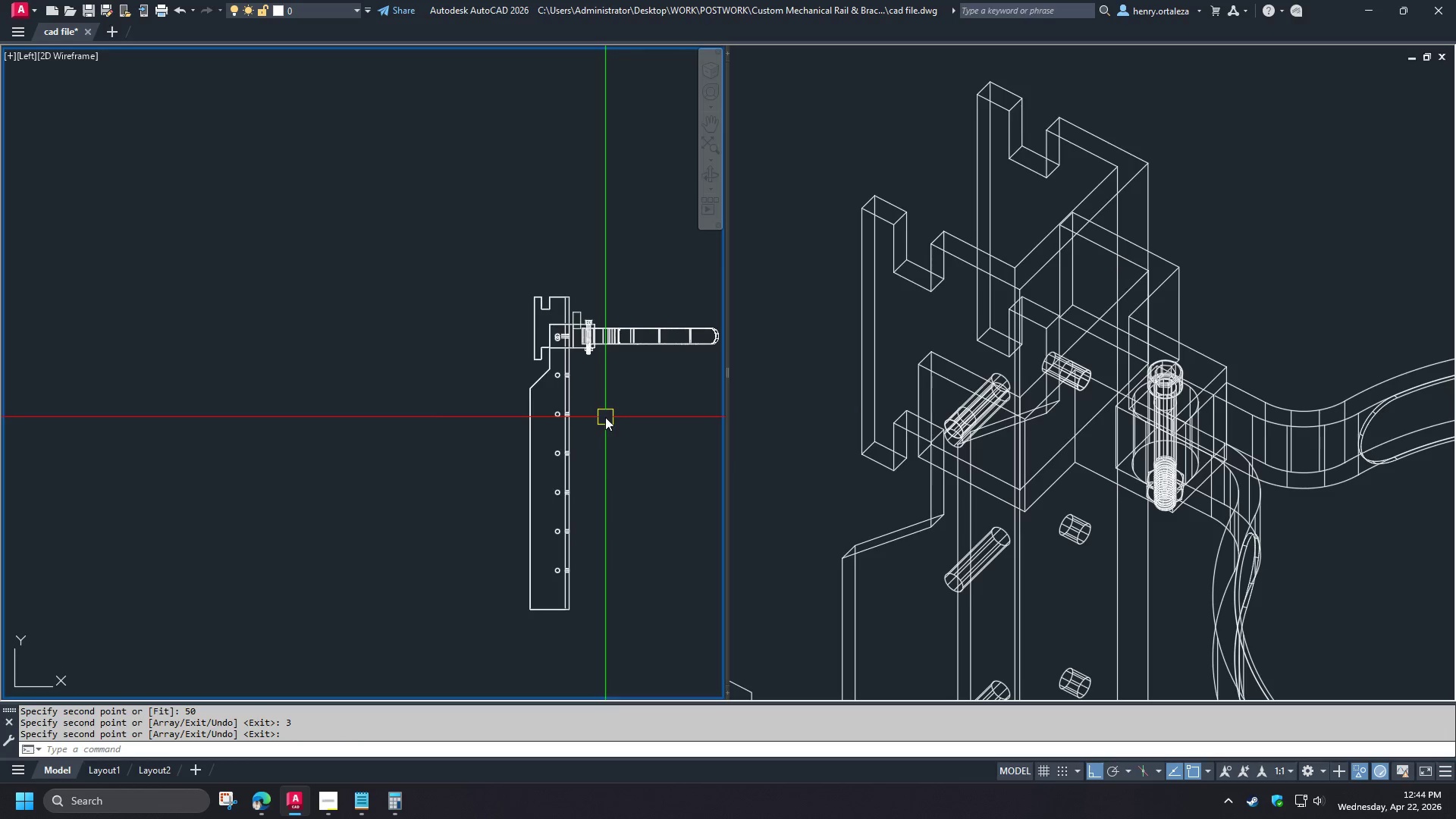 
wait(5.36)
 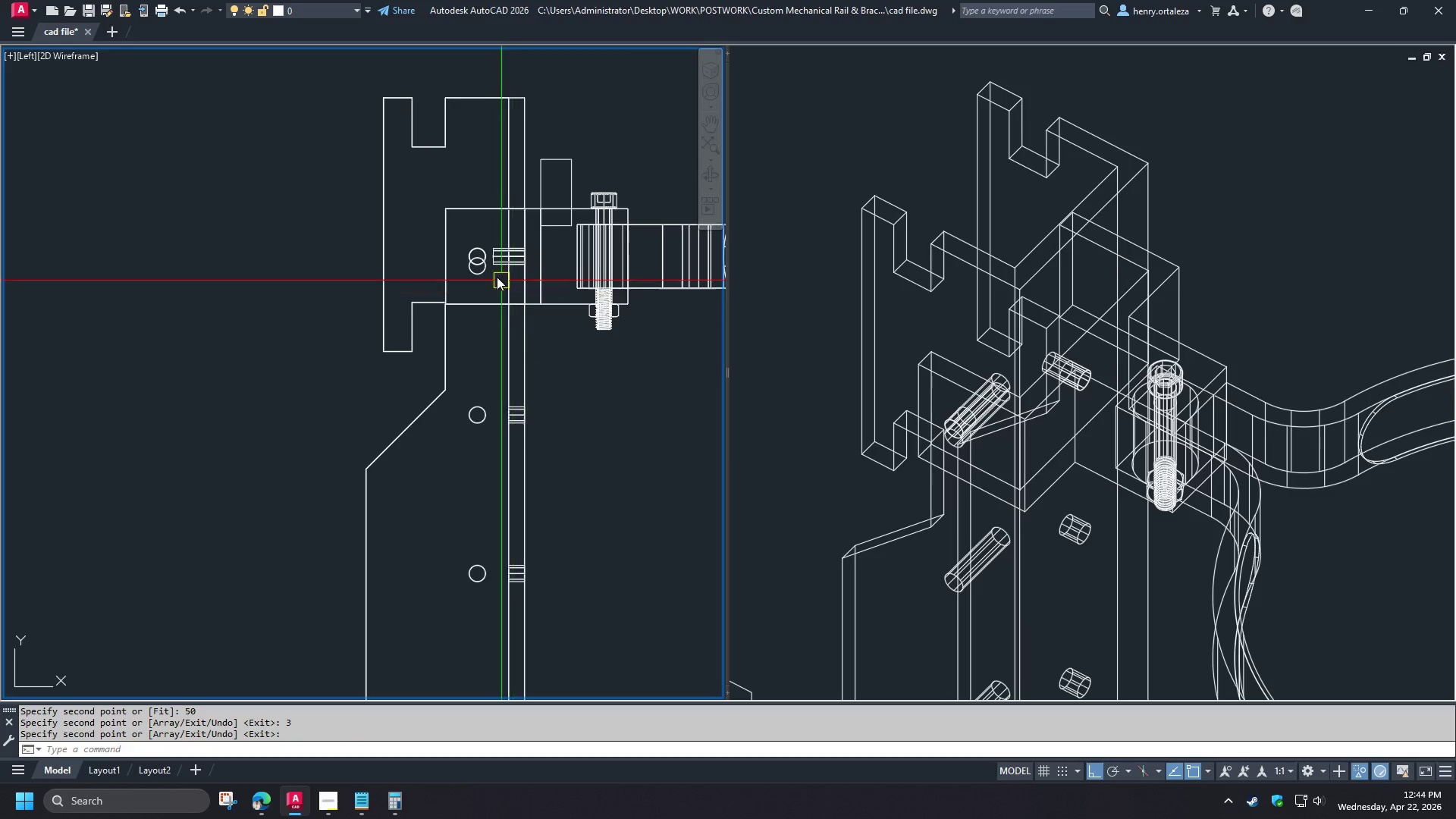 
key(Control+Z)
 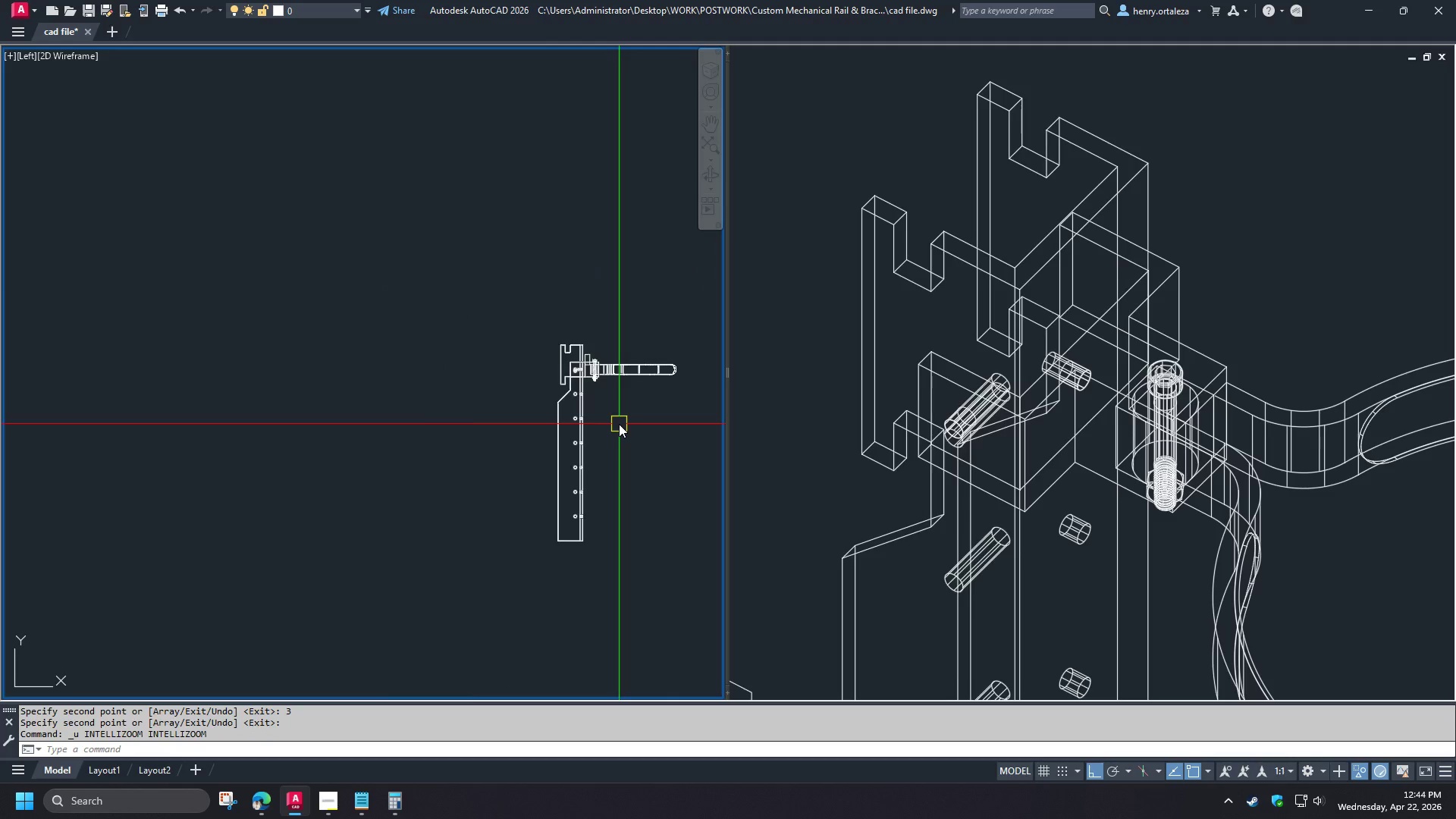 
key(Control+Z)
 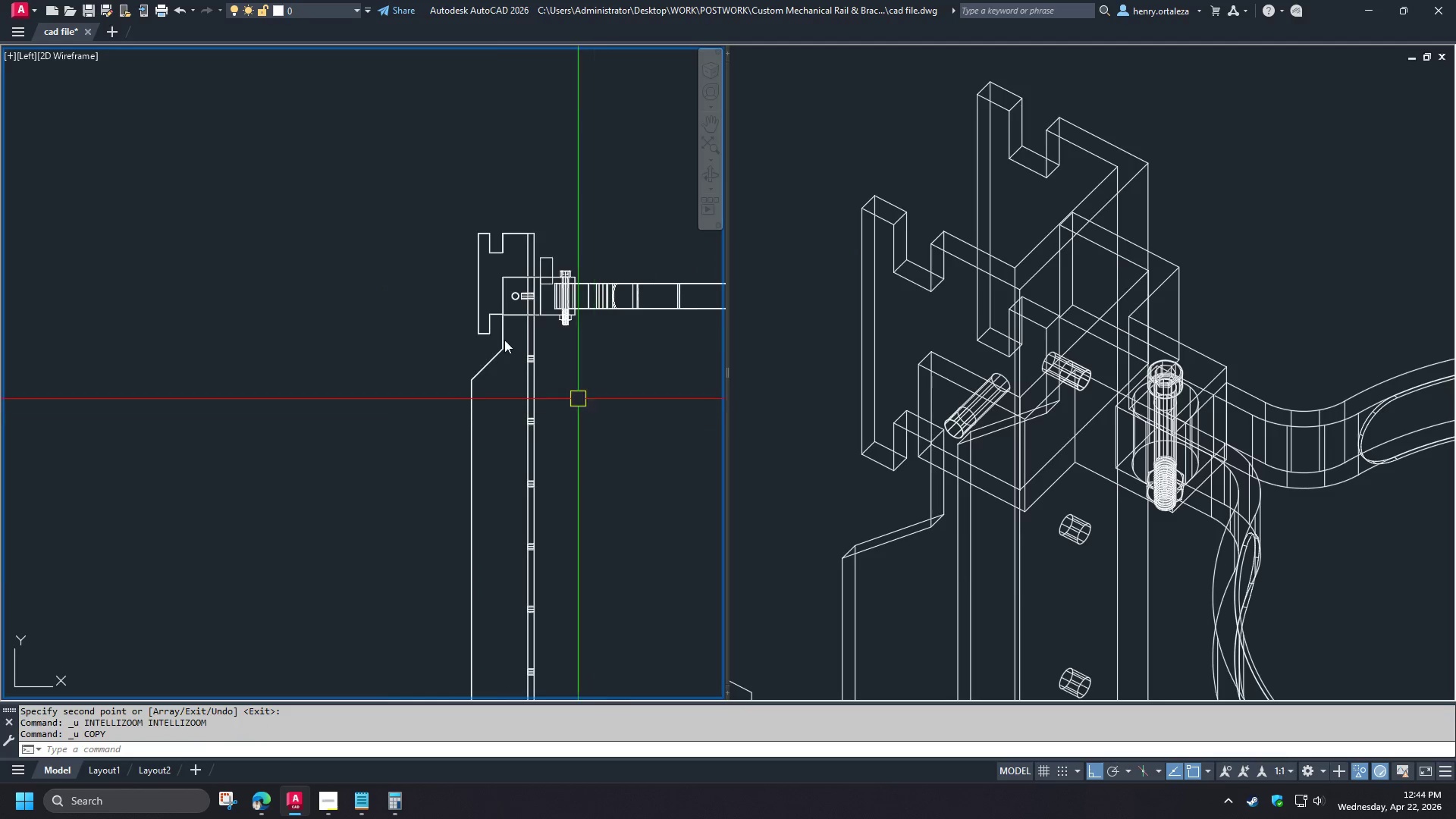 
scroll: coordinate [583, 358], scroll_direction: up, amount: 3.0
 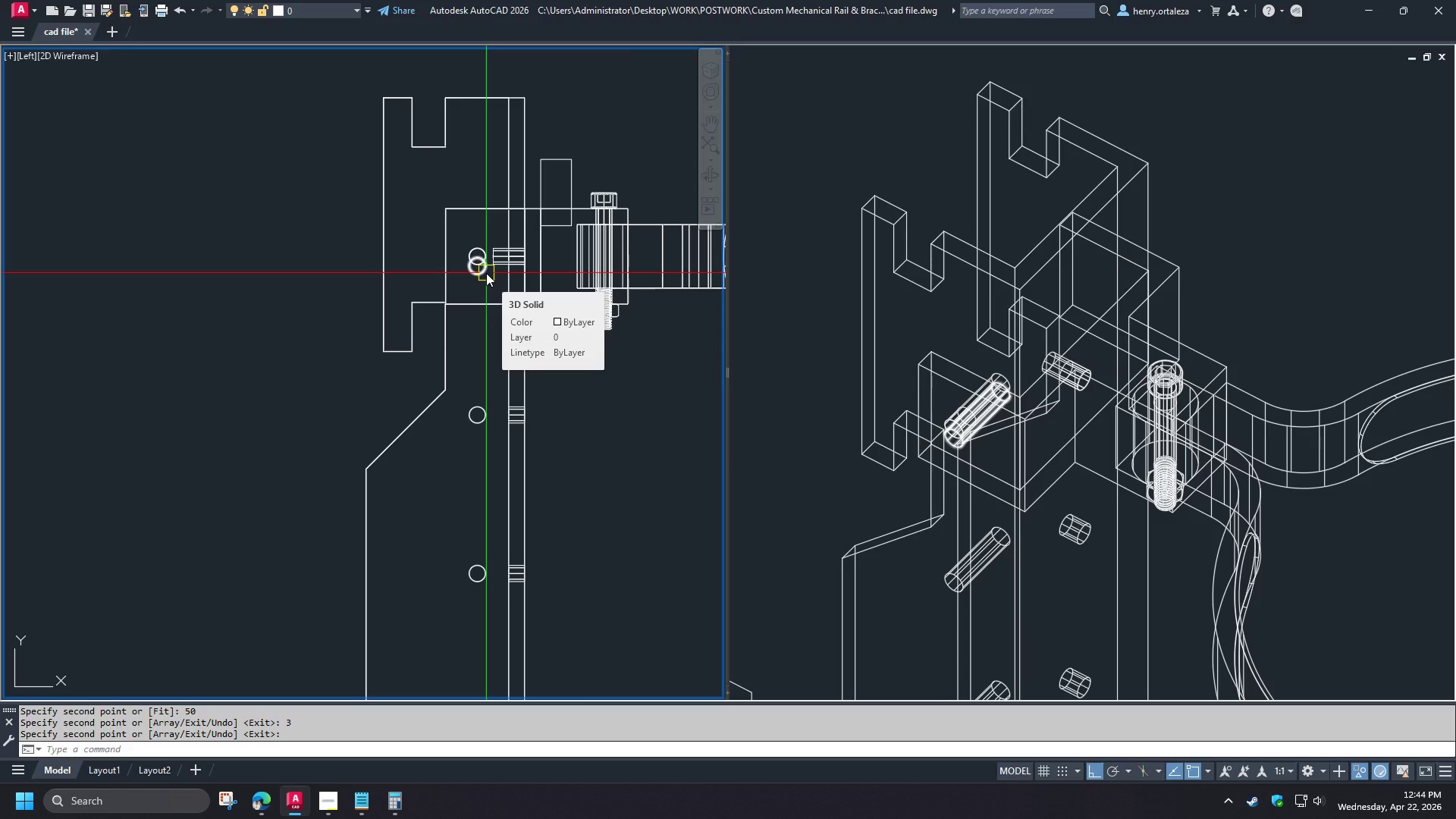 
left_click([559, 285])
 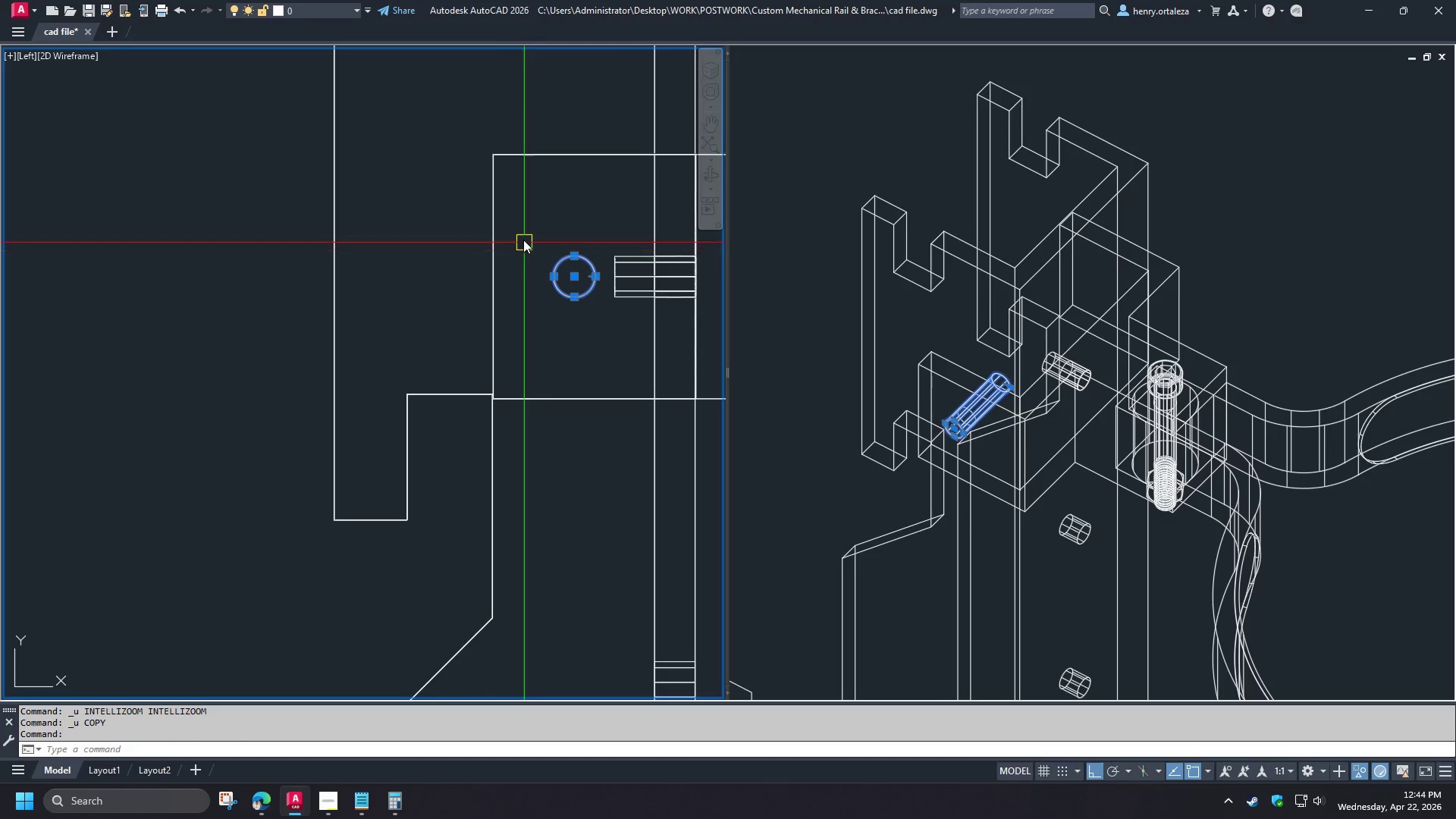 
key(Escape)
 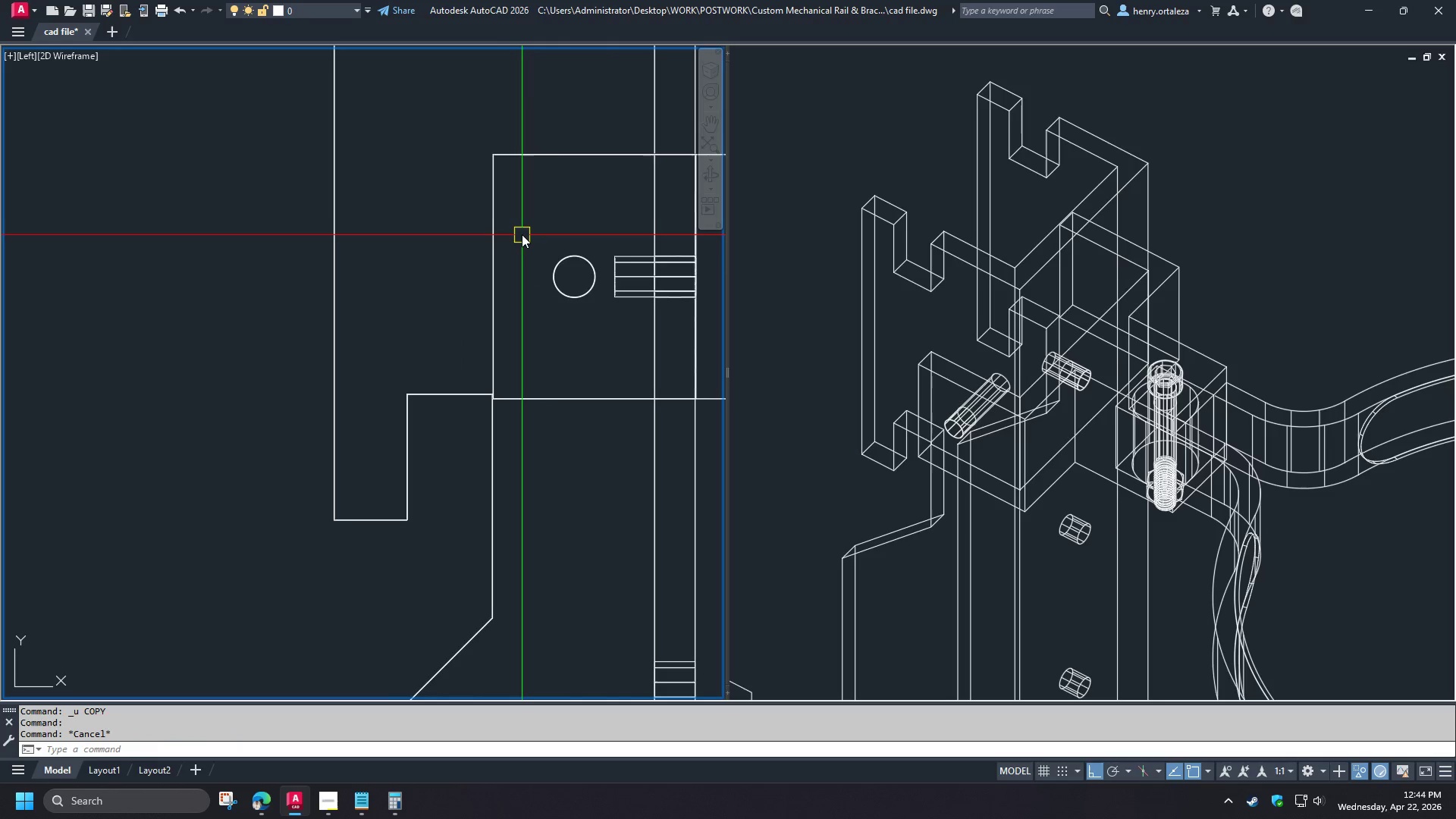 
left_click_drag(start_coordinate=[522, 234], to_coordinate=[538, 247])
 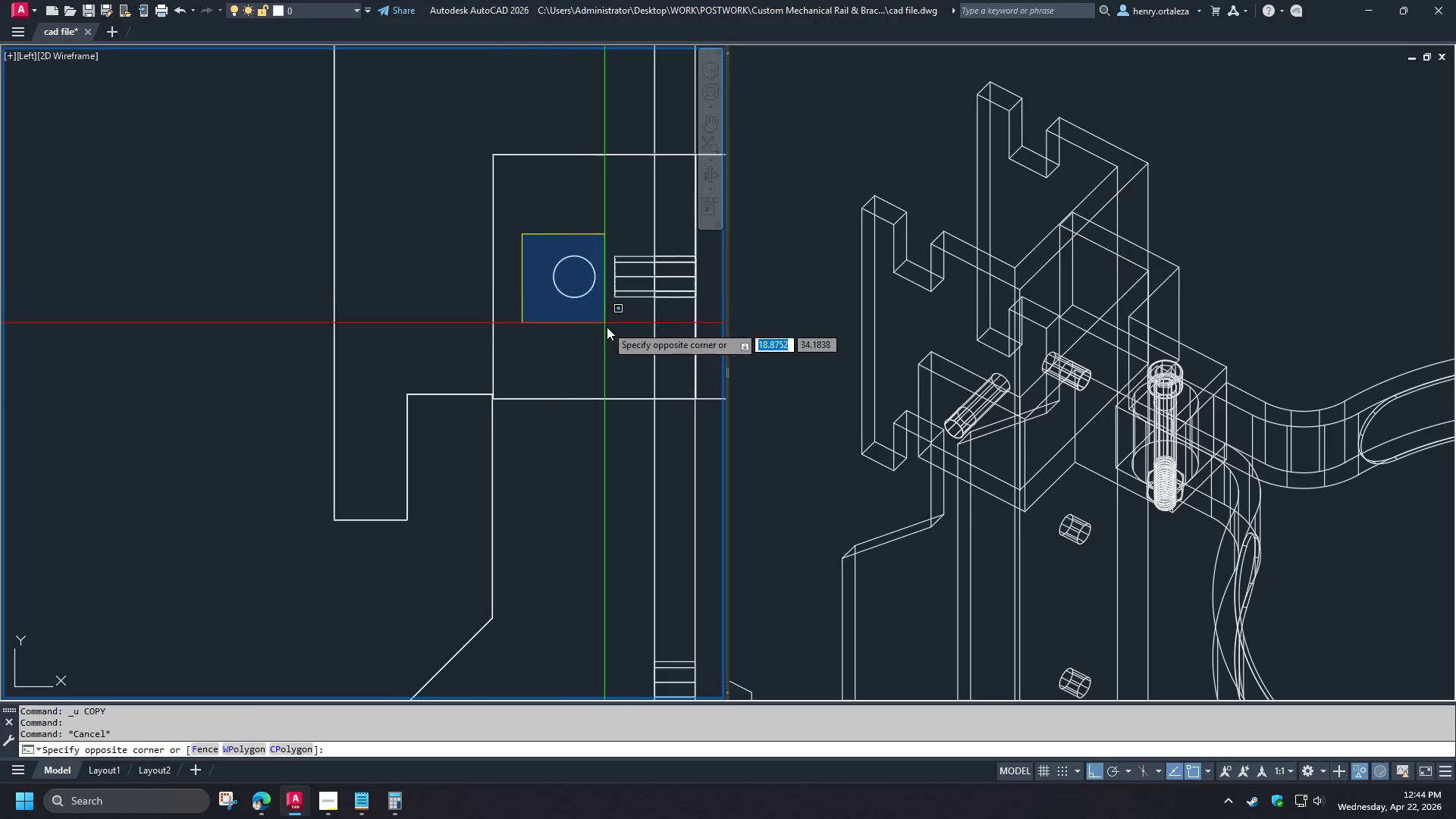 
left_click([610, 332])
 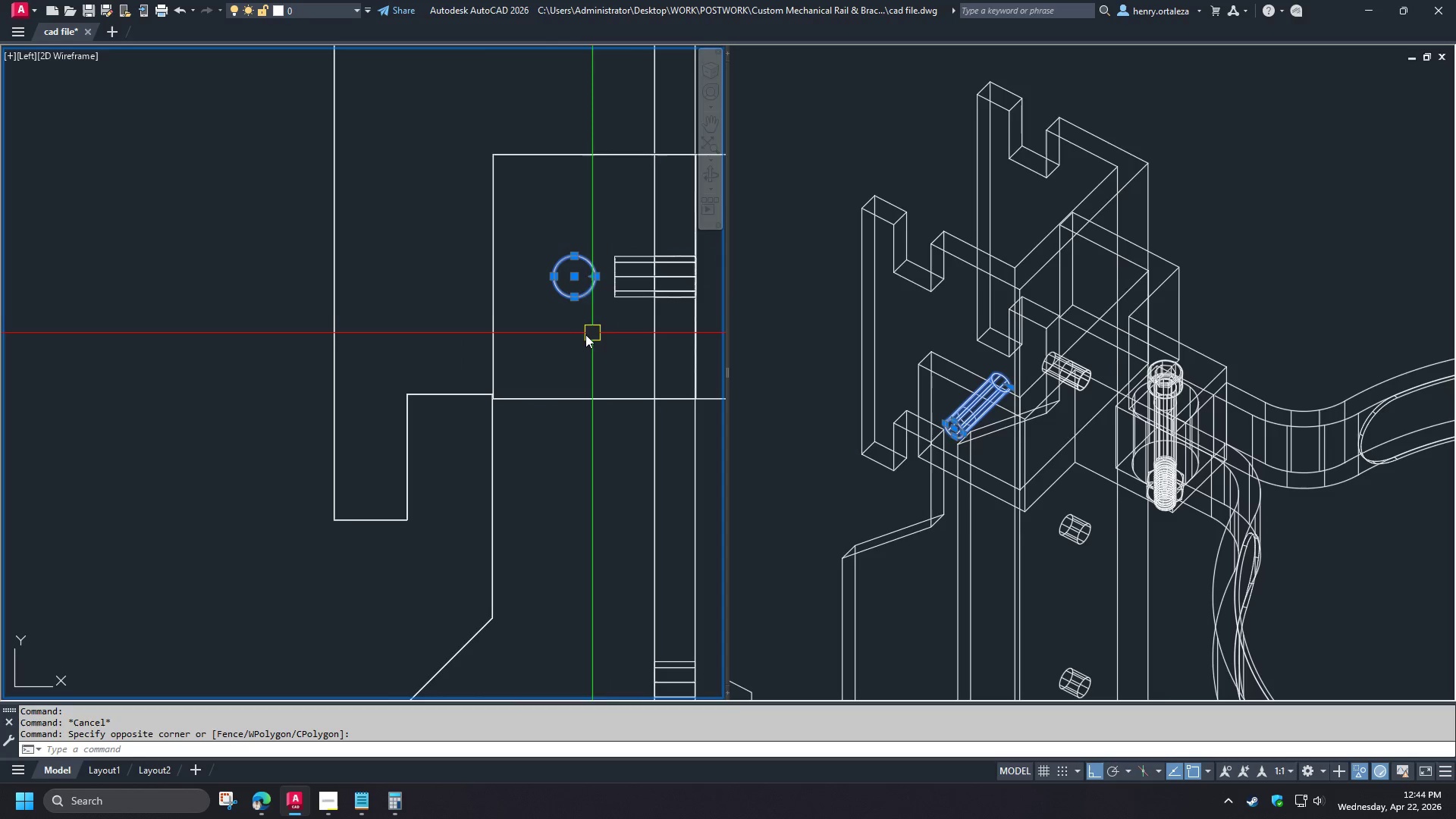 
type(co )
 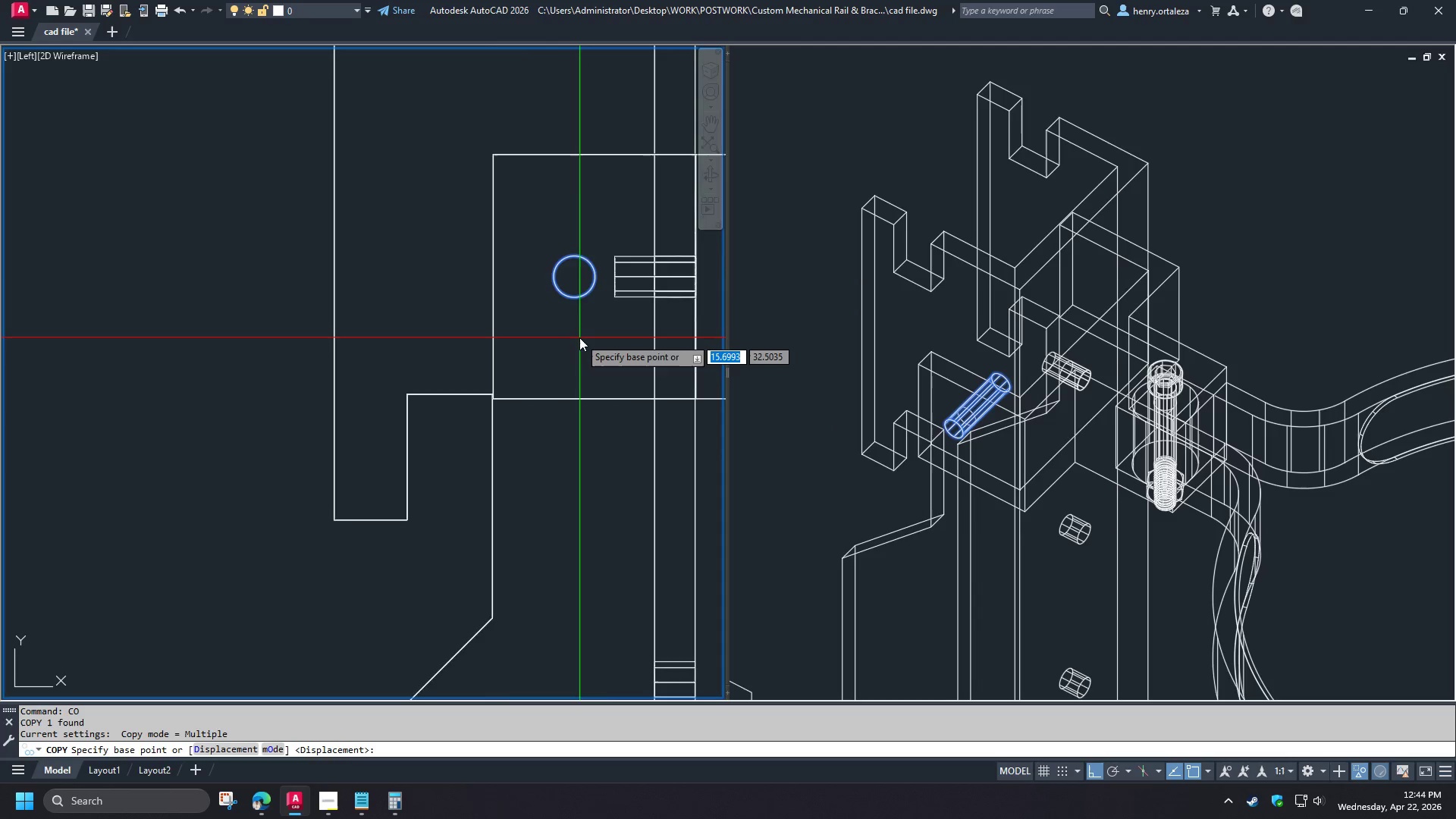 
left_click_drag(start_coordinate=[398, 363], to_coordinate=[397, 368])
 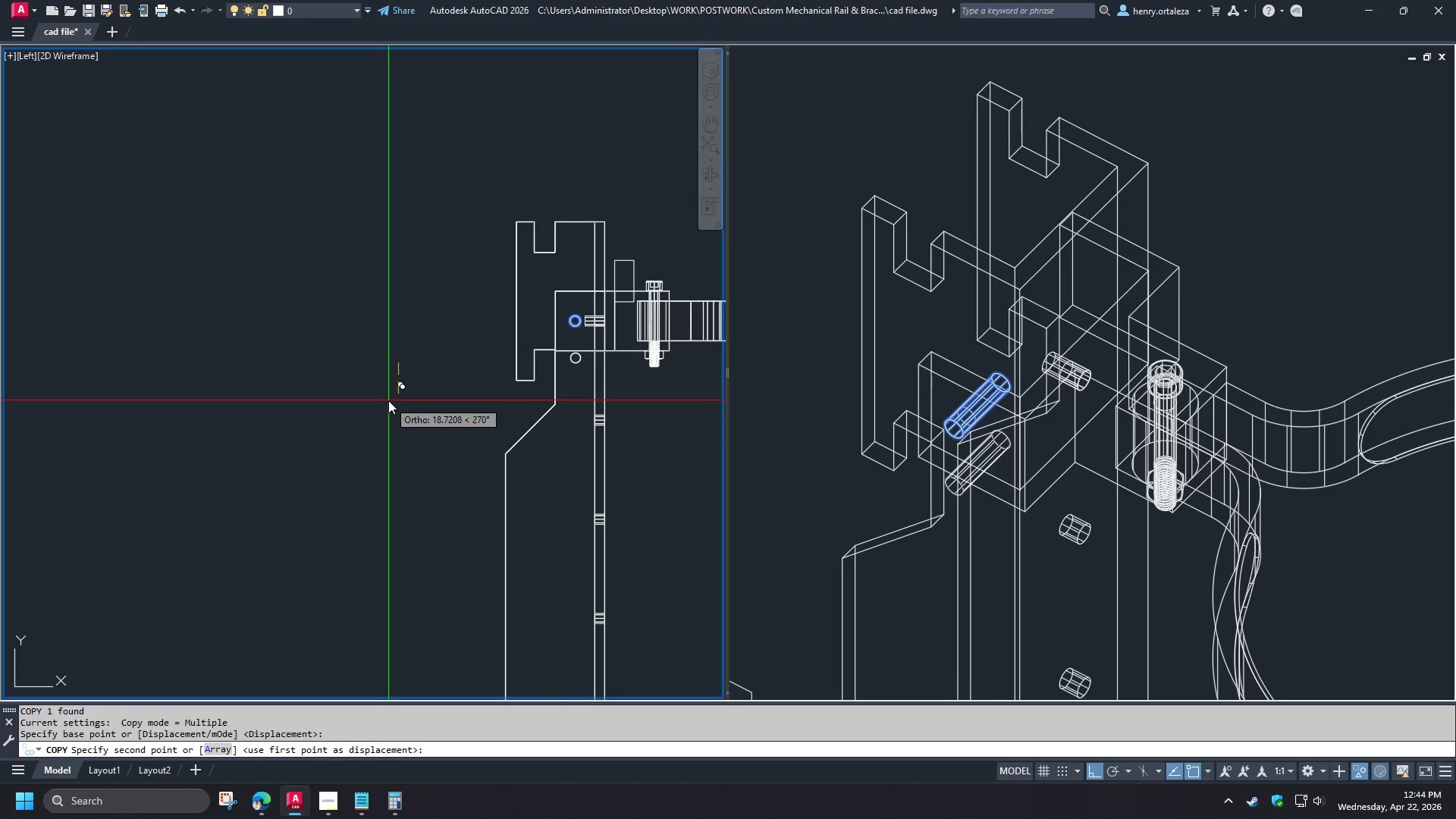 
scroll: coordinate [528, 290], scroll_direction: up, amount: 4.0
 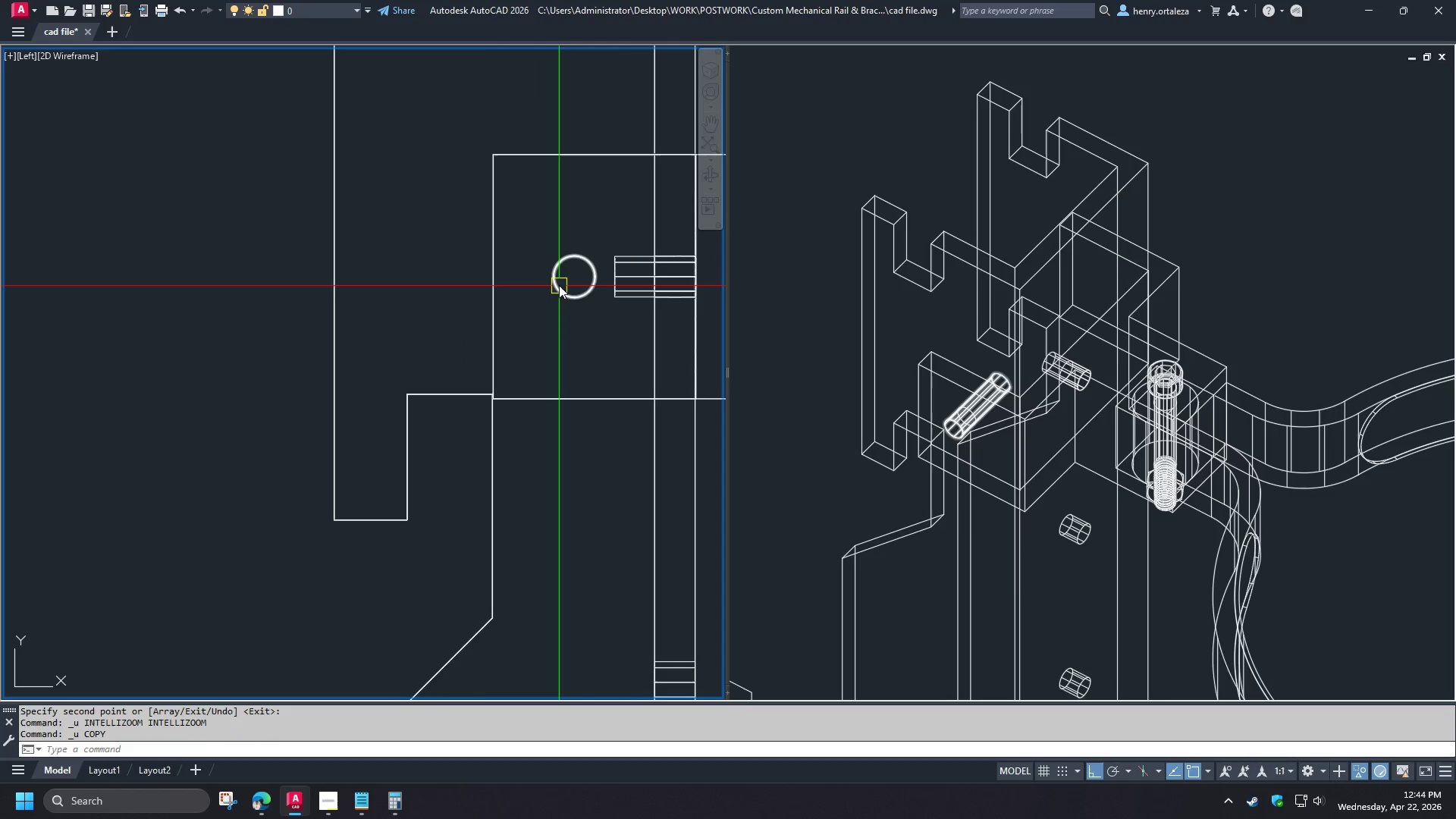 
key(A)
 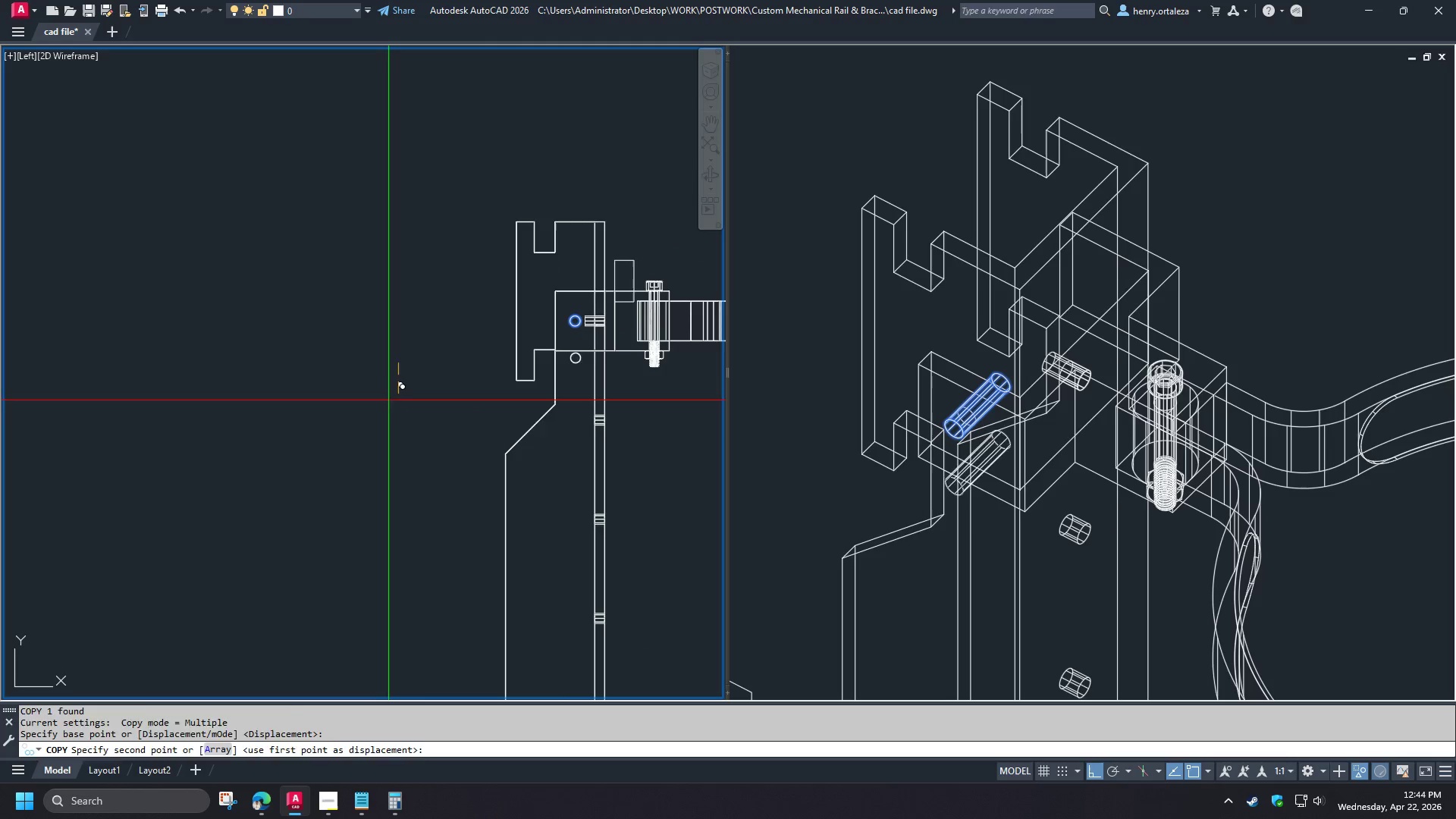 
key(Space)
 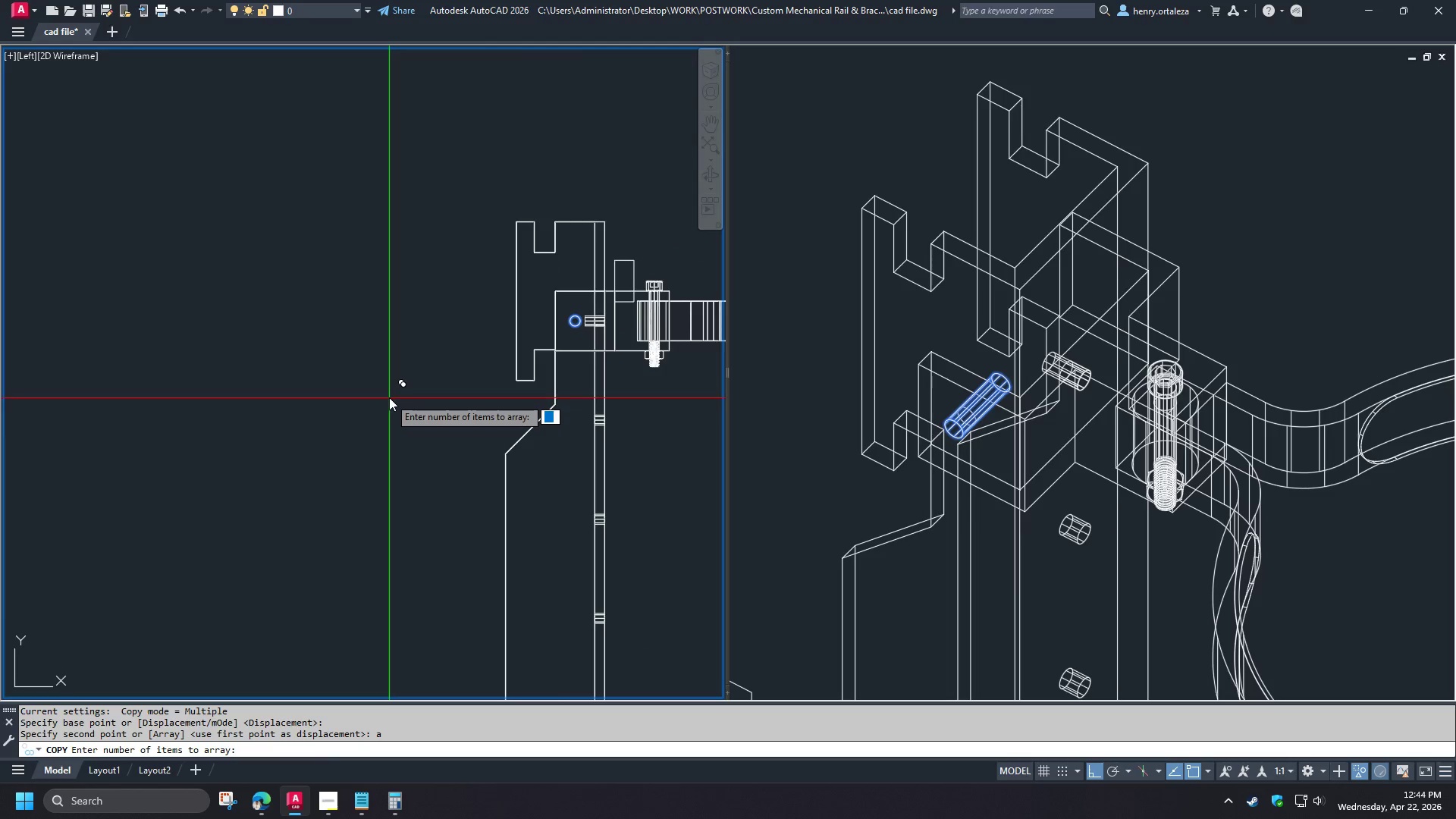 
key(7)
 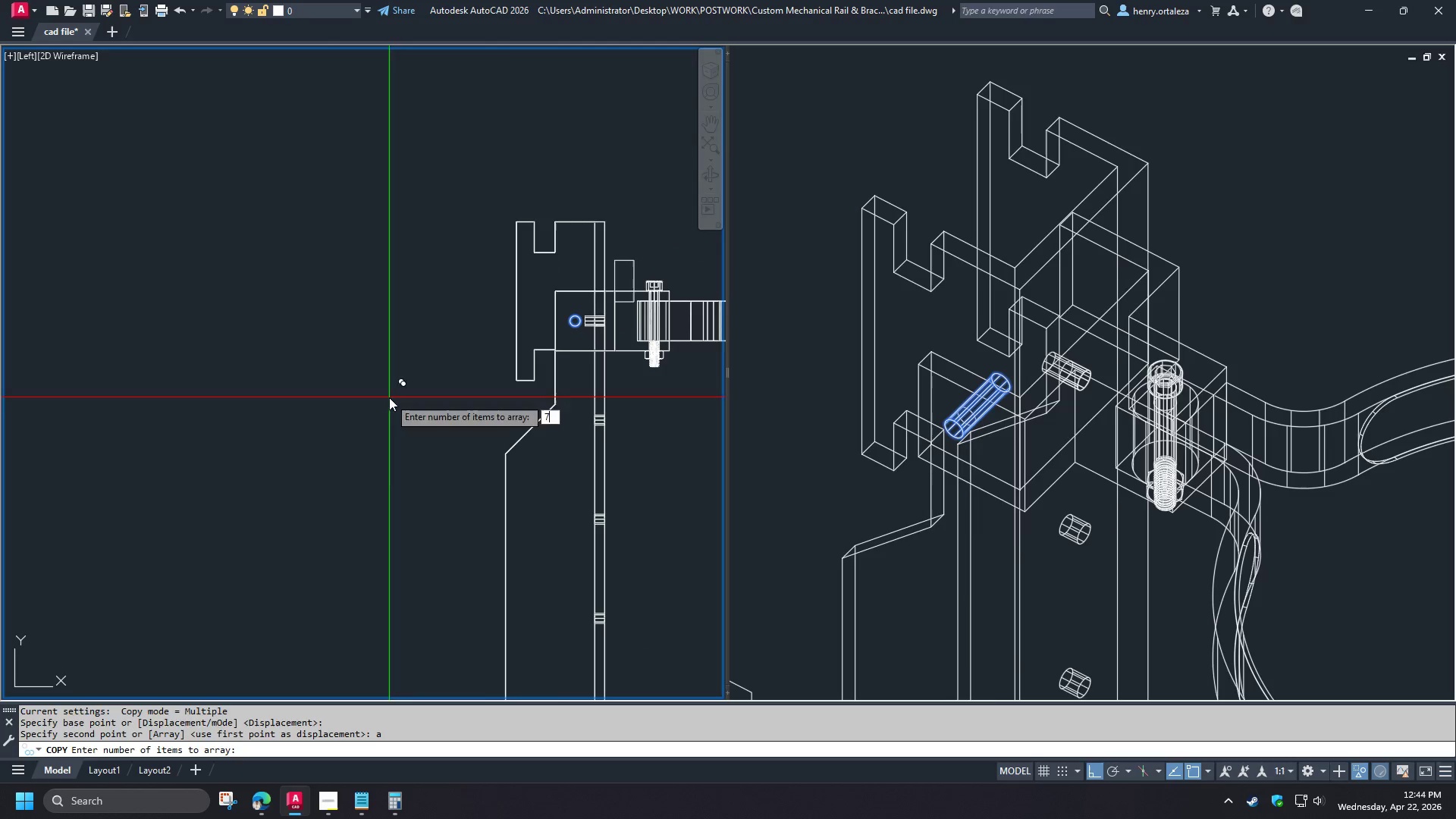 
key(Space)
 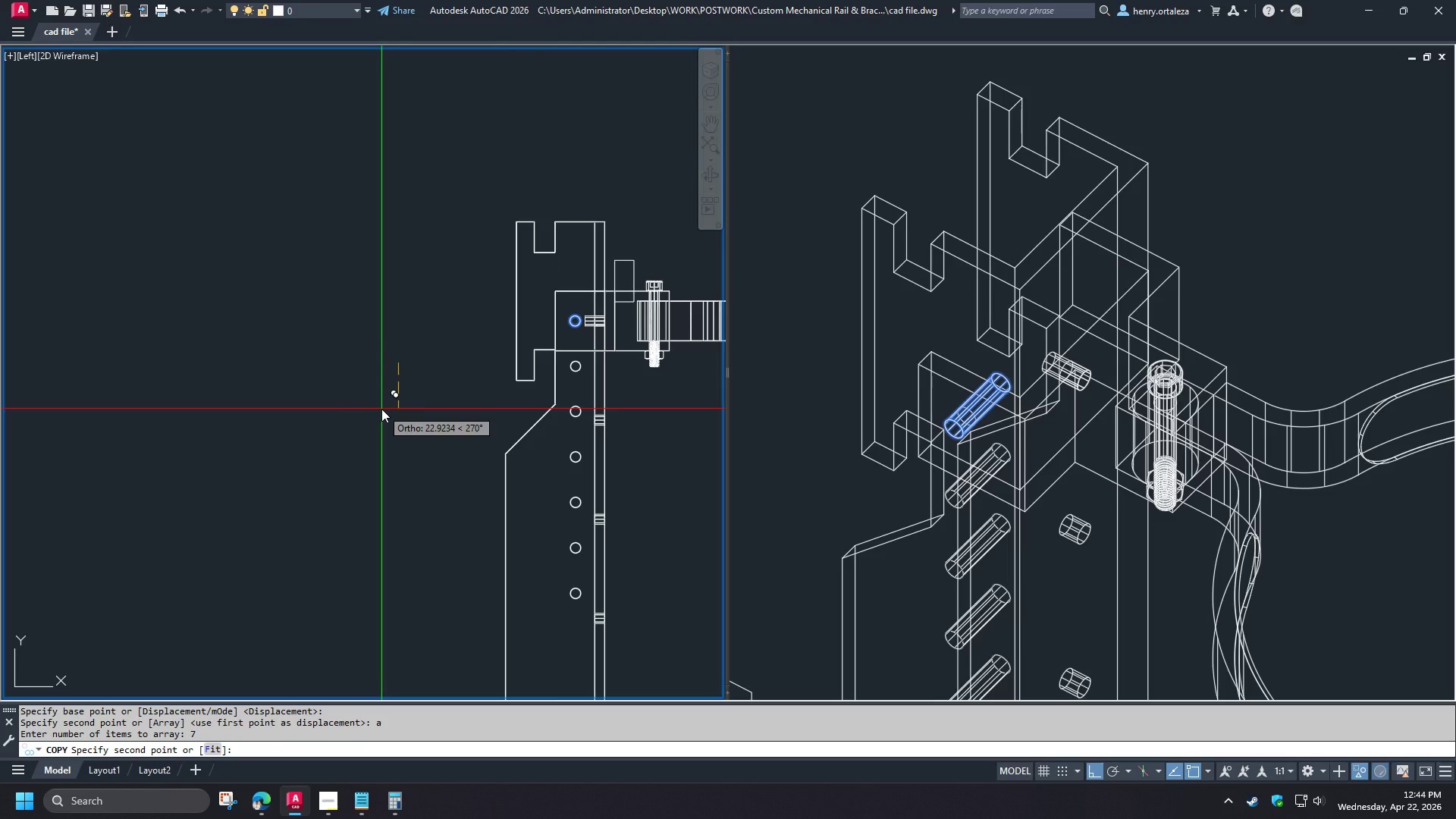 
scroll: coordinate [575, 332], scroll_direction: down, amount: 3.0
 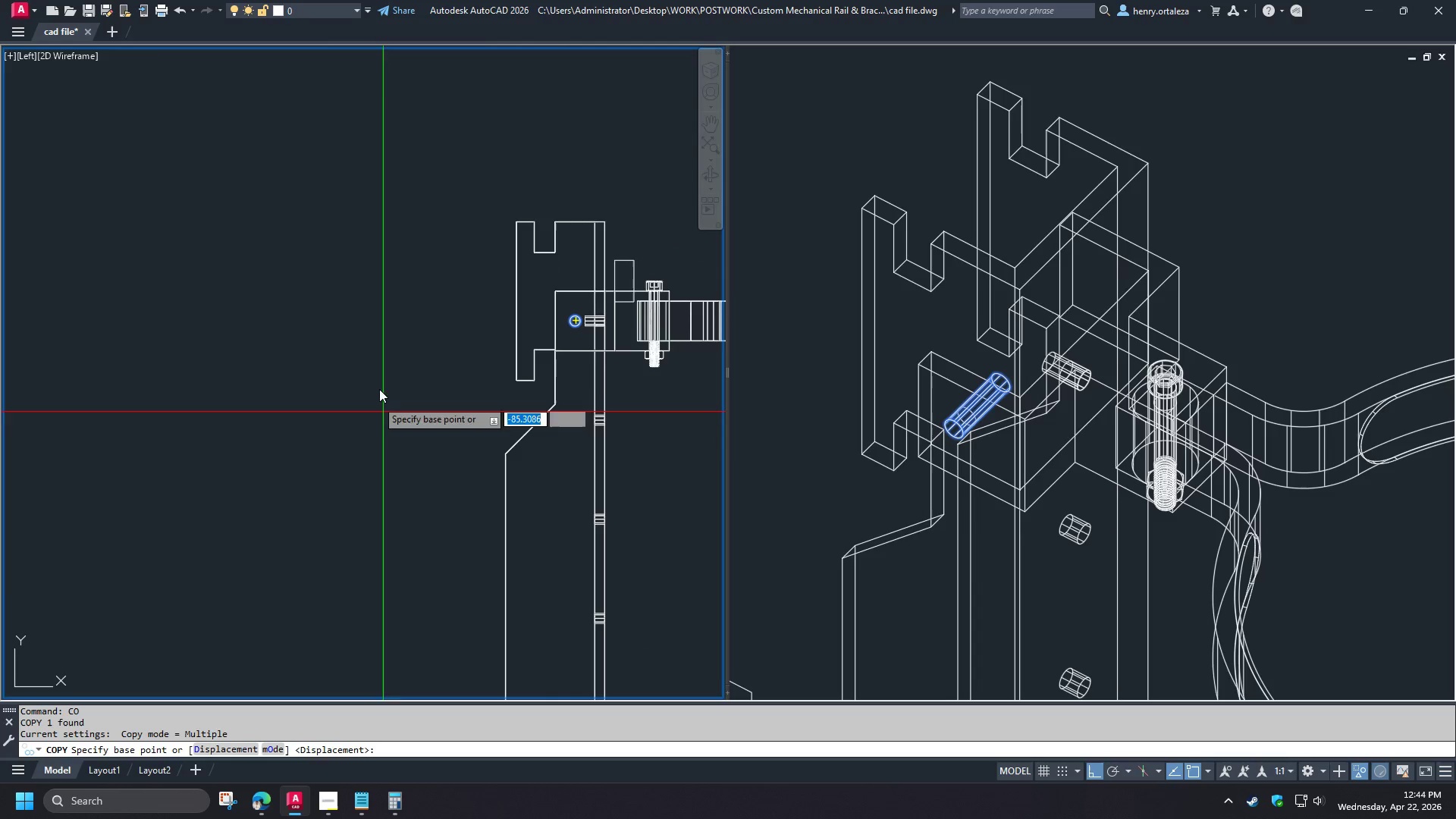 
type(50)
key(NumpadEnter)
type( su )
 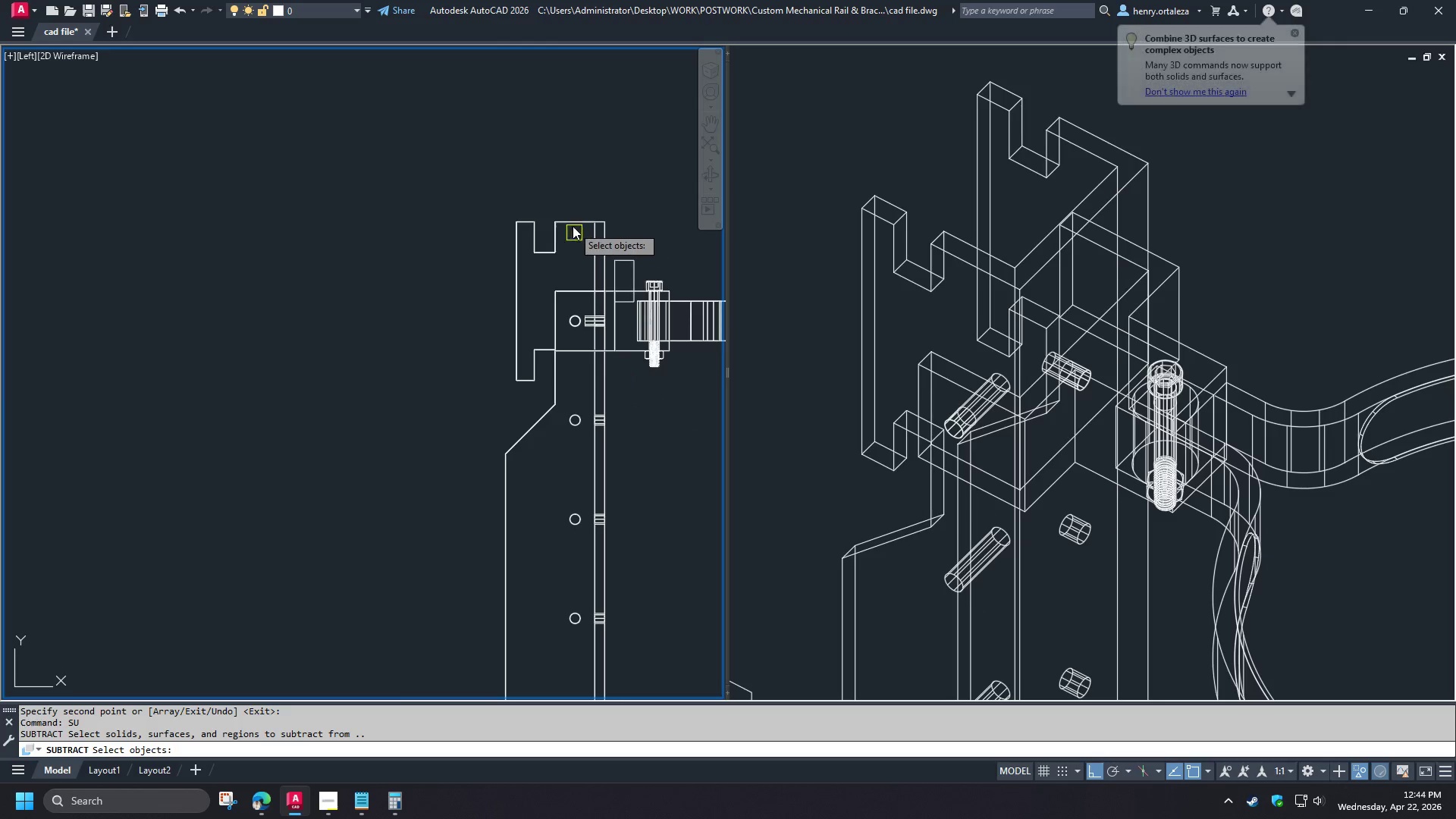 
left_click([572, 224])
 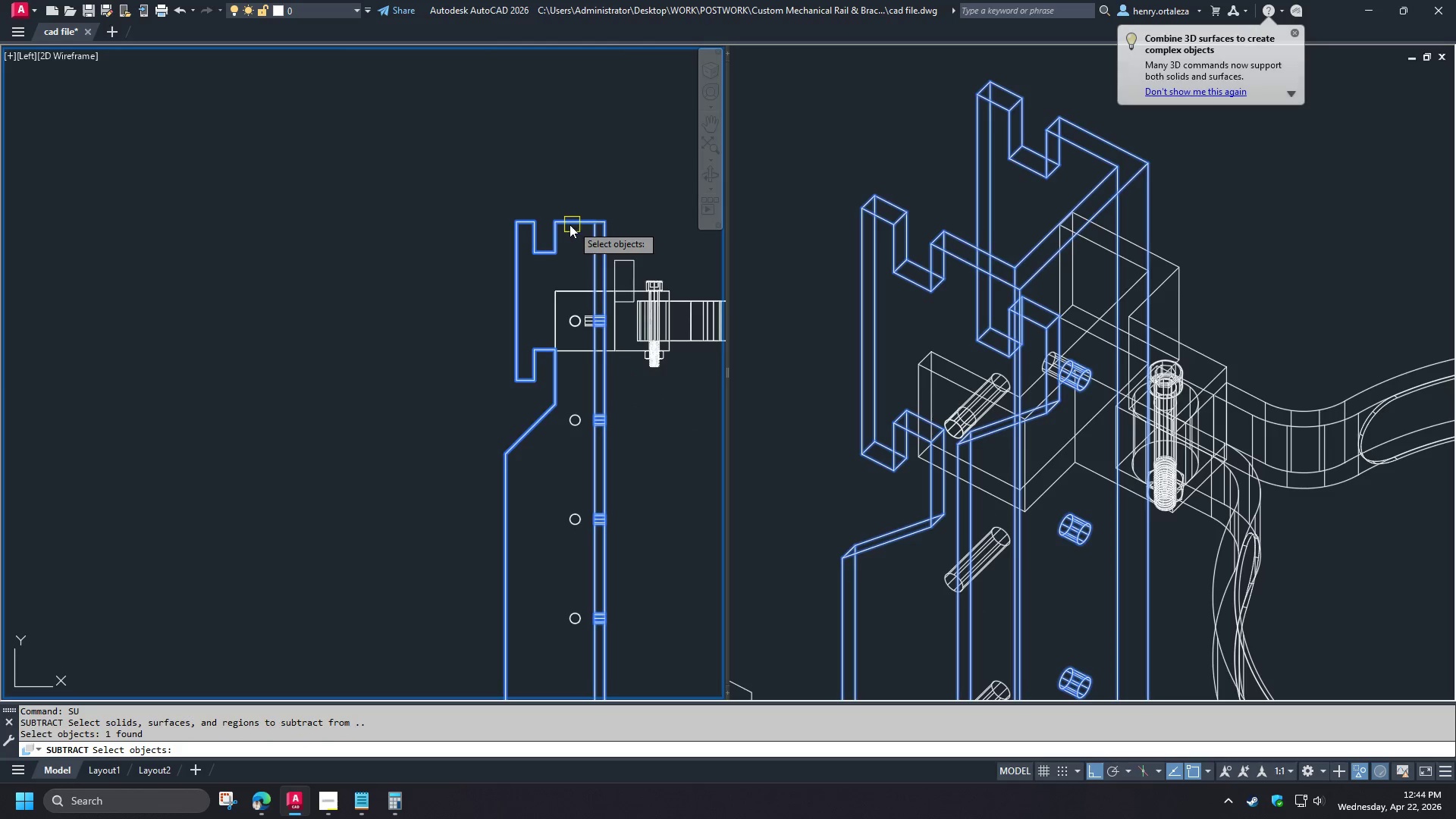 
key(Space)
 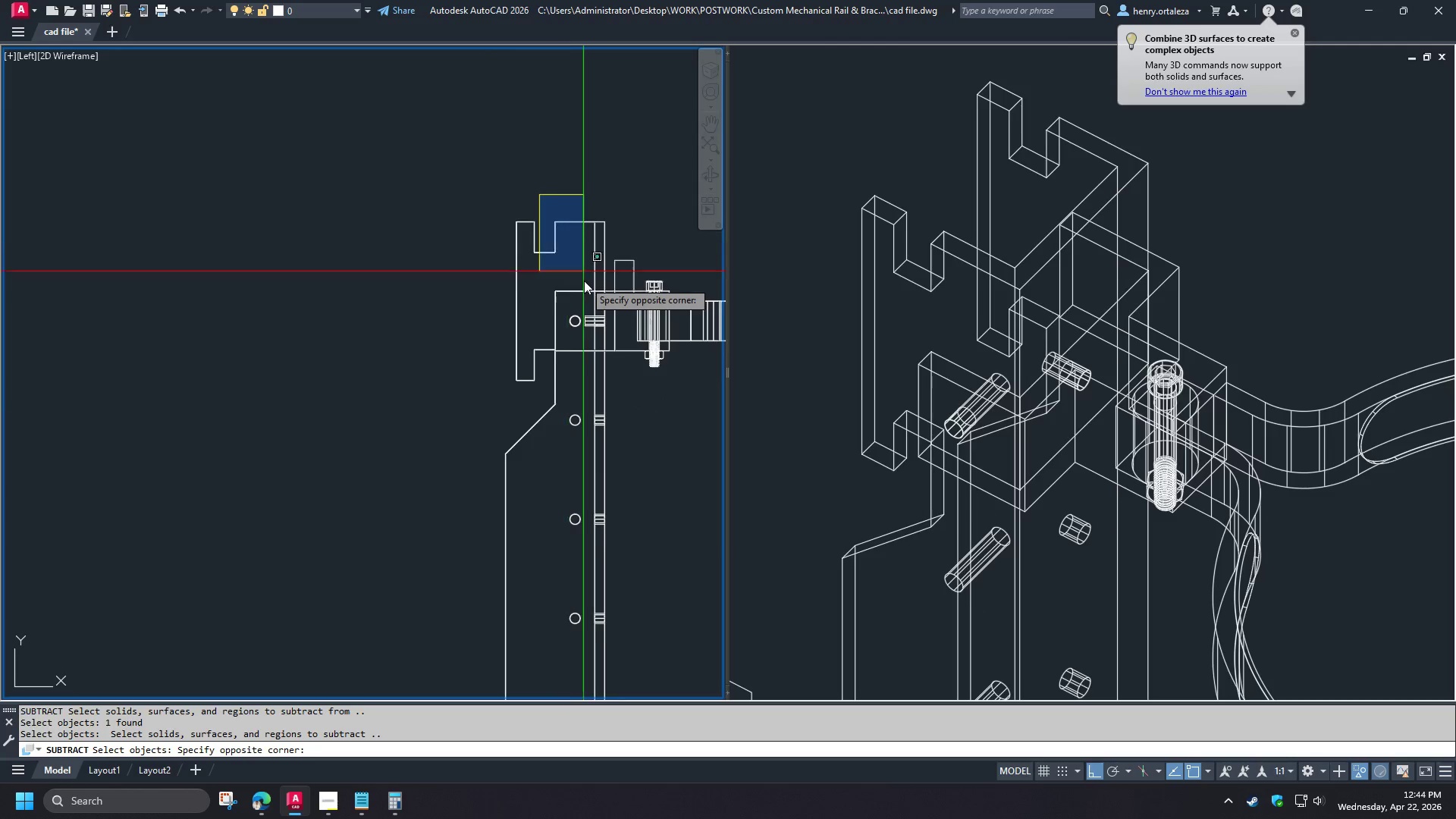 
left_click([595, 585])
 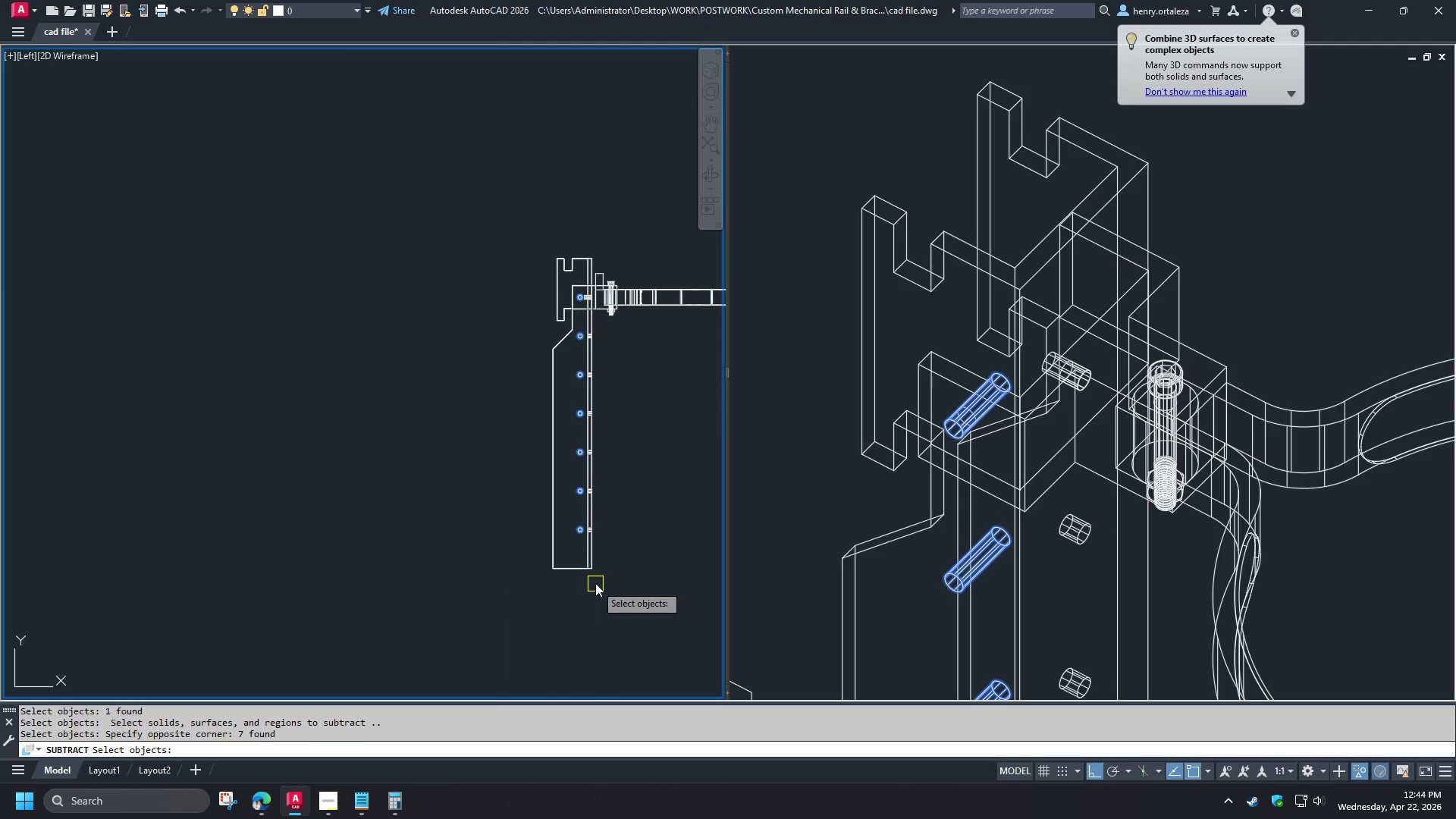 
key(Space)
 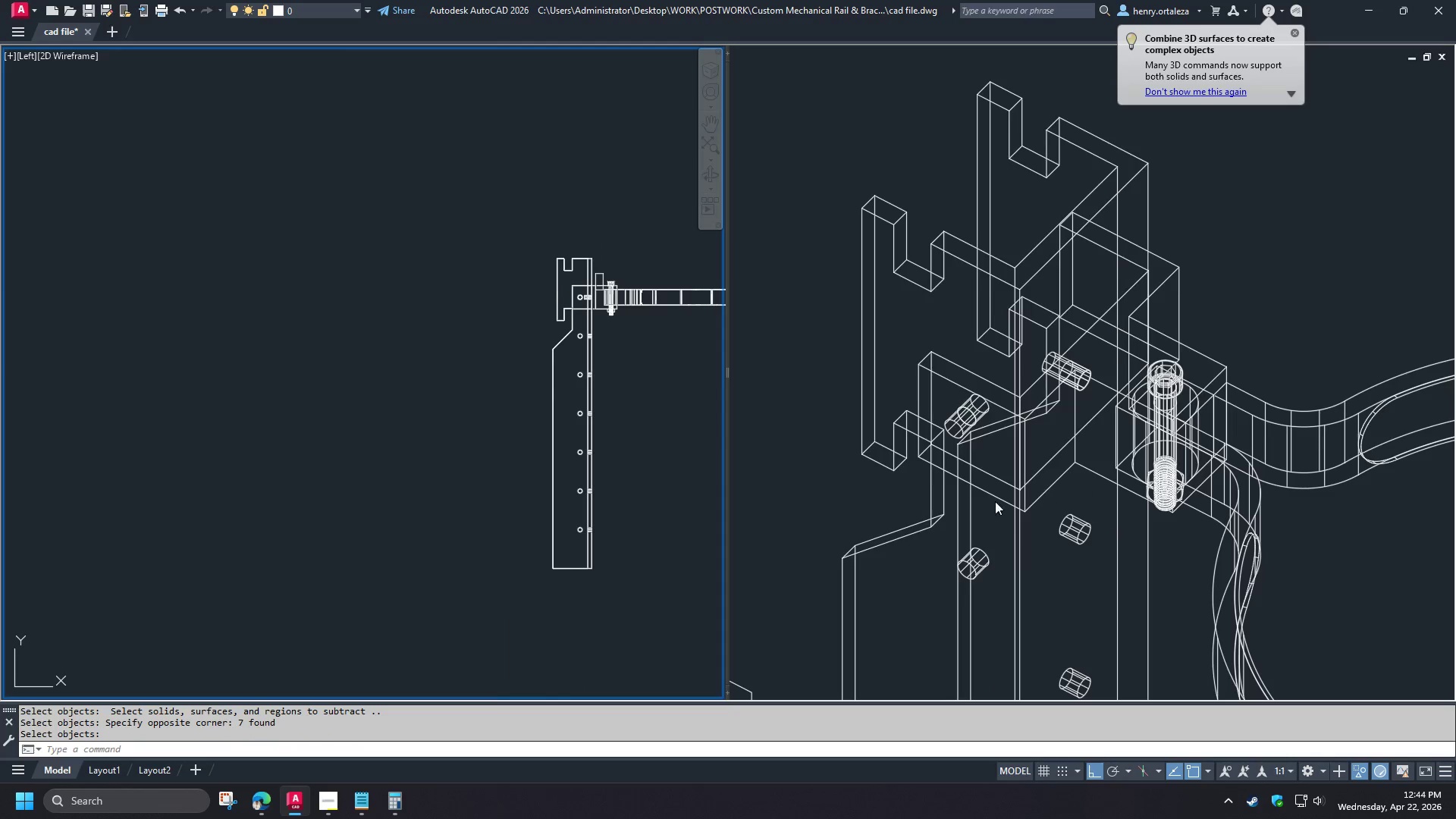 
left_click([985, 504])
 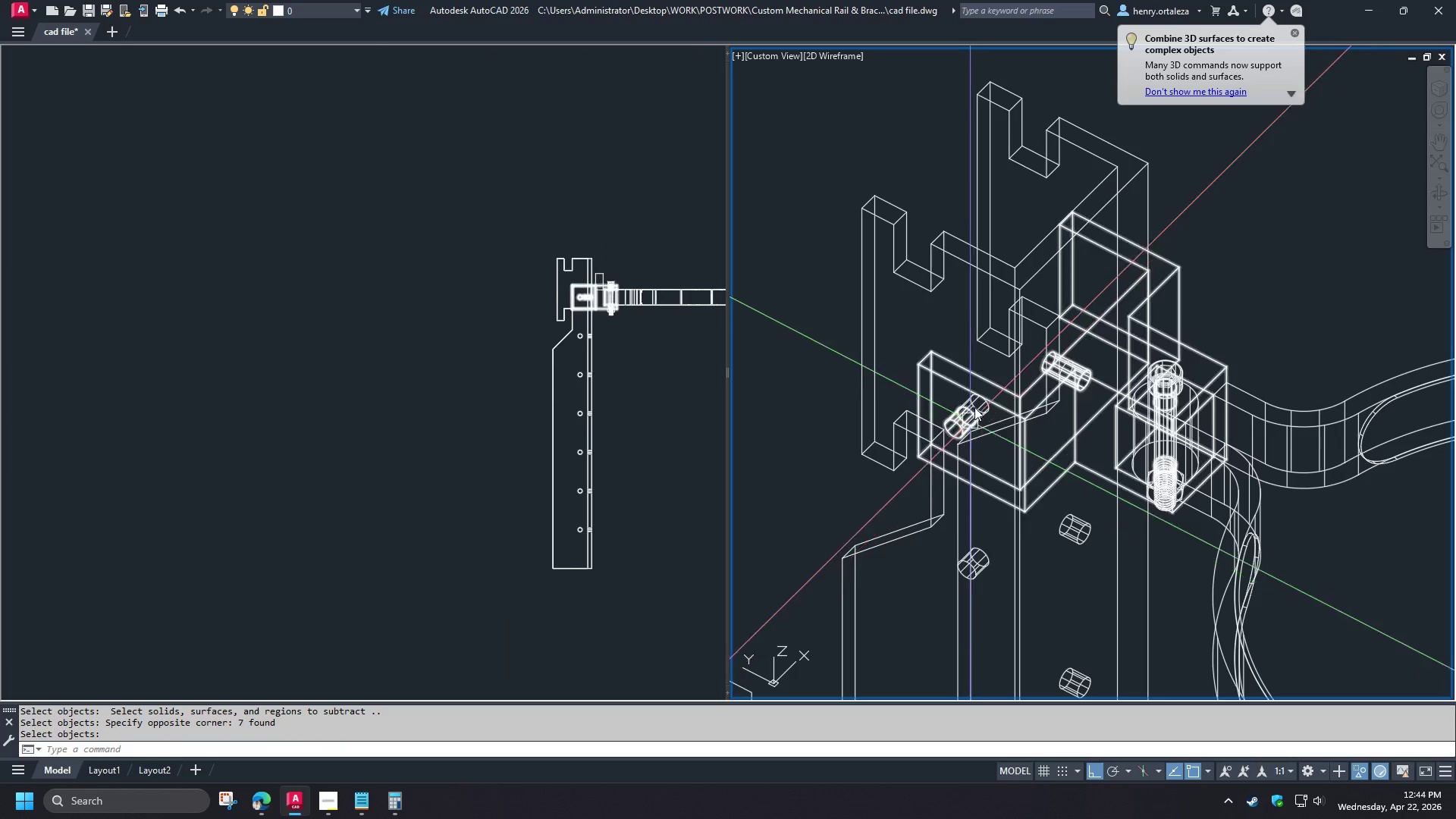 
scroll: coordinate [584, 281], scroll_direction: down, amount: 2.0
 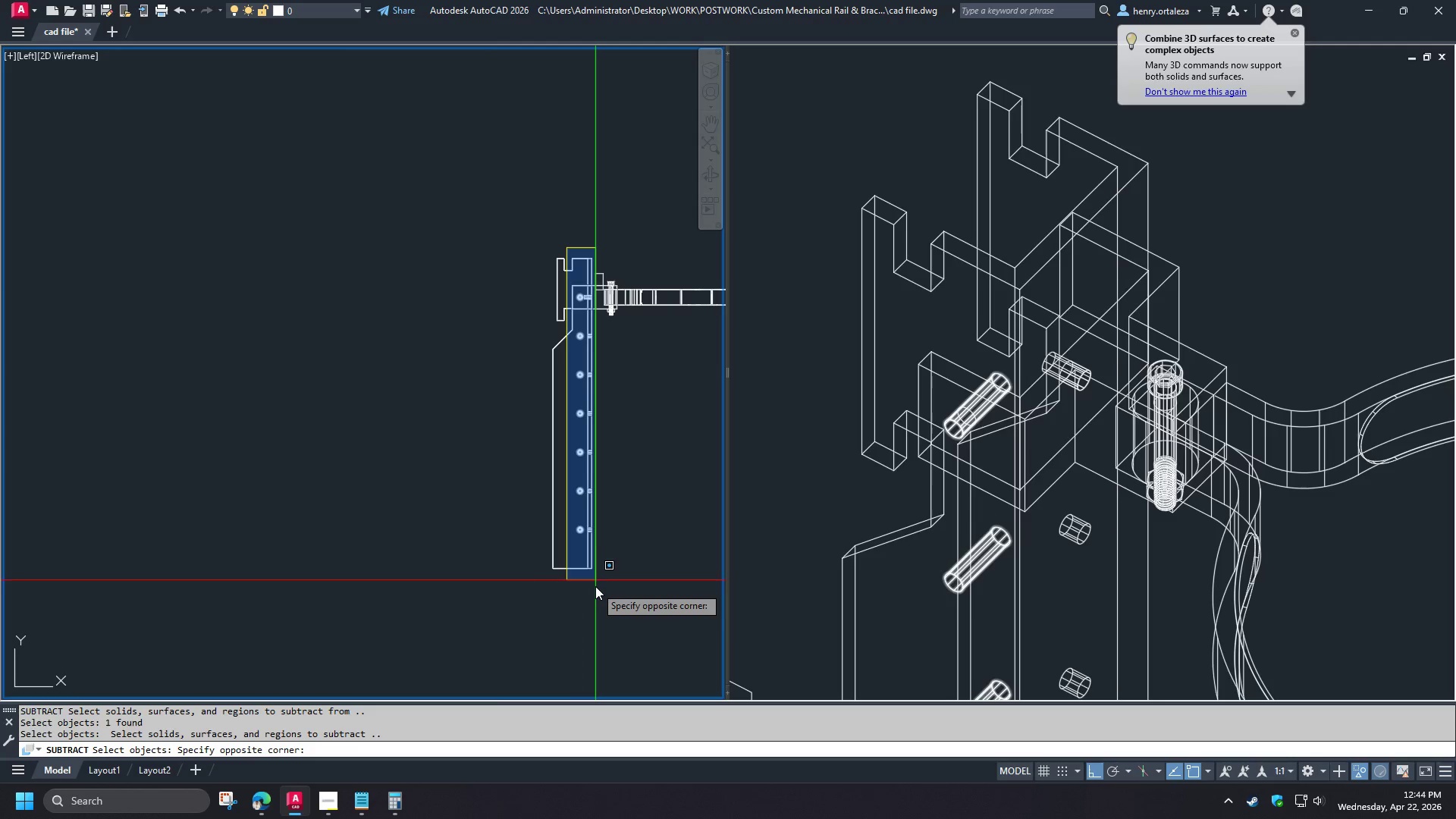 
type(vs )
 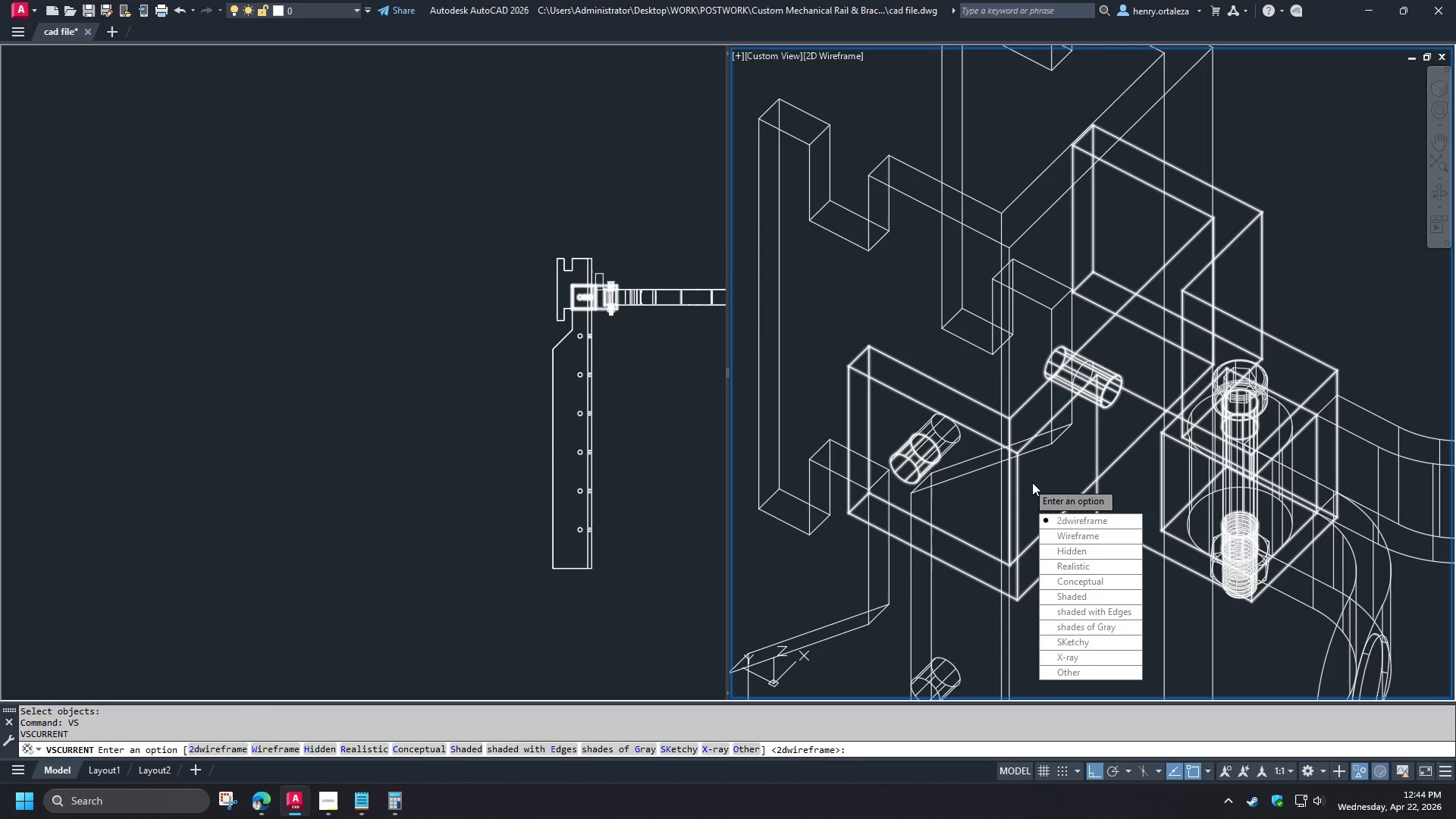 
scroll: coordinate [934, 472], scroll_direction: up, amount: 5.0
 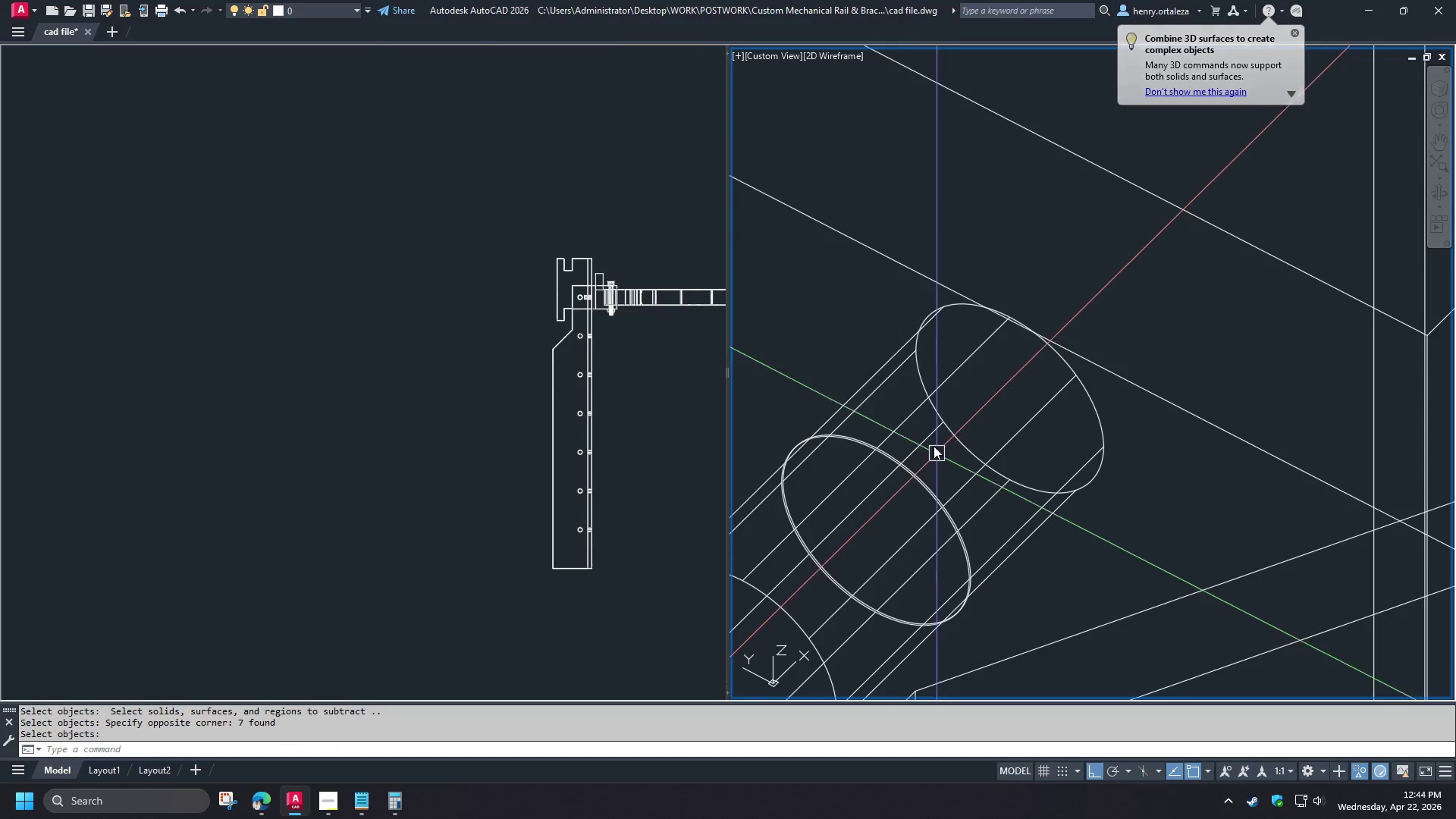 
scroll: coordinate [931, 439], scroll_direction: down, amount: 2.0
 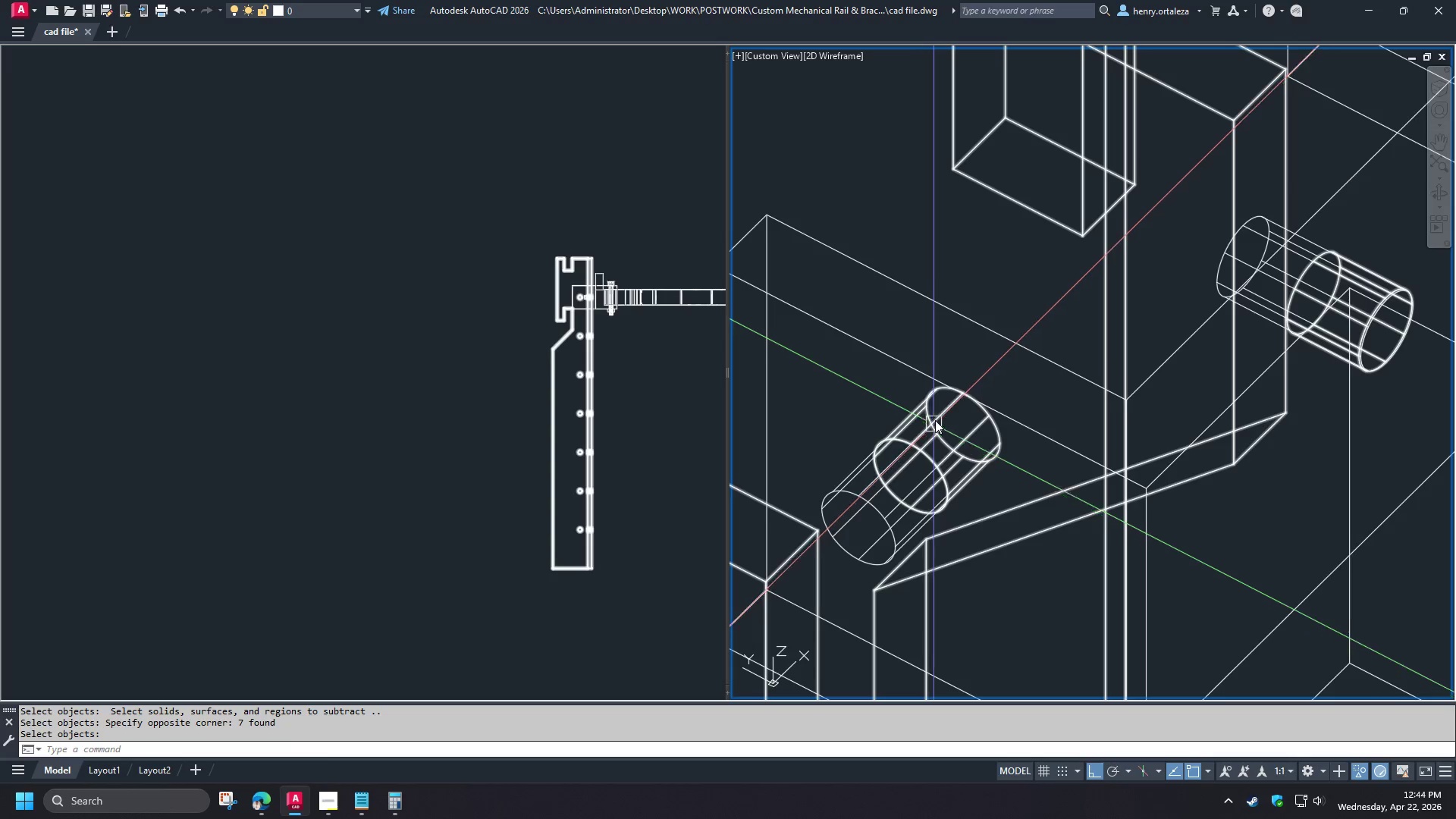 
key(S)
 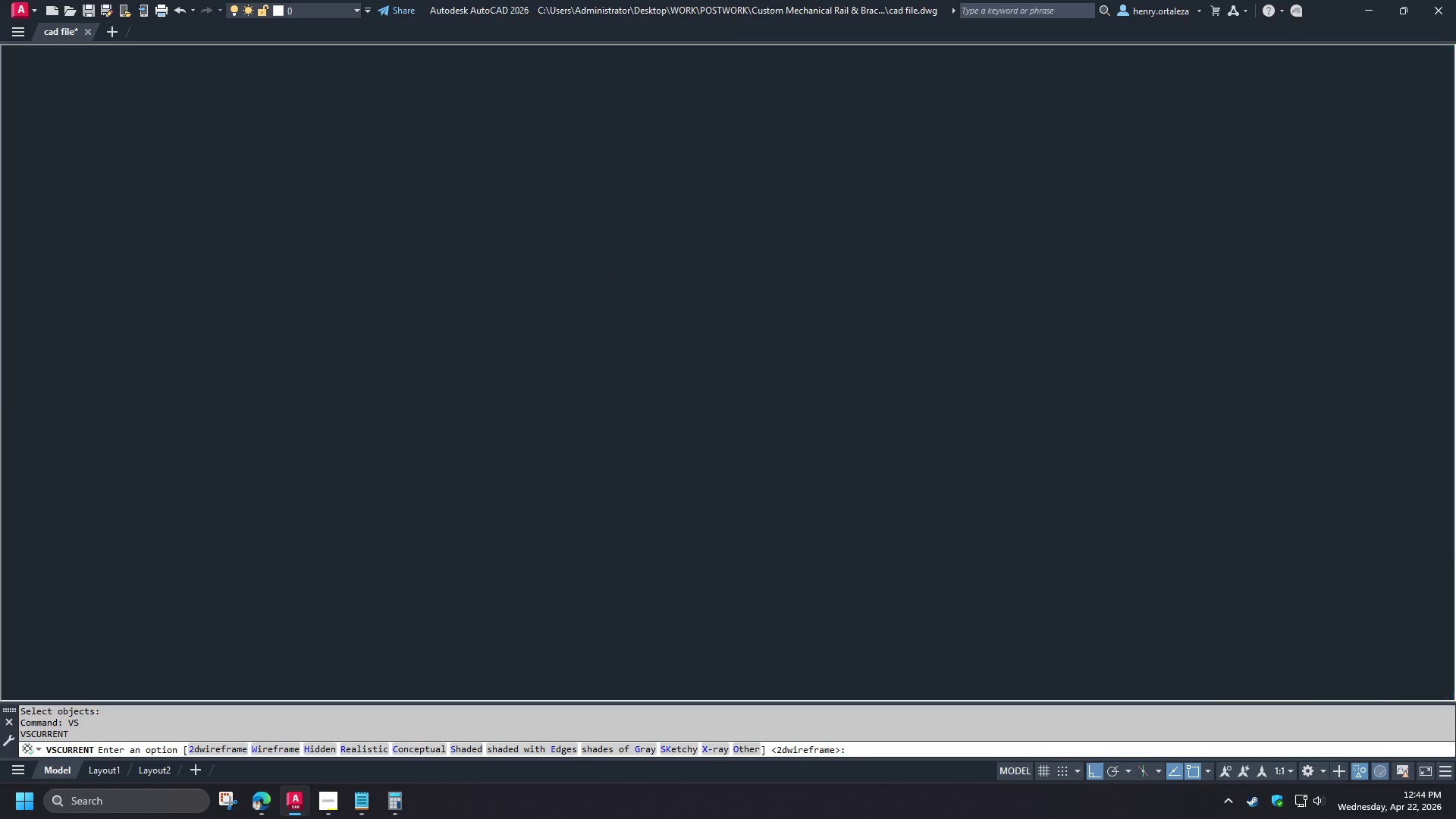 
key(Space)
 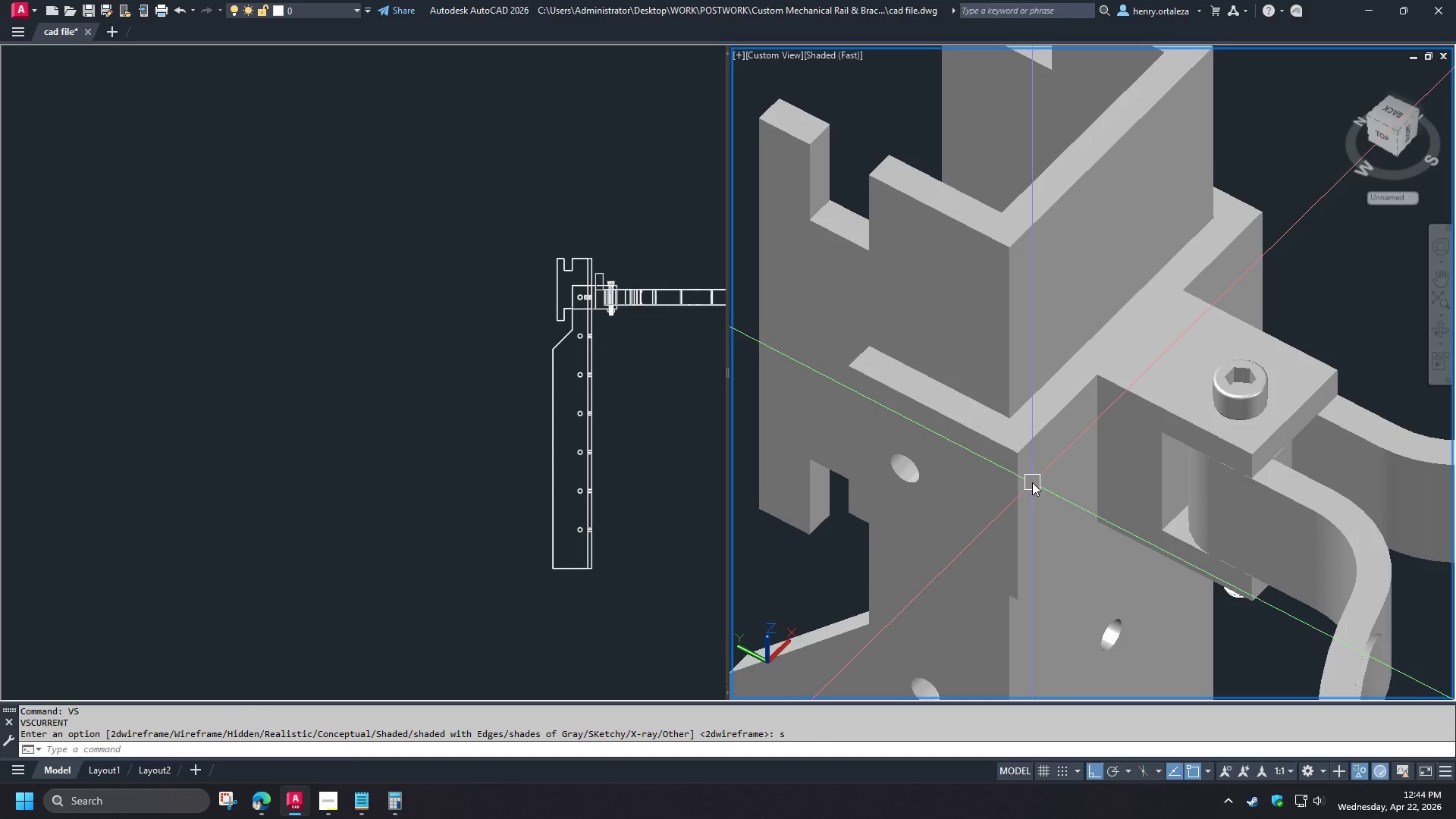 
hold_key(key=ShiftLeft, duration=1.5)
 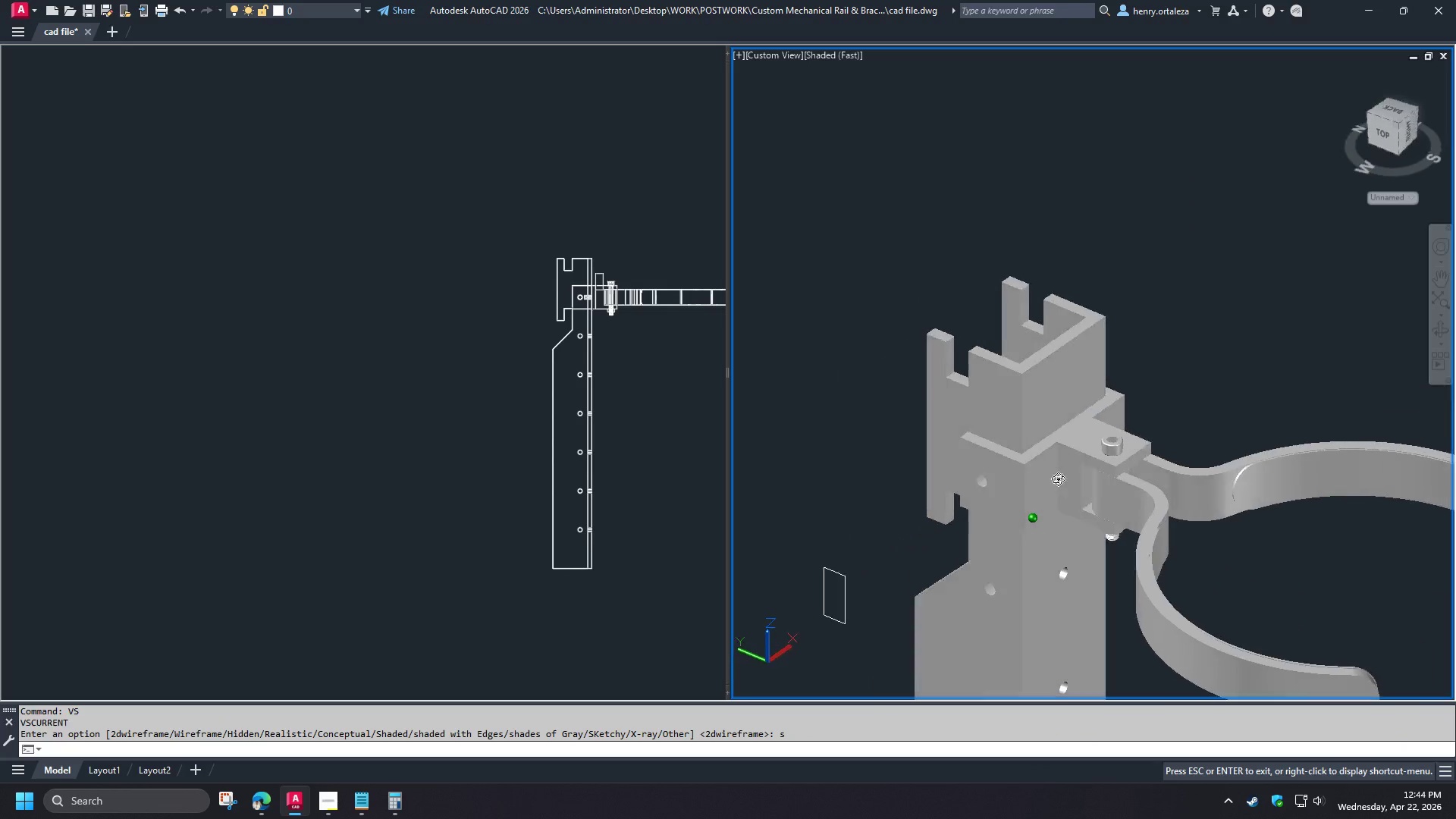 
scroll: coordinate [934, 431], scroll_direction: down, amount: 2.0
 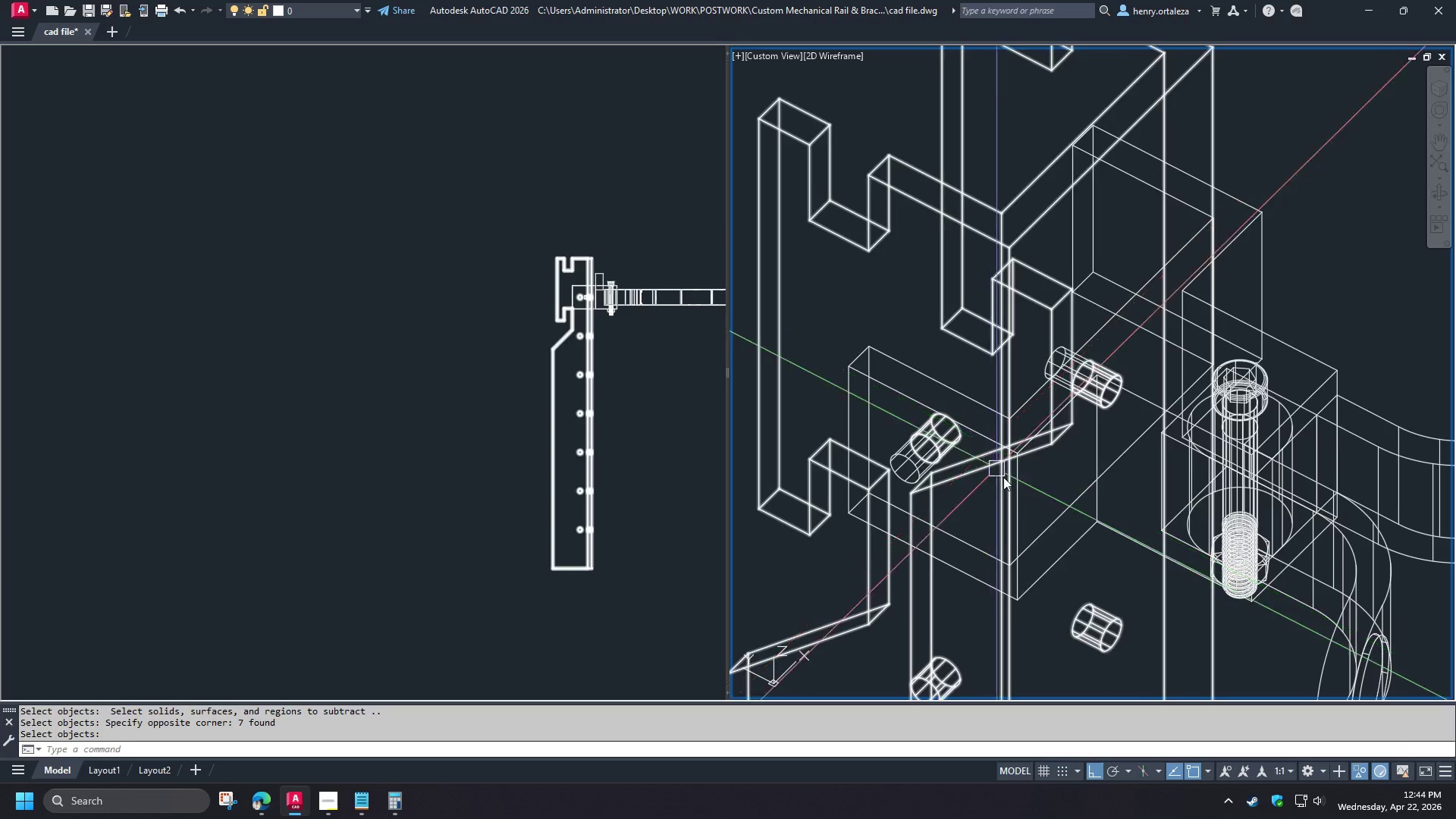 
hold_key(key=ShiftLeft, duration=1.45)
 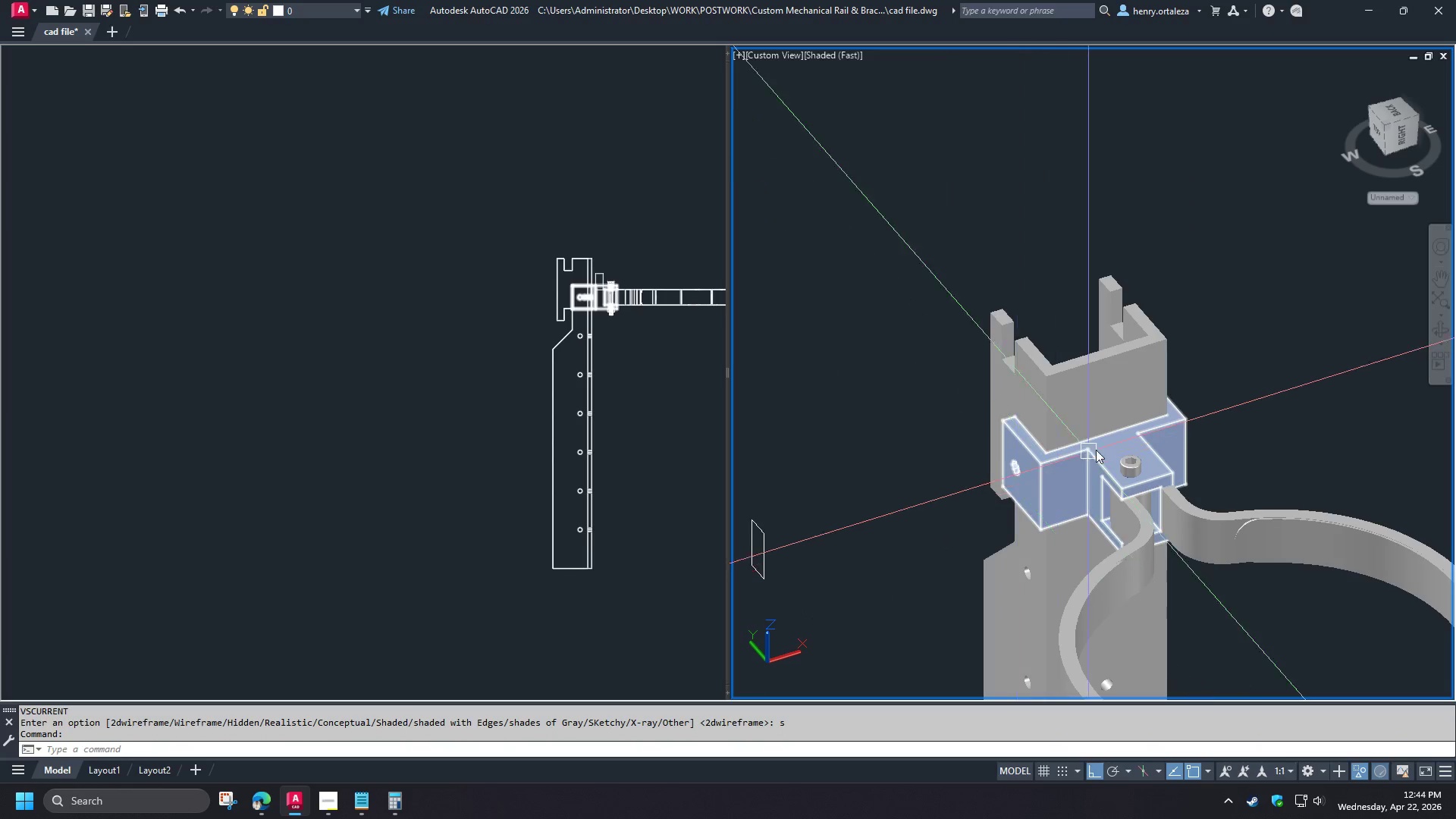 
left_click_drag(start_coordinate=[918, 563], to_coordinate=[910, 549])
 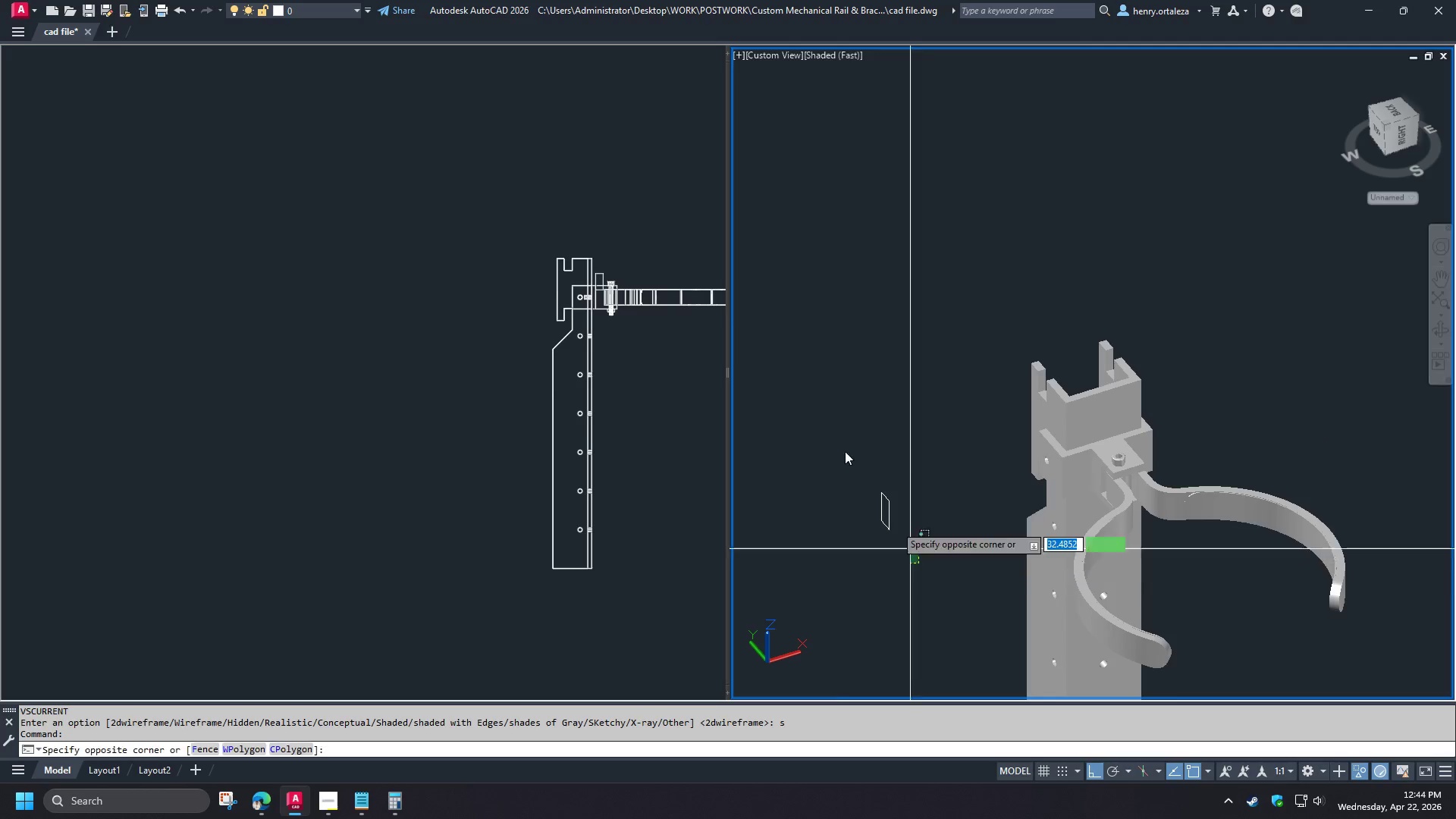 
double_click([836, 442])
 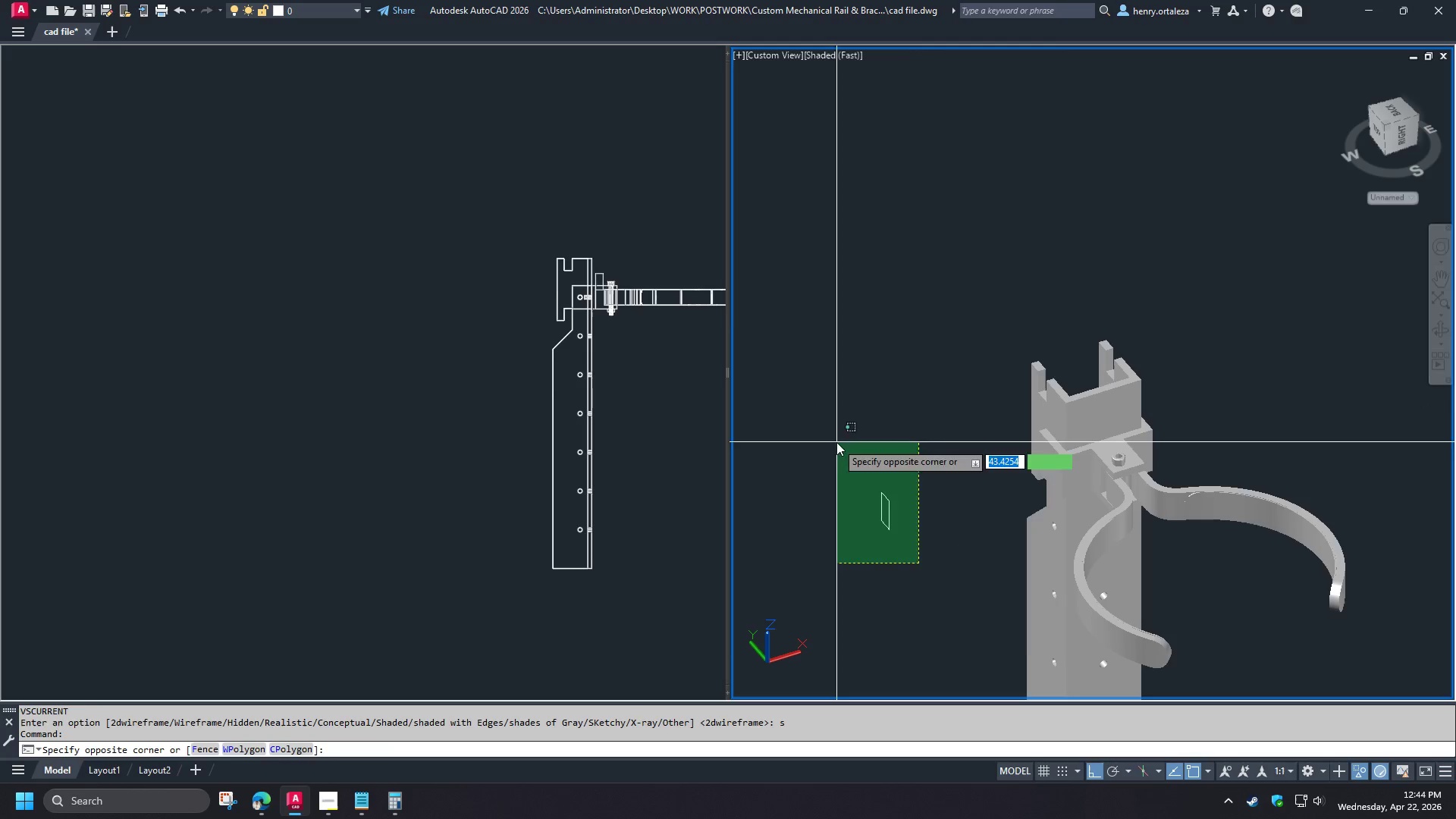 
key(E)
 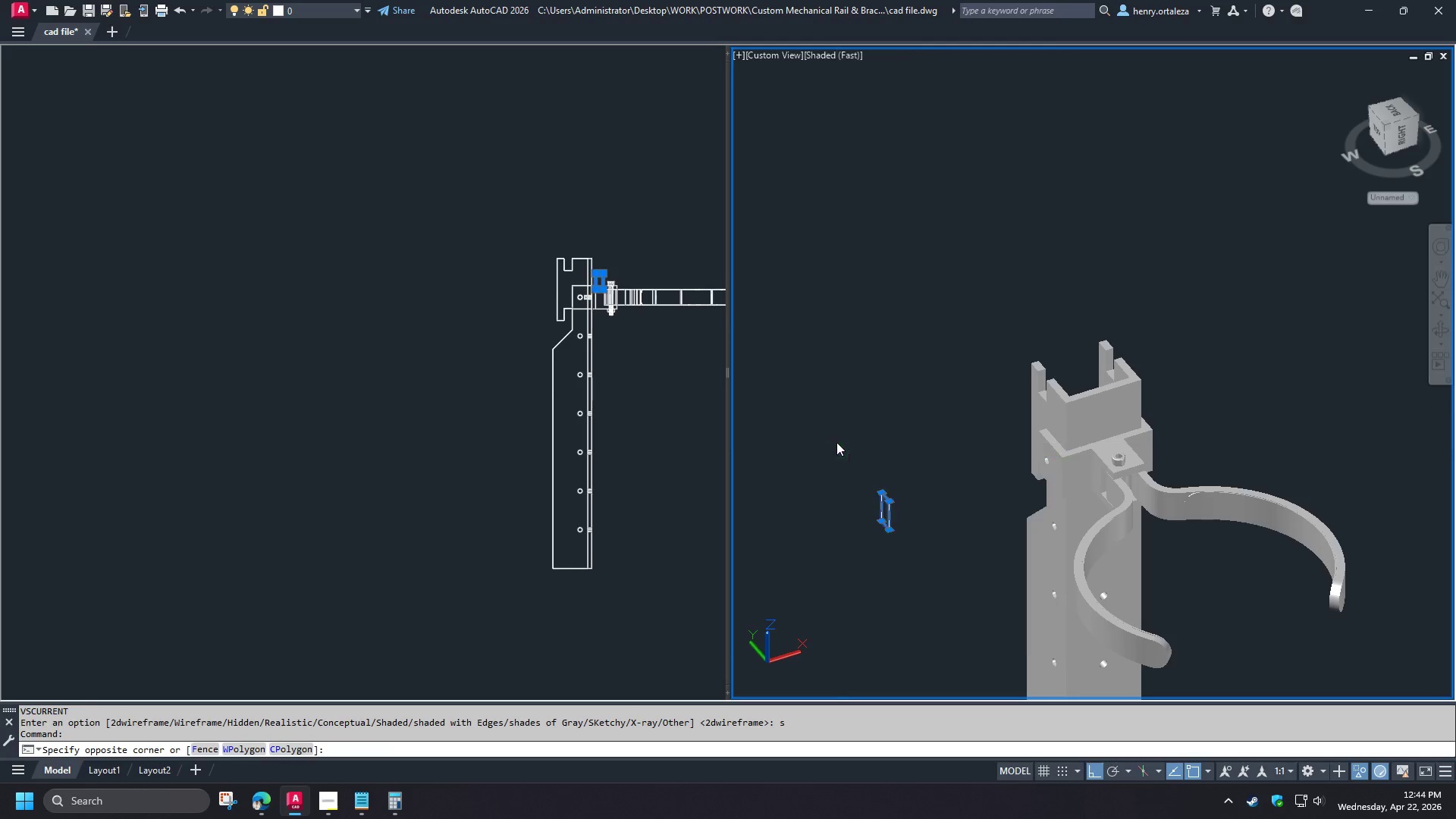 
key(Space)
 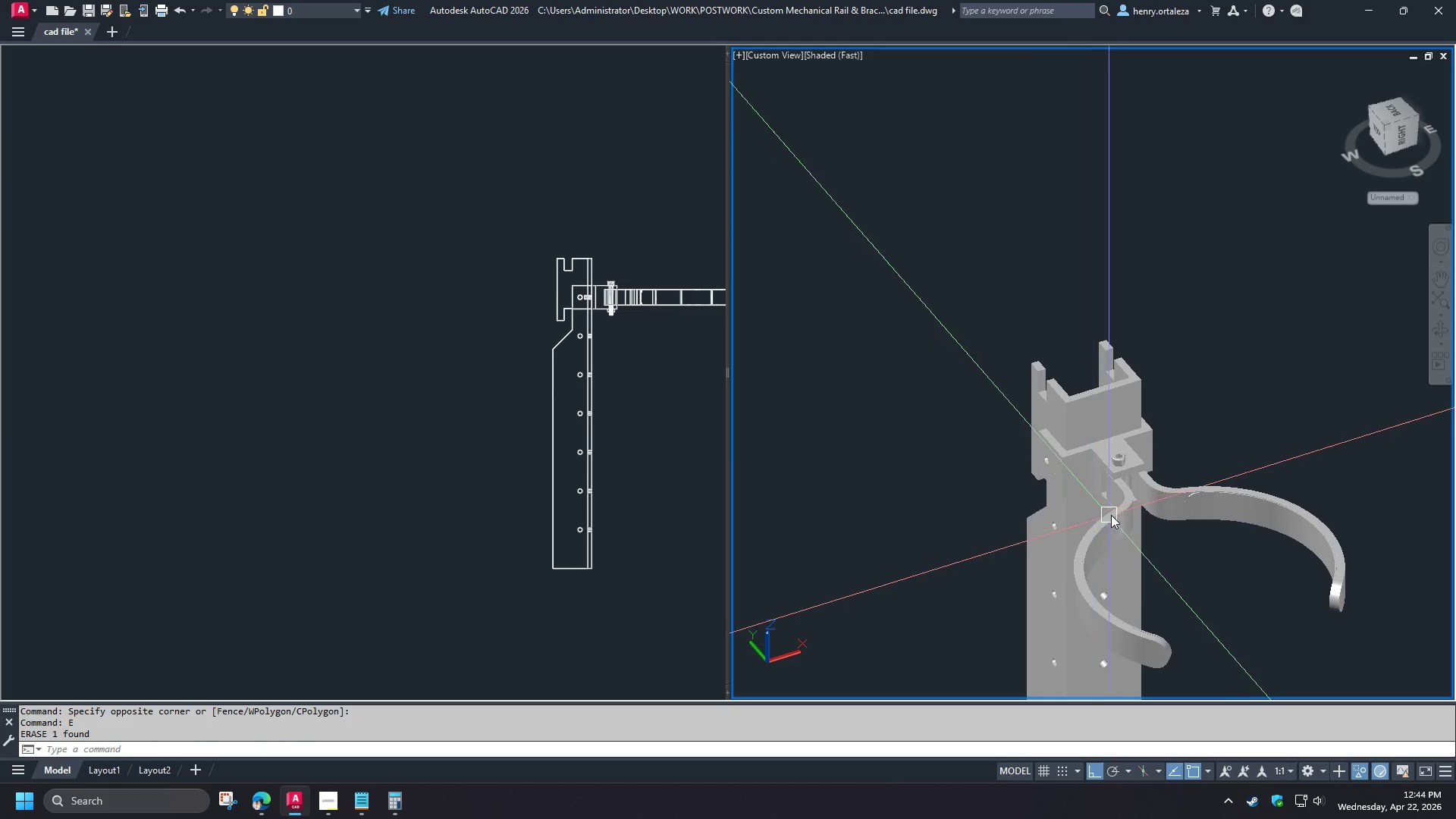 
scroll: coordinate [1020, 455], scroll_direction: down, amount: 2.0
 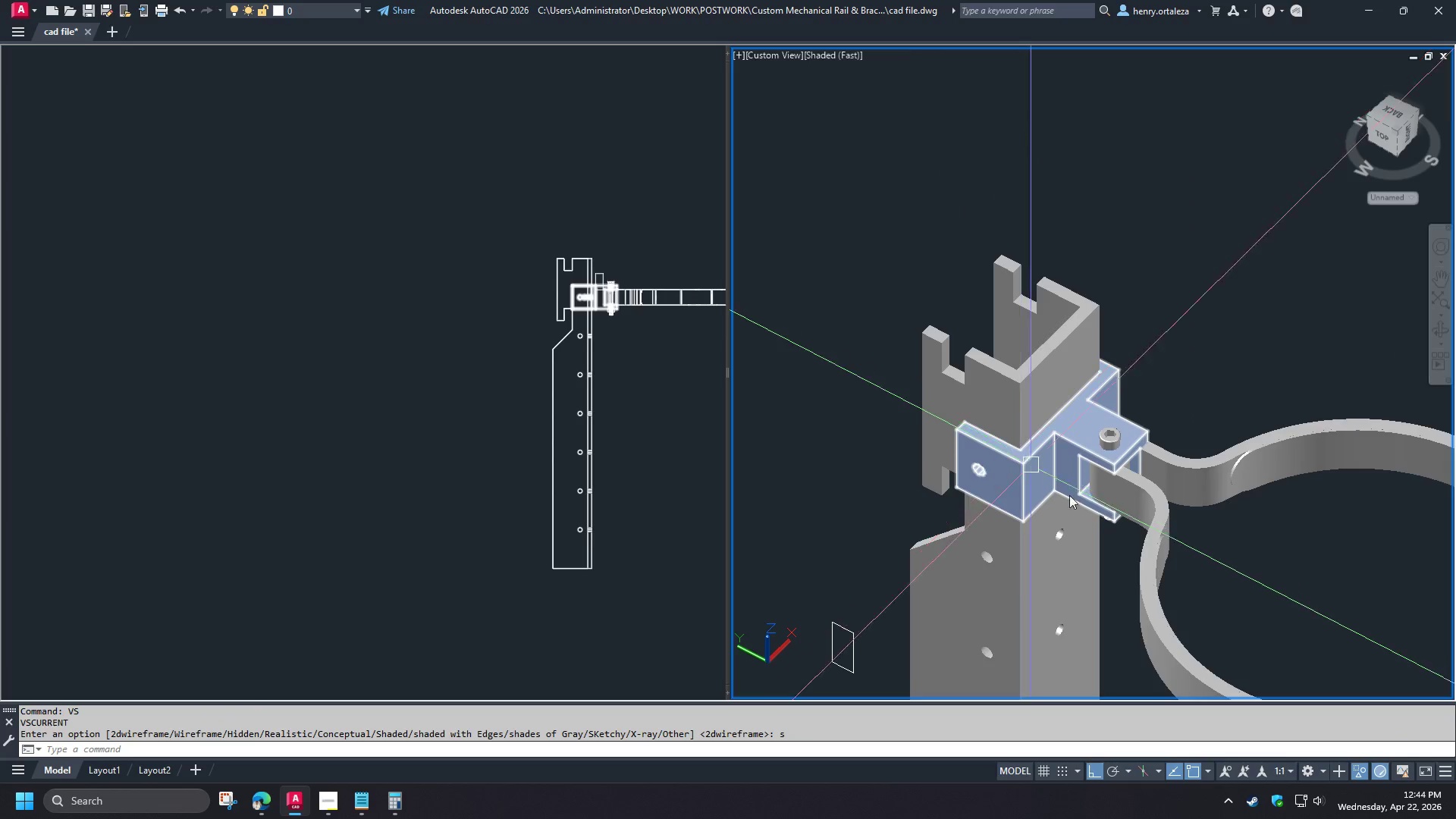 
hold_key(key=ShiftLeft, duration=1.5)
 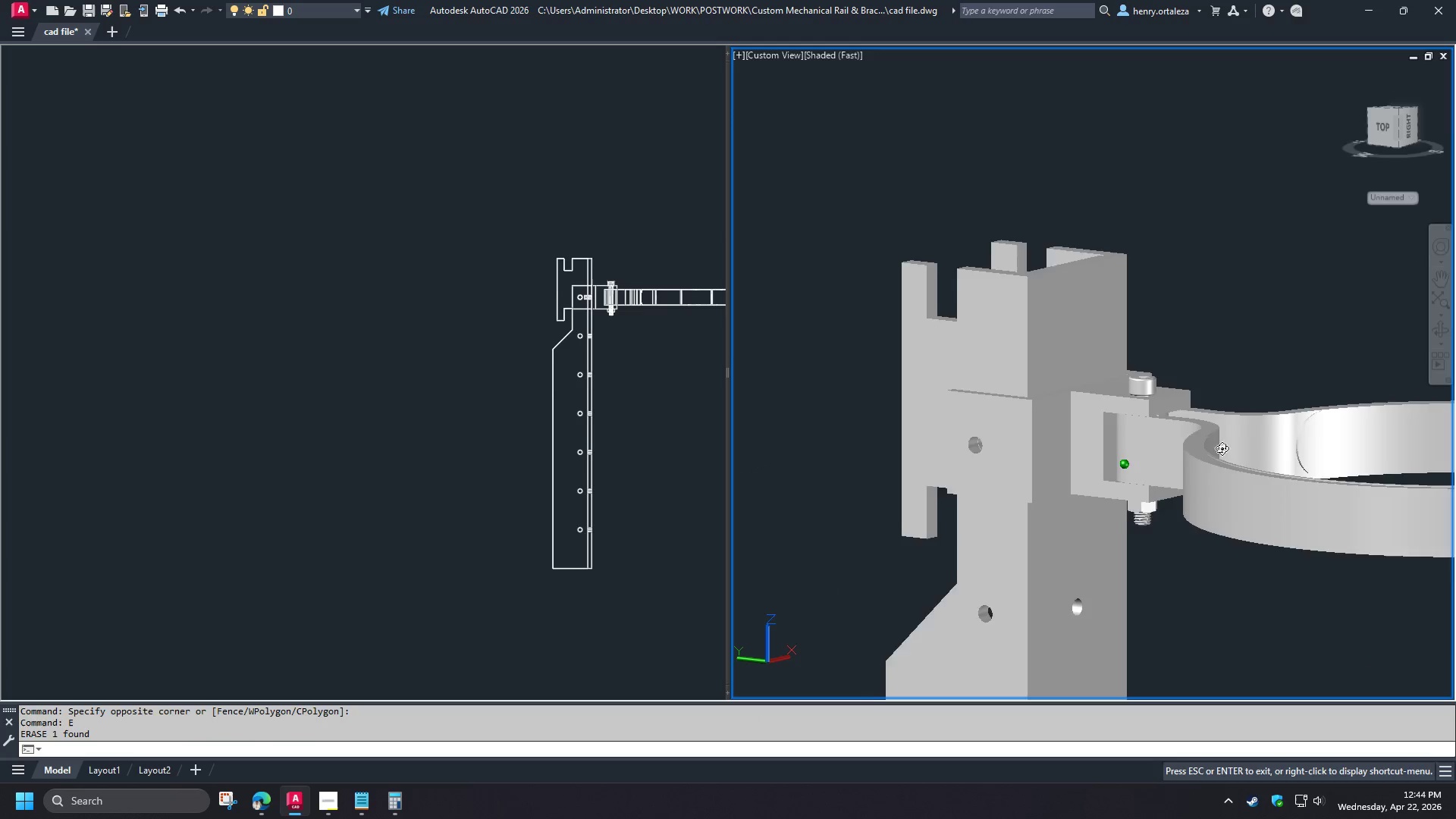 
hold_key(key=ShiftLeft, duration=1.5)
 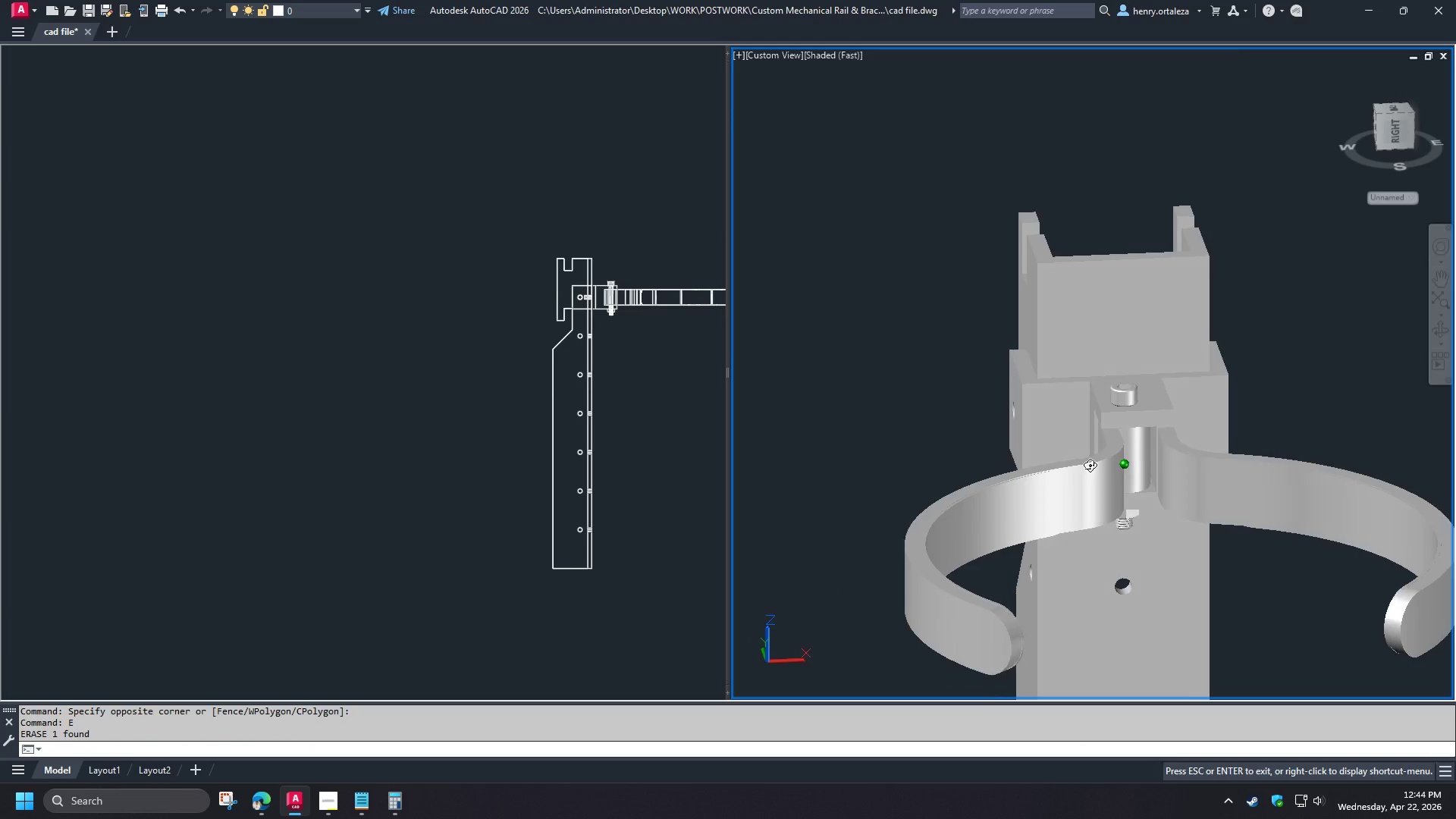 
hold_key(key=ShiftLeft, duration=1.51)
 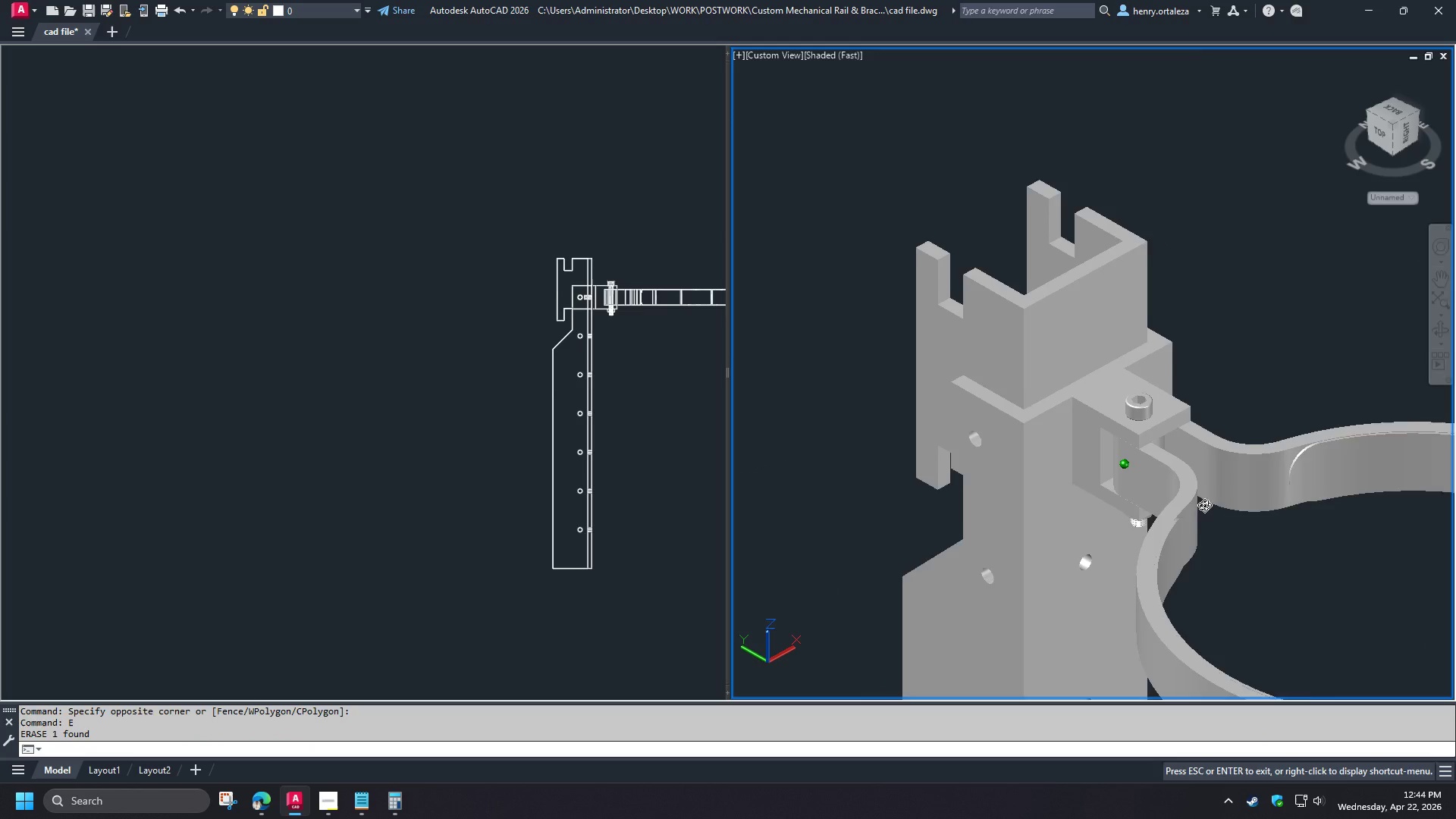 
scroll: coordinate [1098, 448], scroll_direction: down, amount: 1.0
 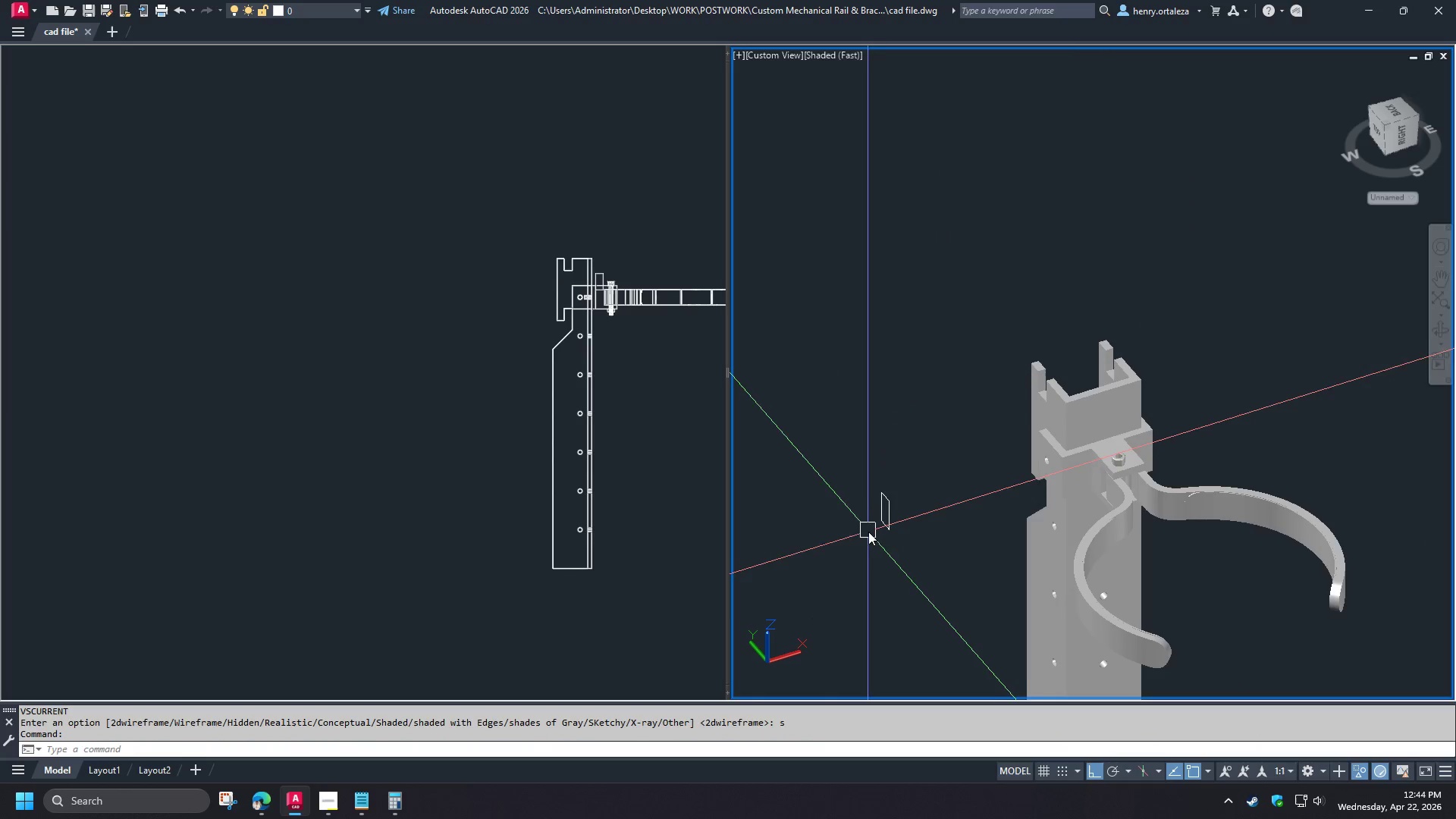 
hold_key(key=ShiftLeft, duration=1.38)
 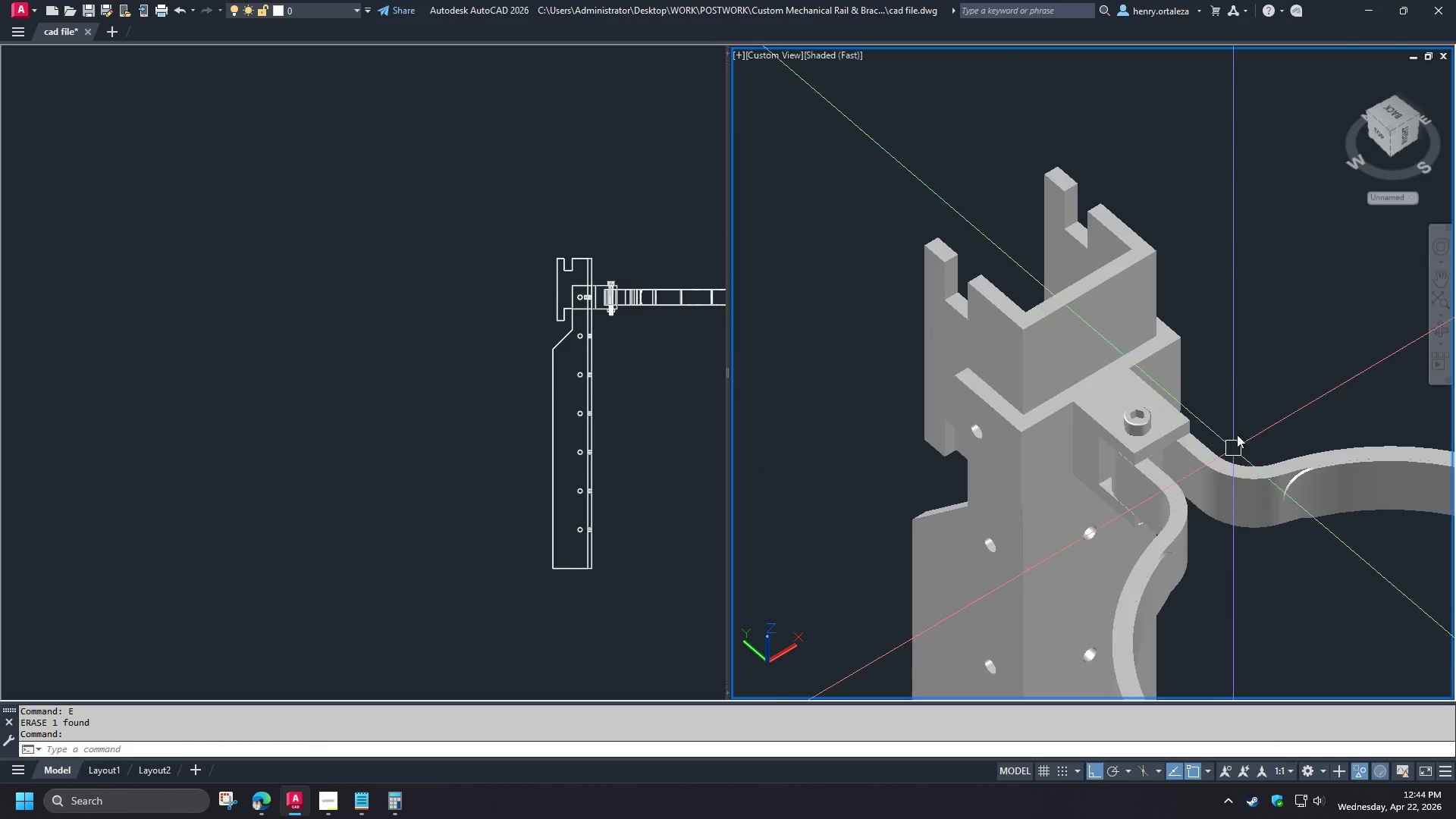 
scroll: coordinate [1239, 425], scroll_direction: up, amount: 4.0
 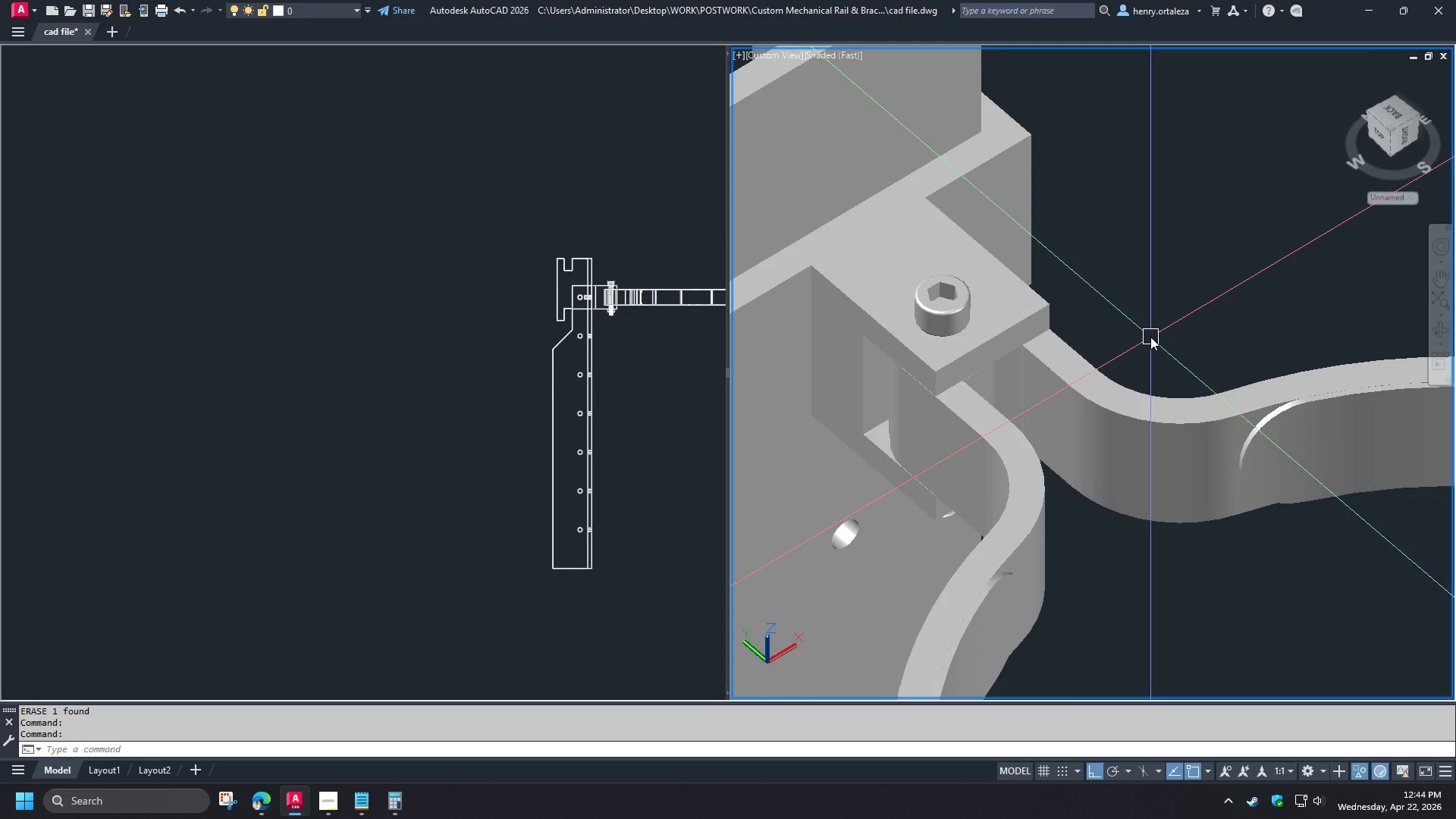 
wait(14.62)
 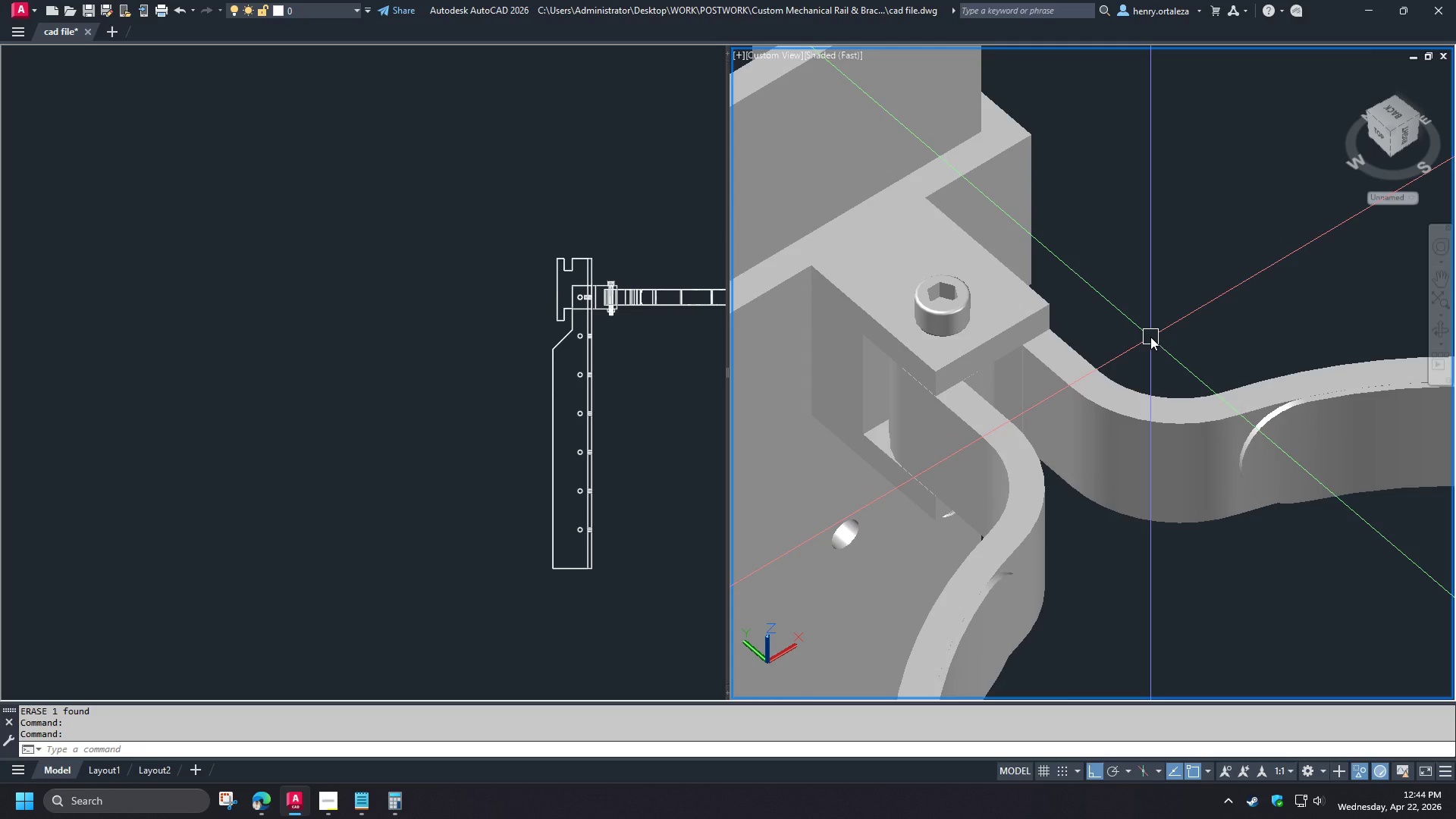 
hold_key(key=ShiftLeft, duration=1.53)
 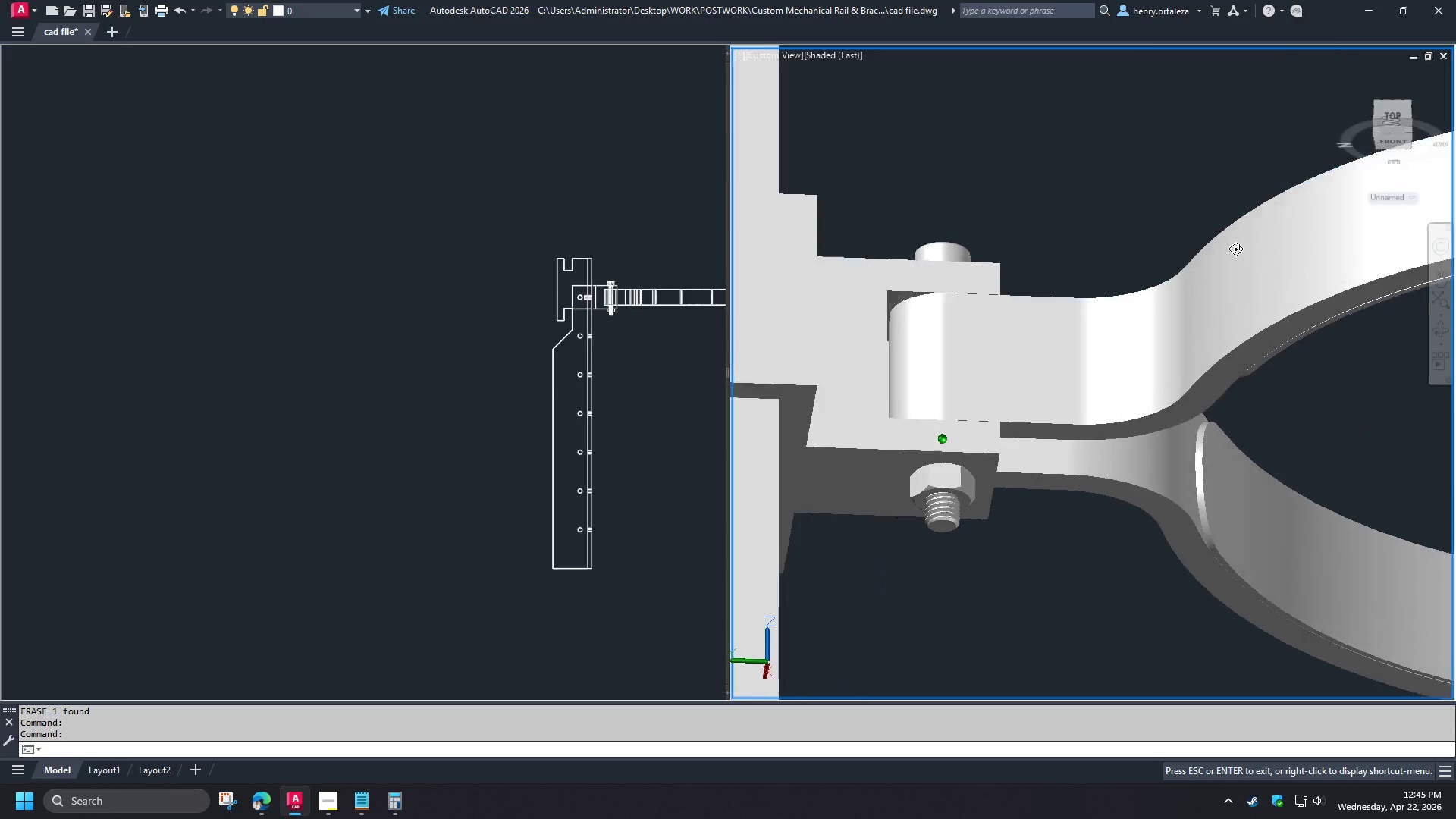 
hold_key(key=ShiftLeft, duration=1.52)
 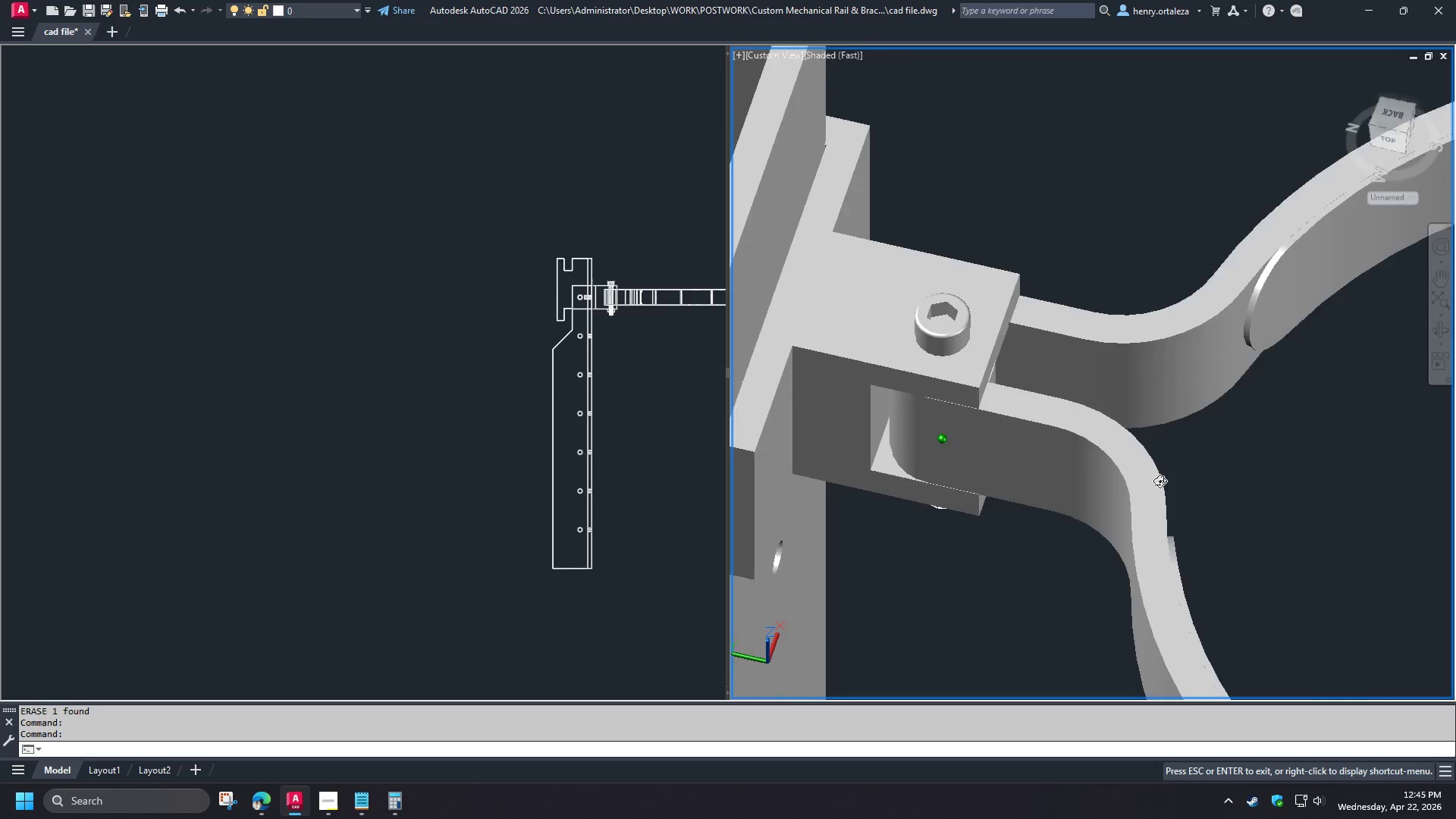 
hold_key(key=ShiftLeft, duration=0.92)
 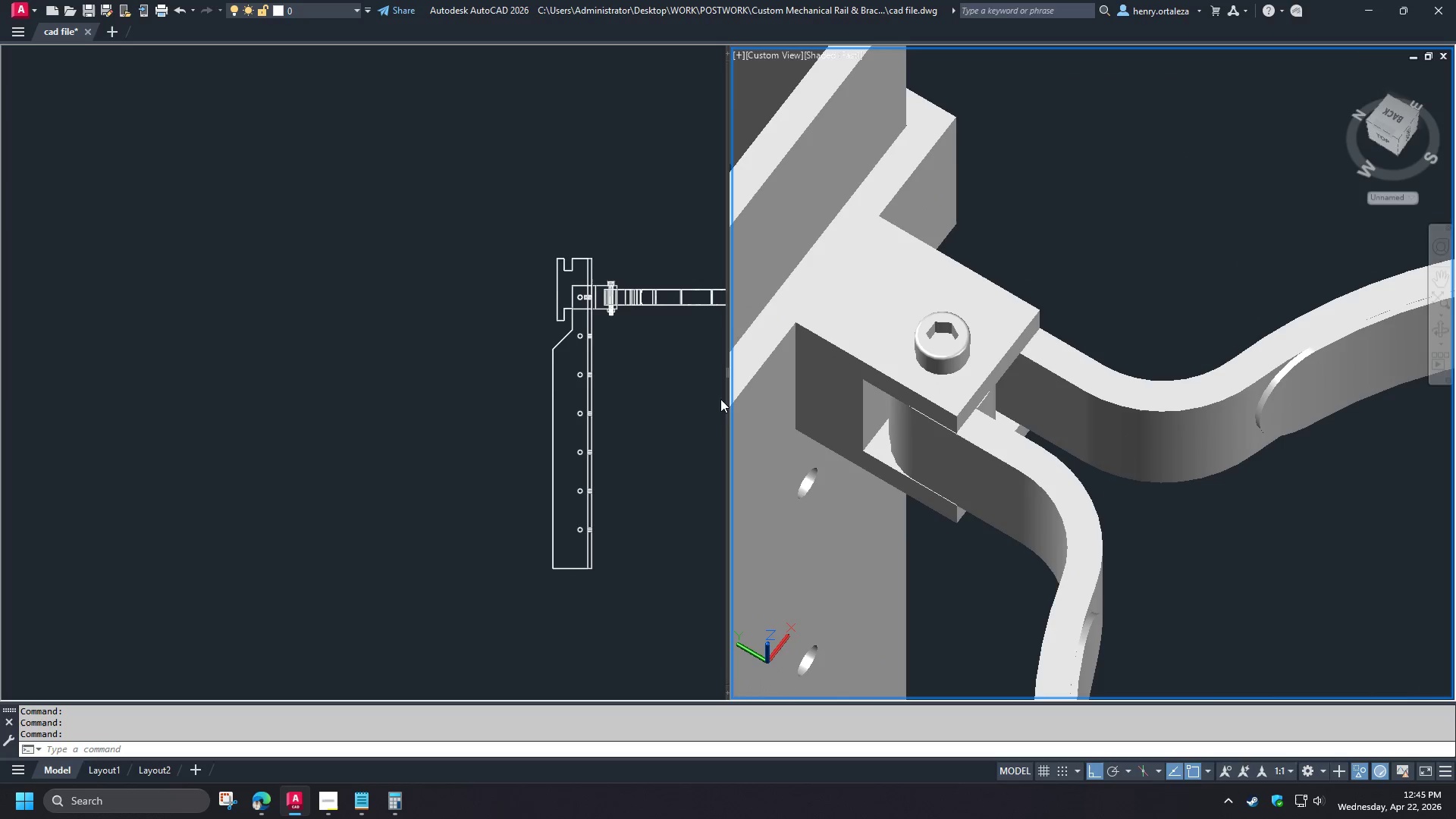 
left_click([632, 328])
 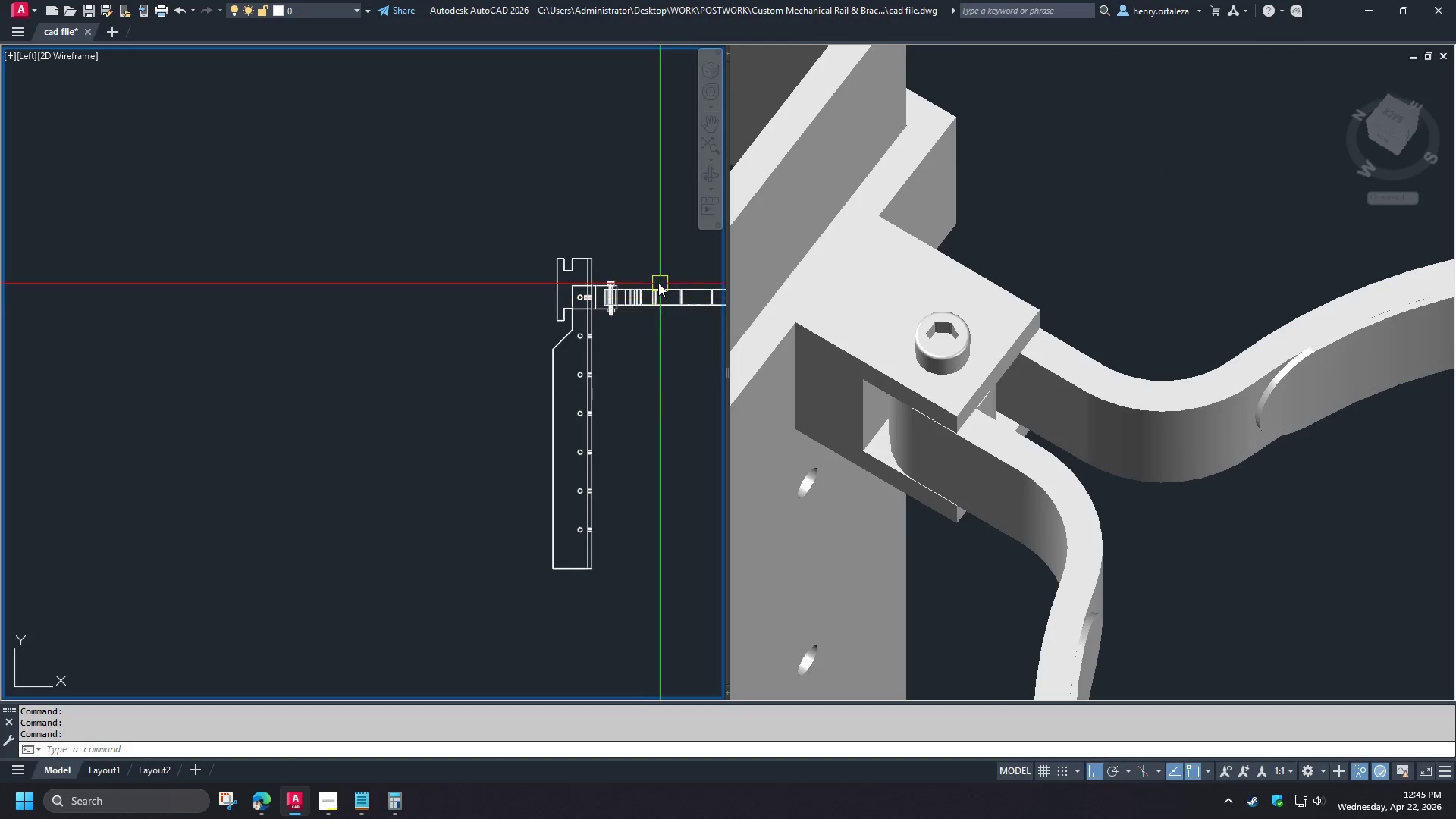 
type(di )
 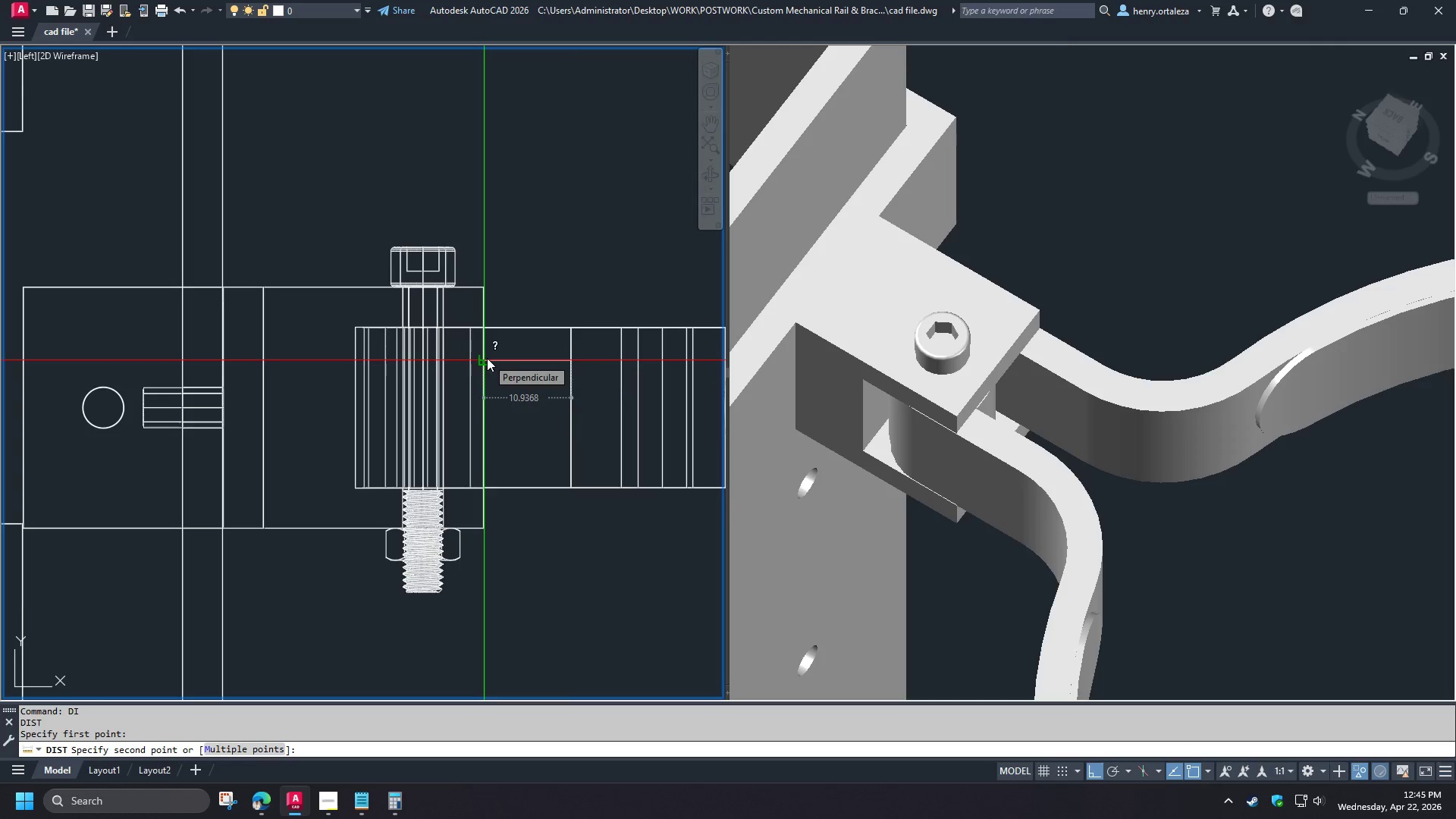 
scroll: coordinate [541, 330], scroll_direction: up, amount: 6.0
 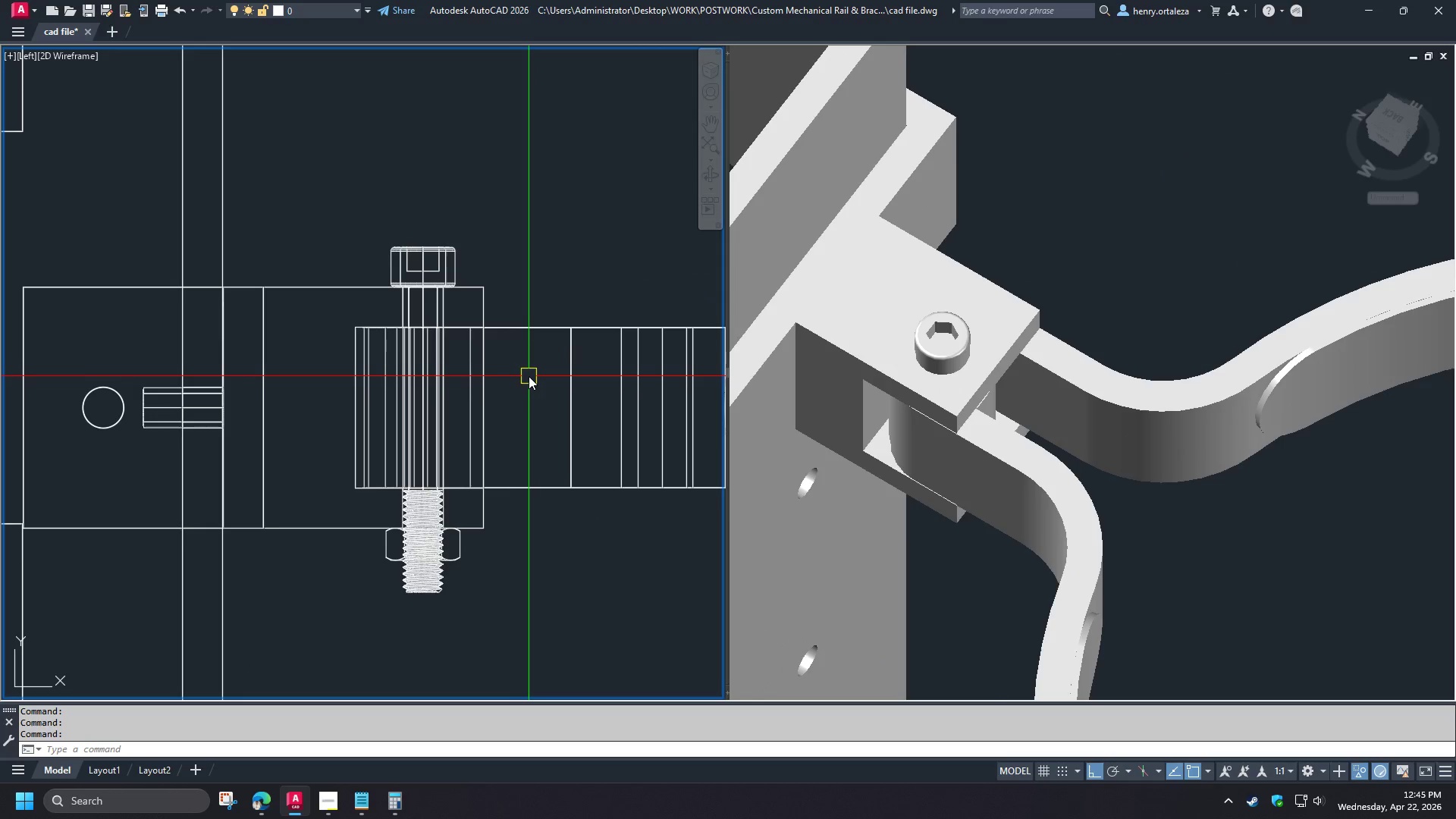 
key(Escape)
 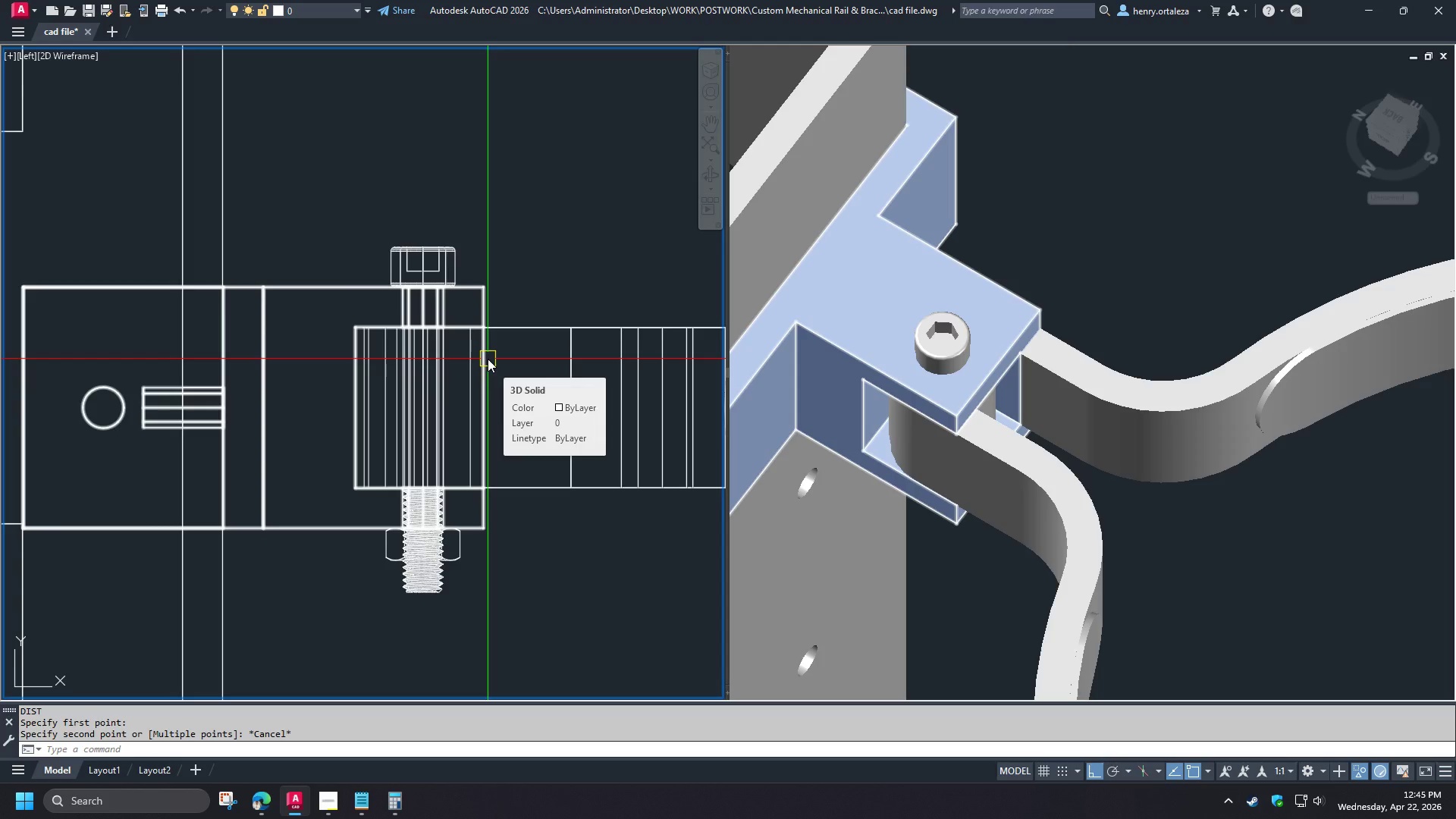 
wait(15.58)
 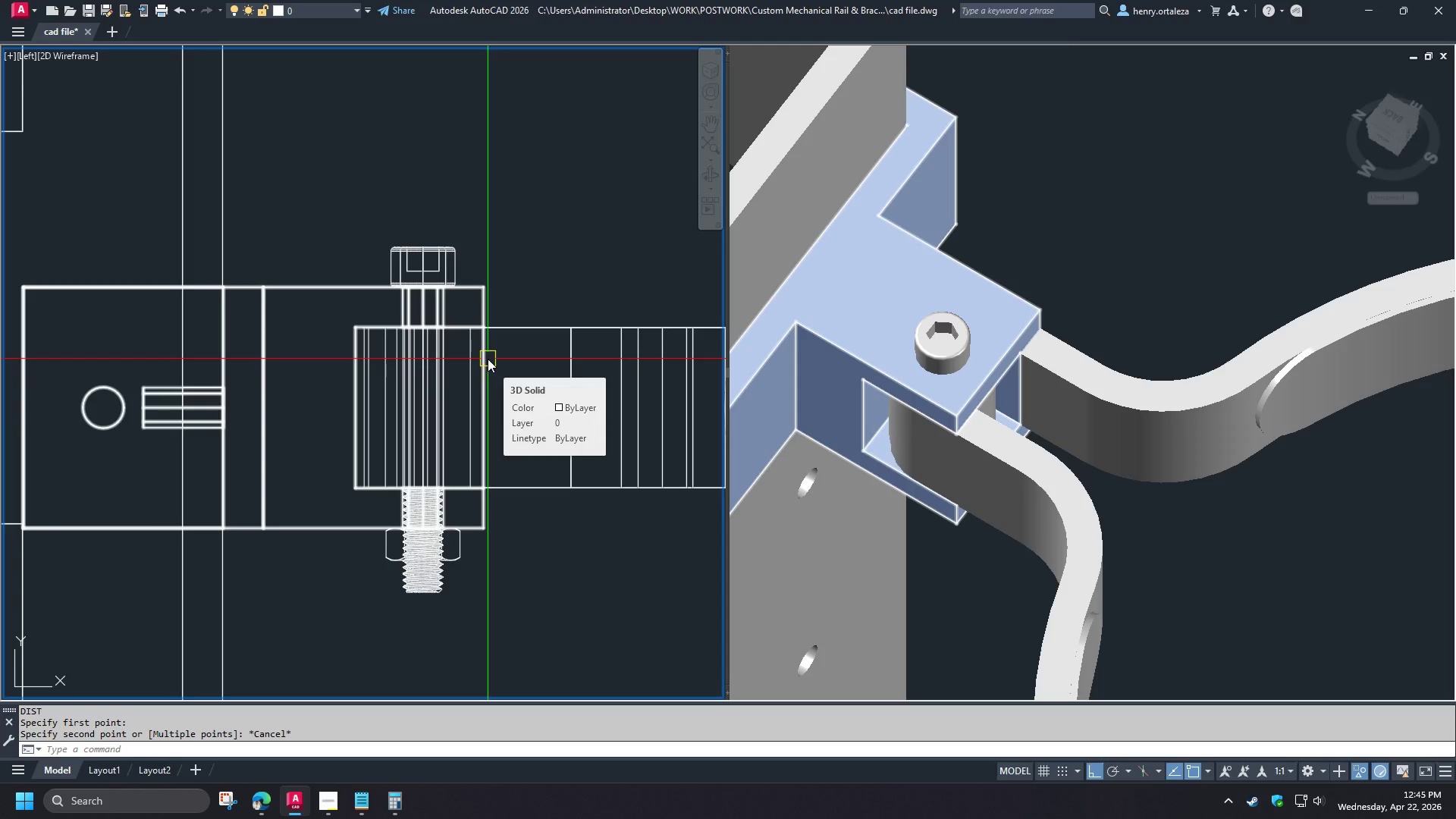 
left_click([1106, 287])
 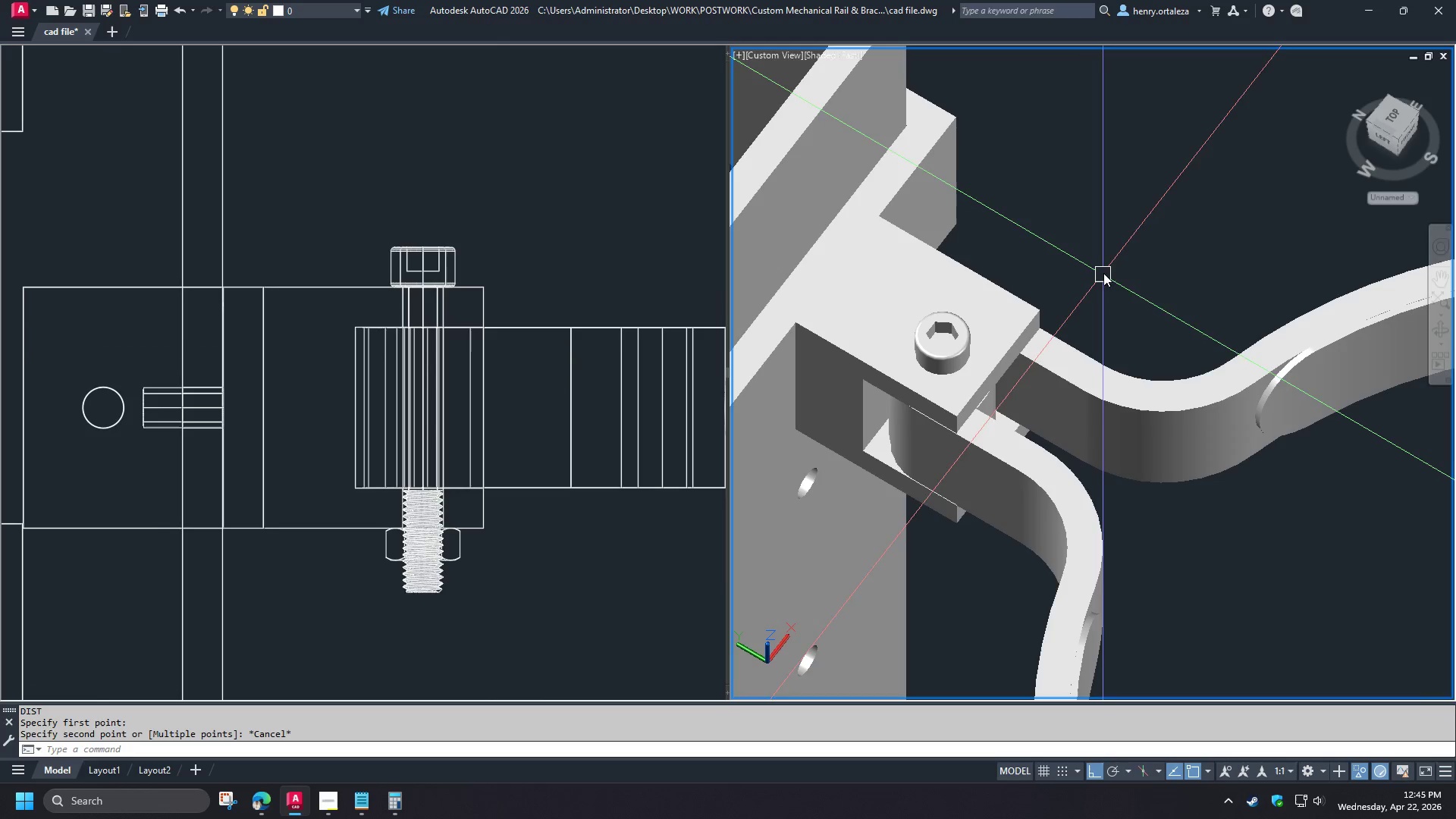 
left_click([534, 556])
 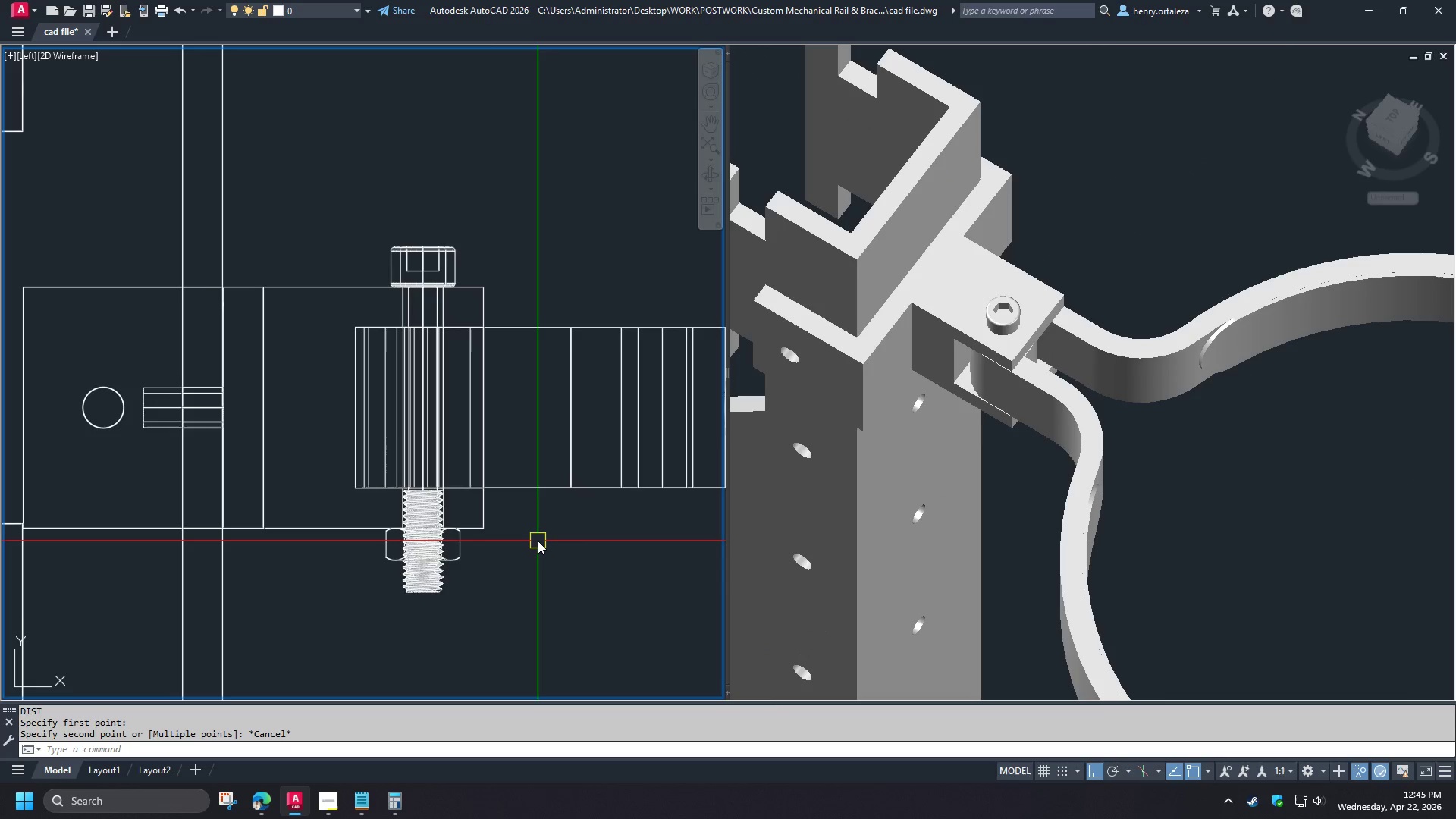 
scroll: coordinate [1104, 270], scroll_direction: down, amount: 1.0
 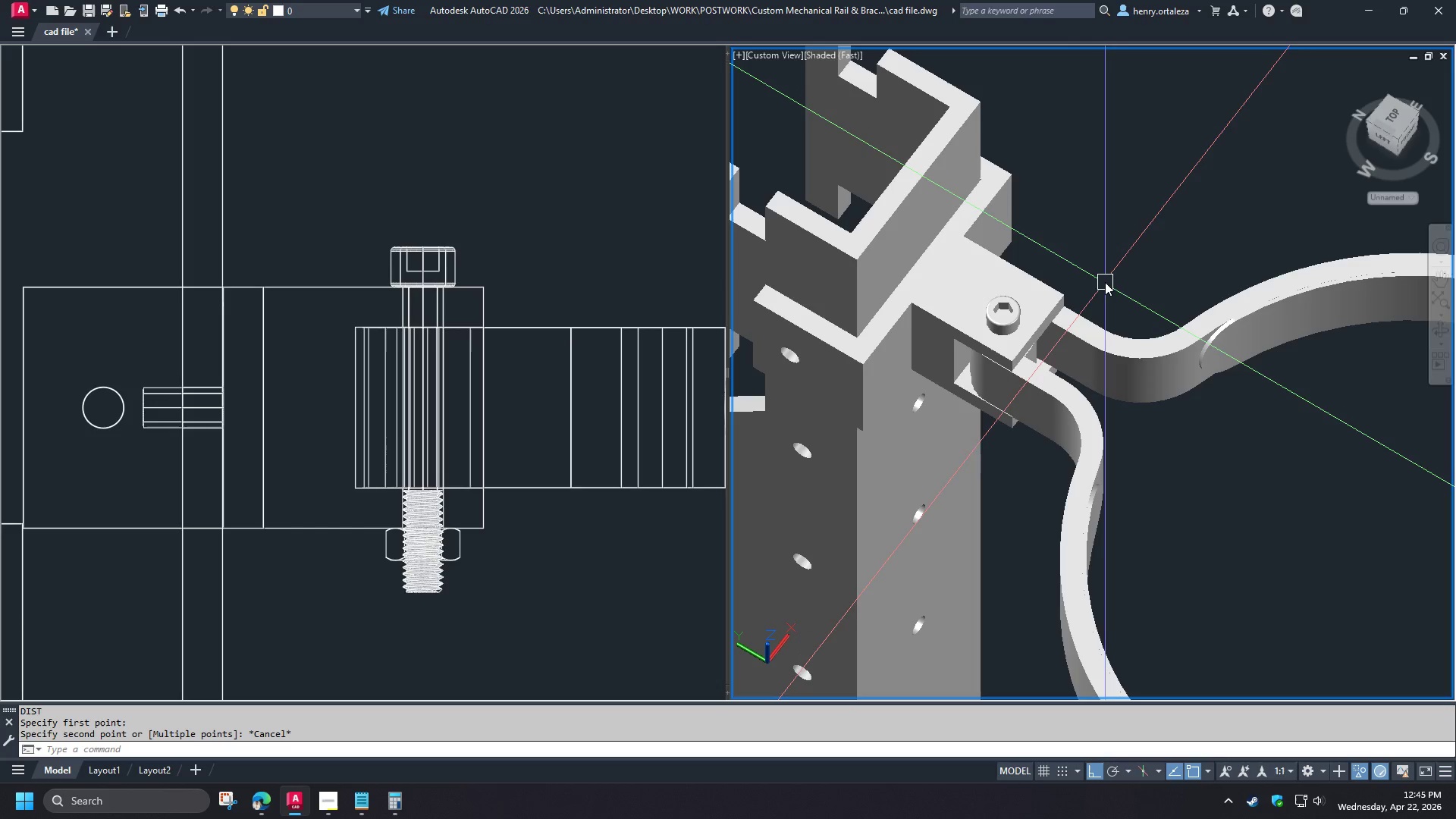 
key(D)
 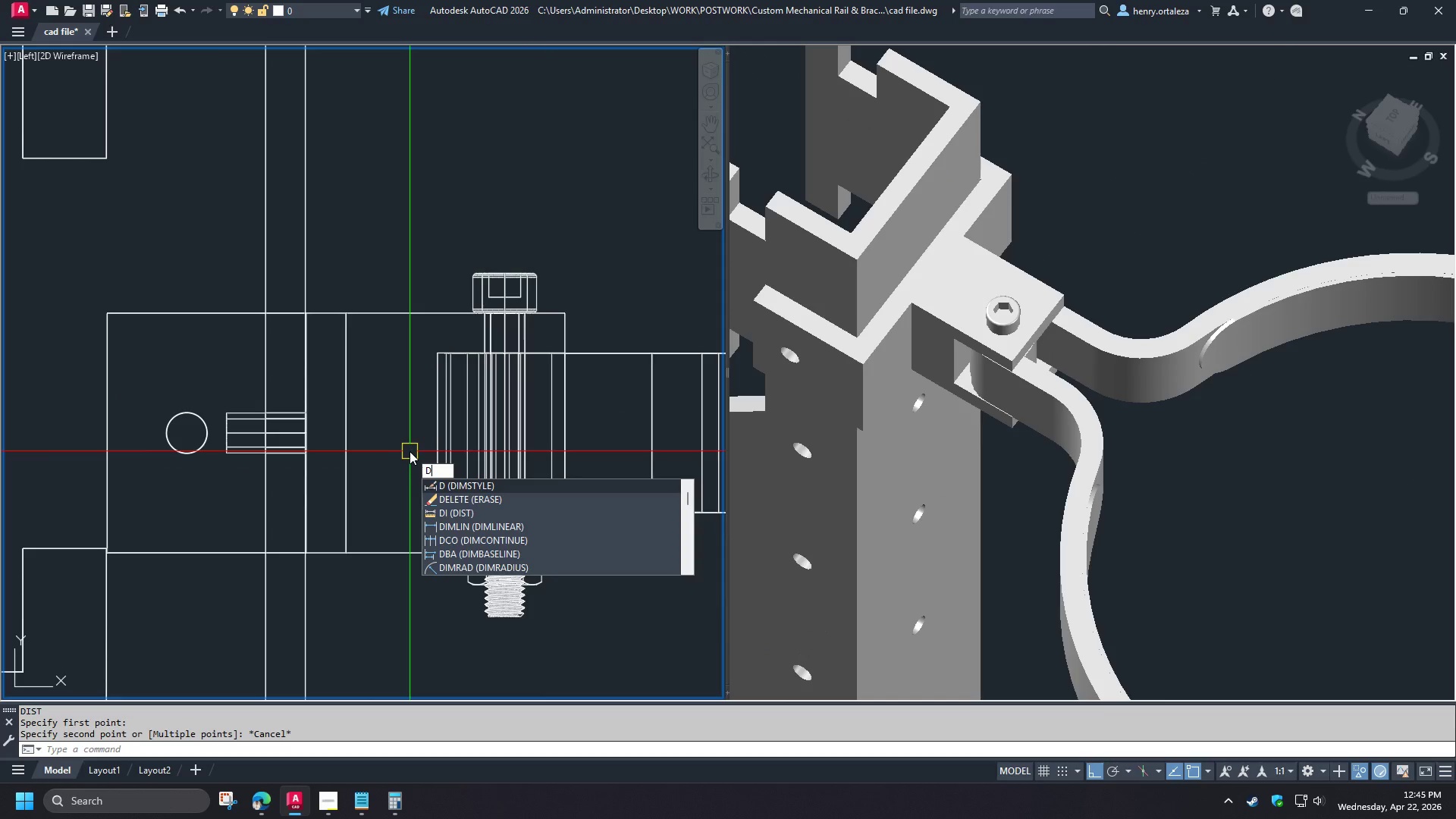 
key(I)
 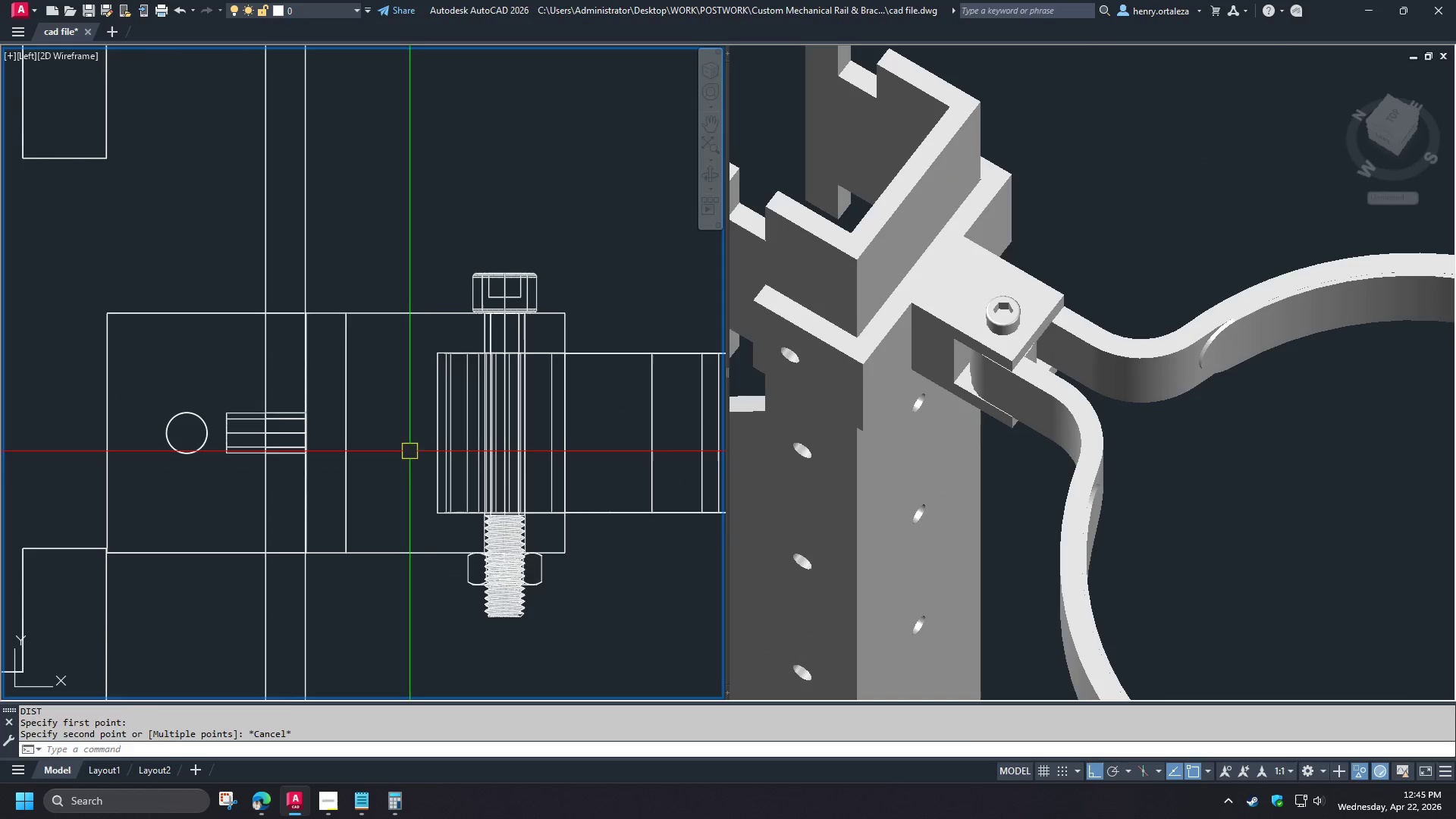 
key(Space)
 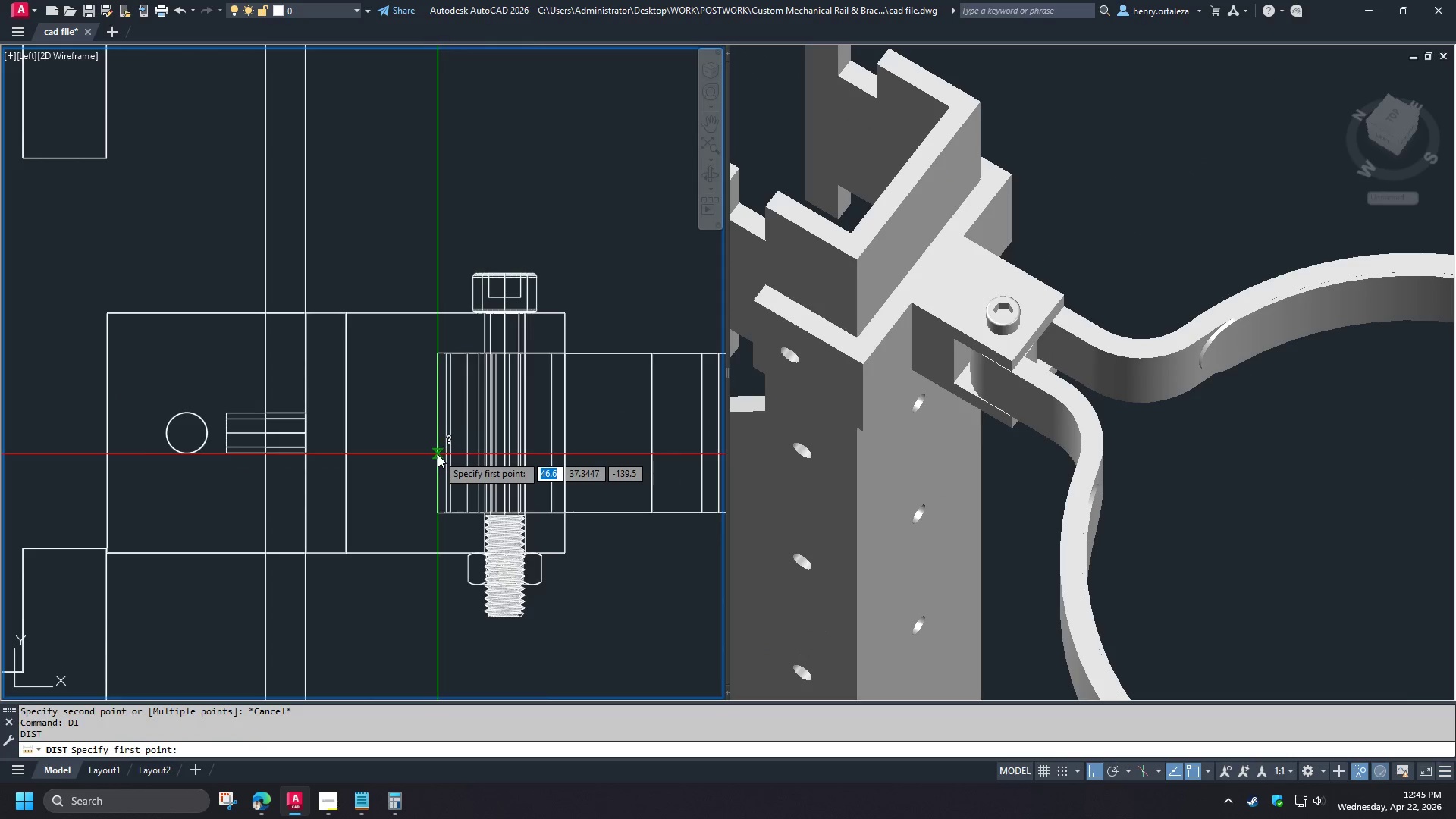 
left_click([438, 454])
 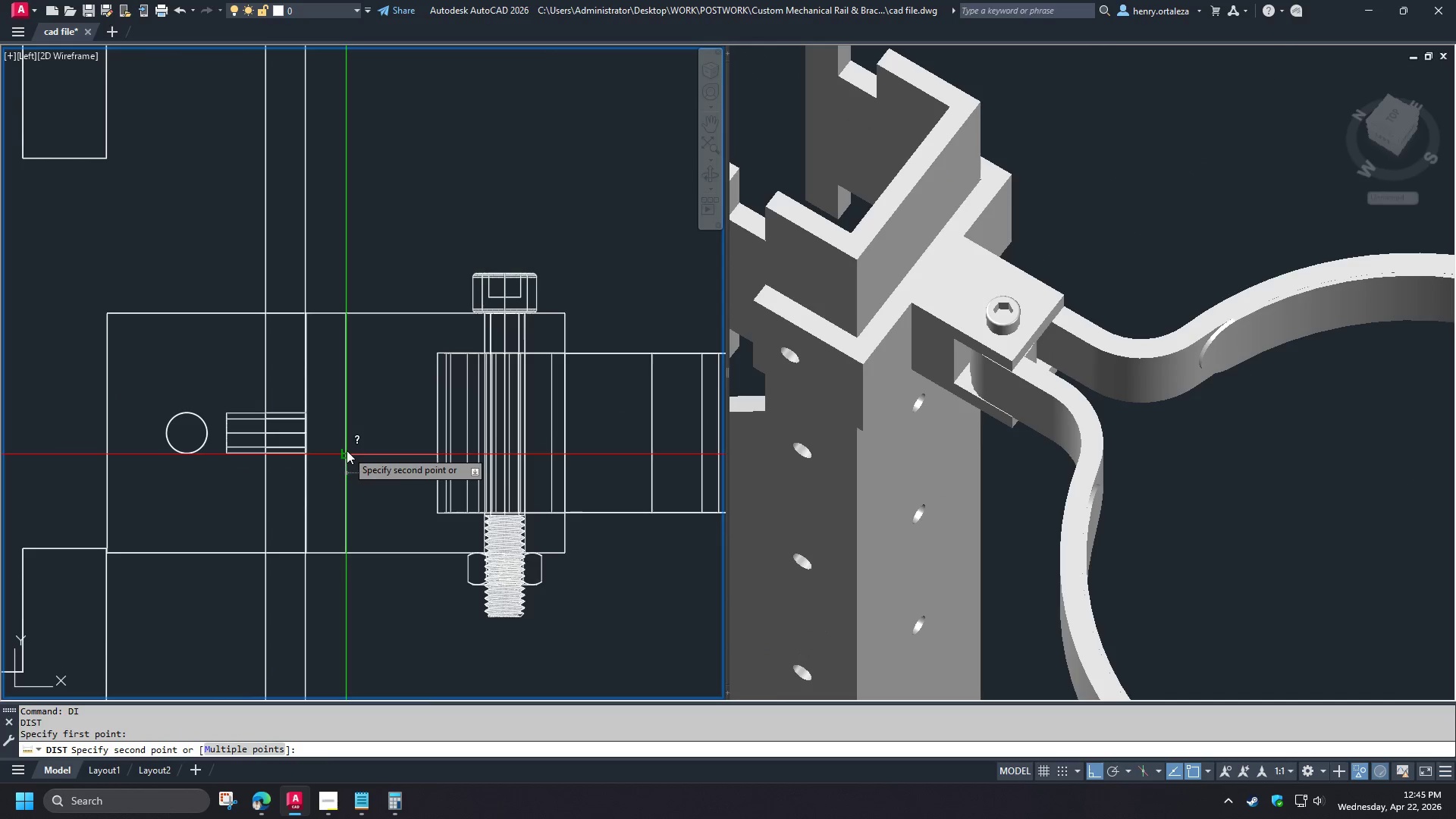 
scroll: coordinate [538, 541], scroll_direction: down, amount: 2.0
 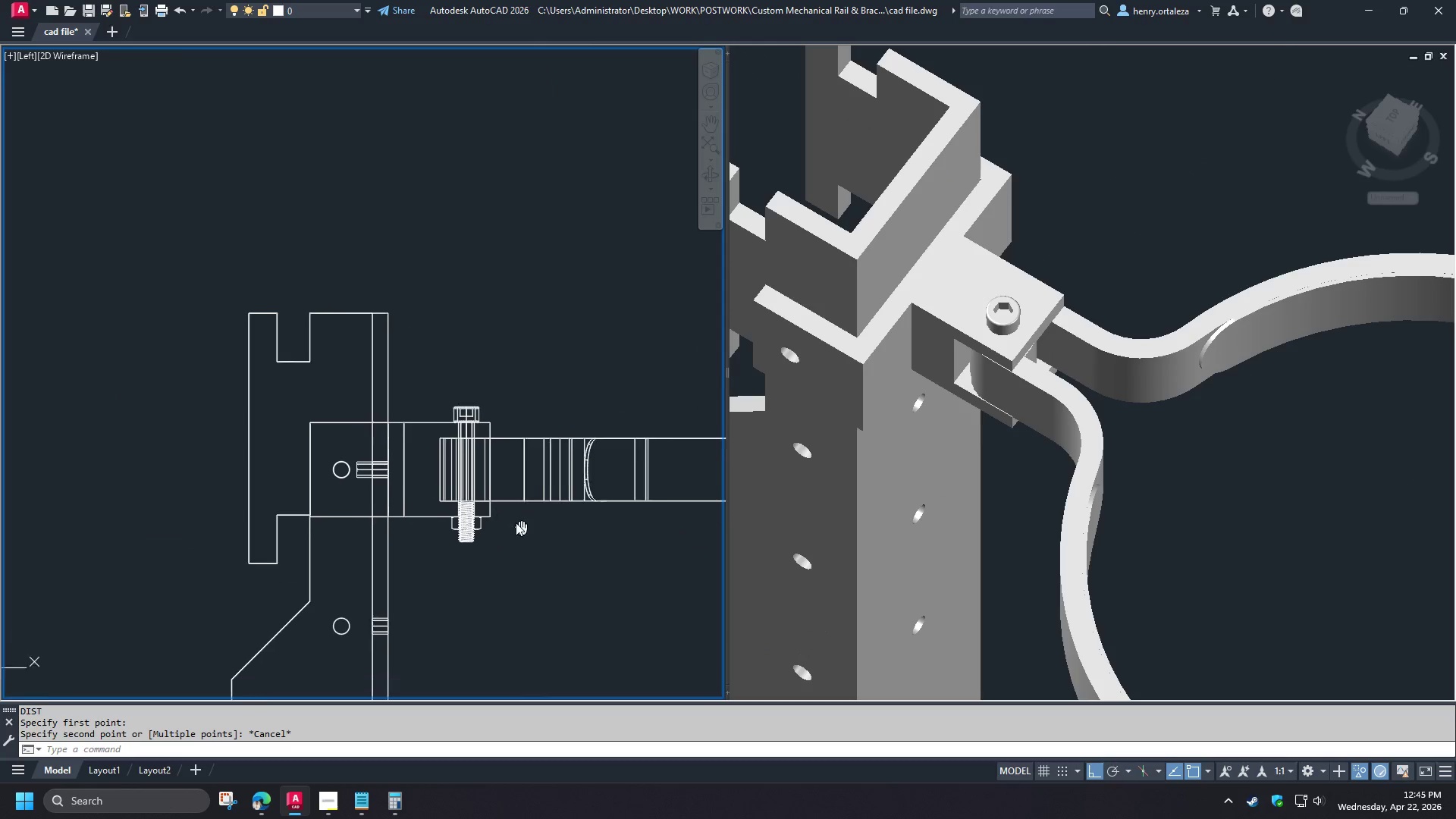 
left_click([347, 452])
 